 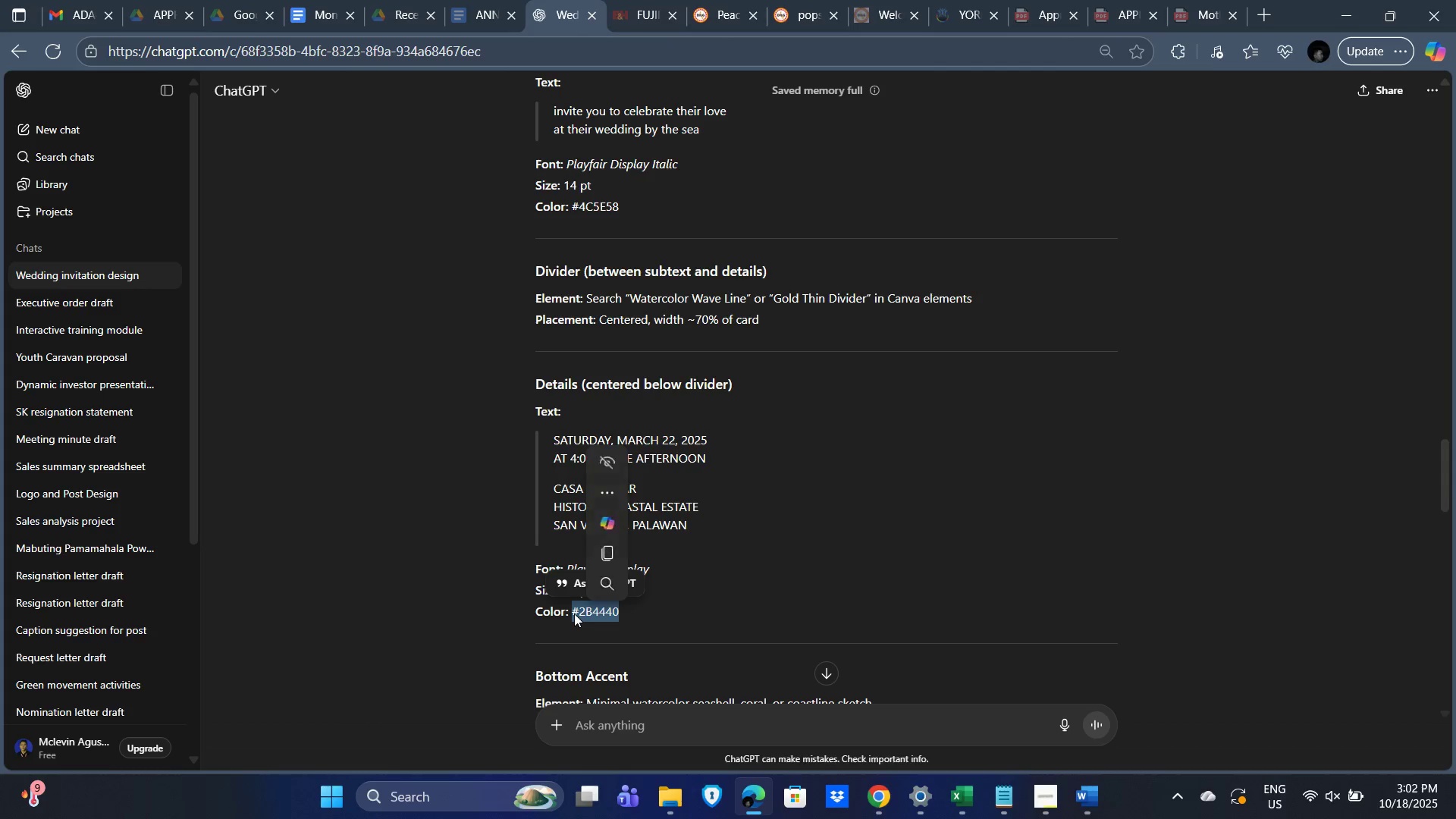 
key(Alt+Control+C)
 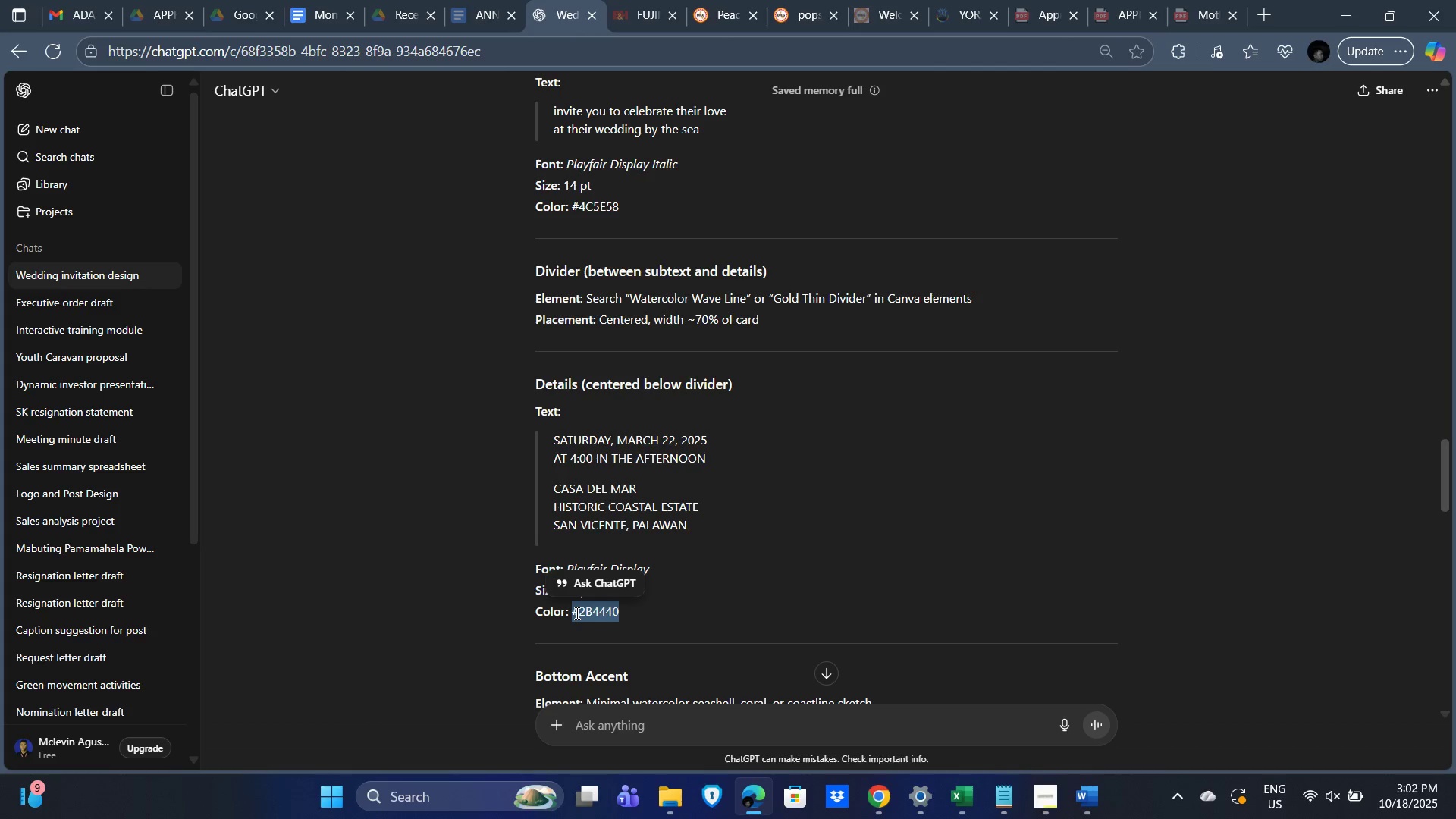 
key(Alt+AltLeft)
 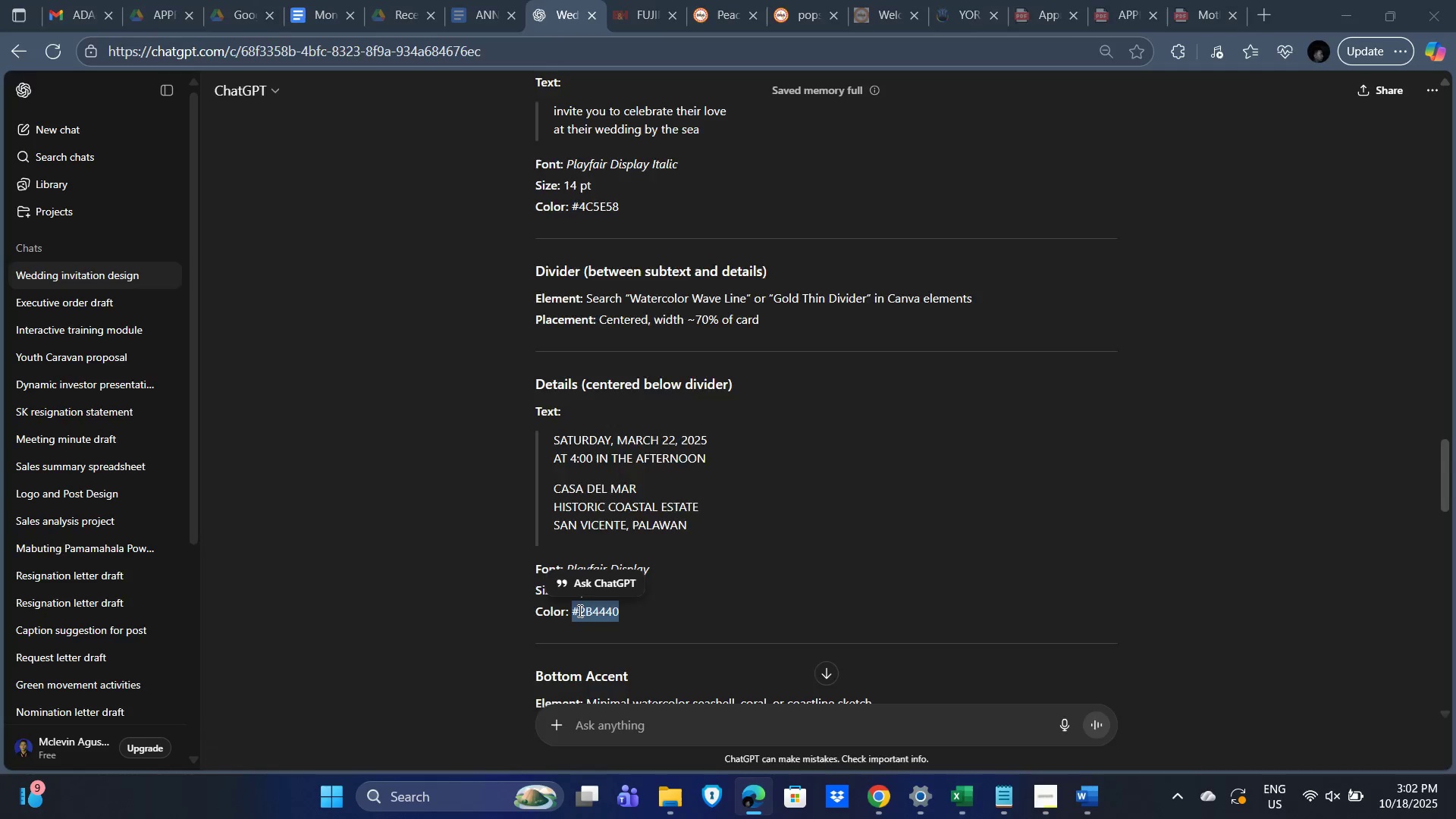 
key(Alt+Tab)
 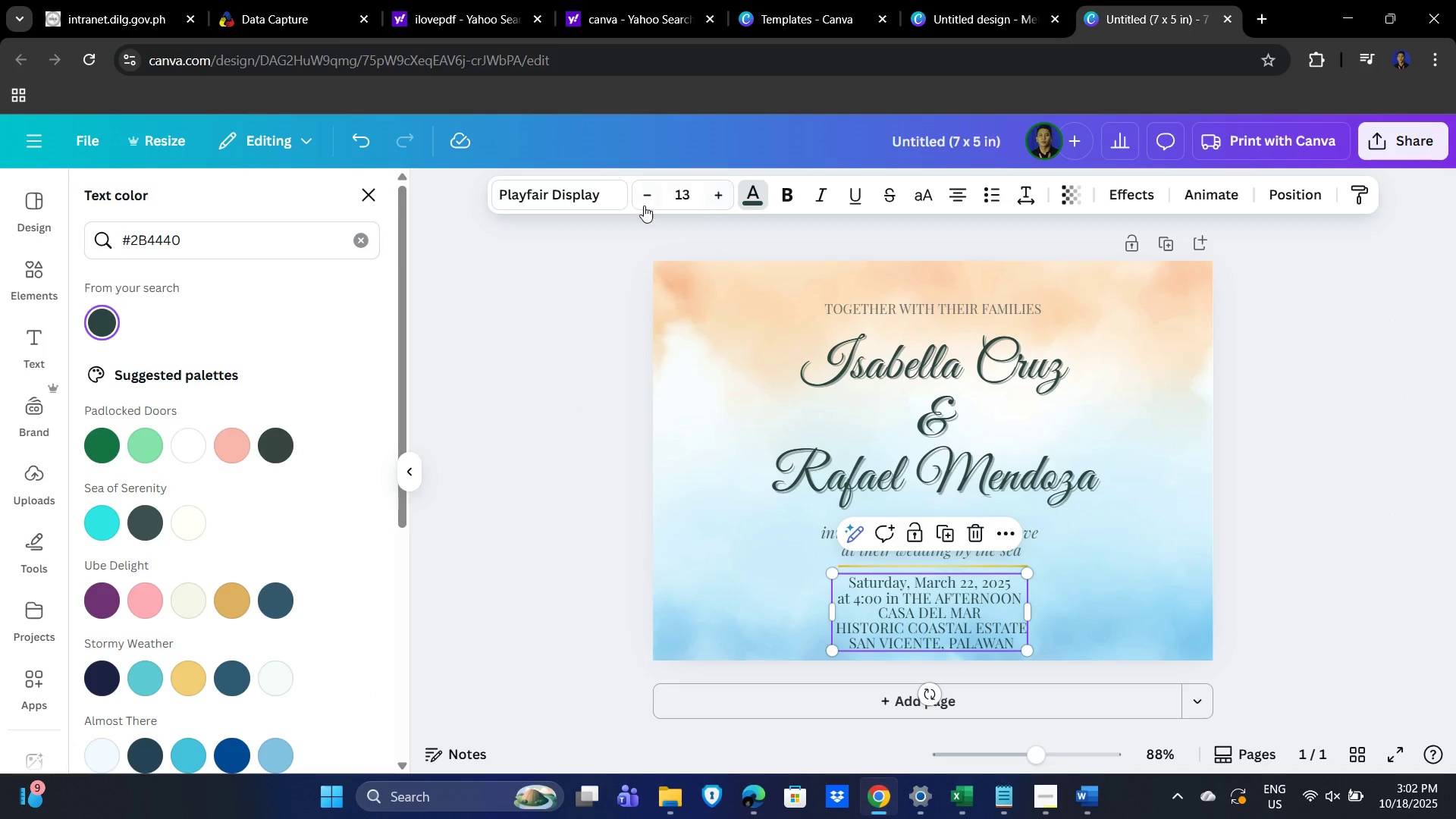 
left_click([748, 187])
 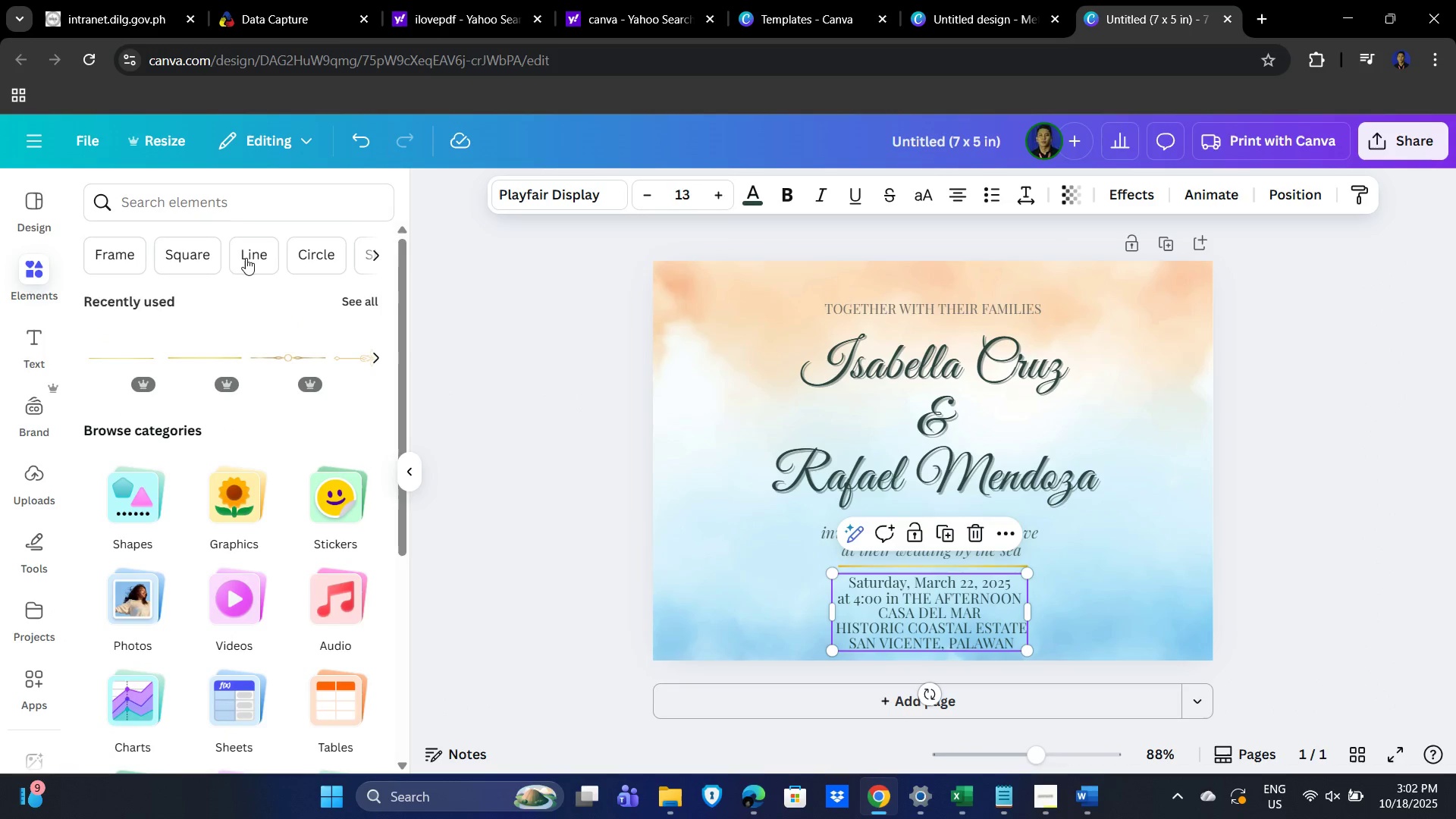 
left_click([208, 200])
 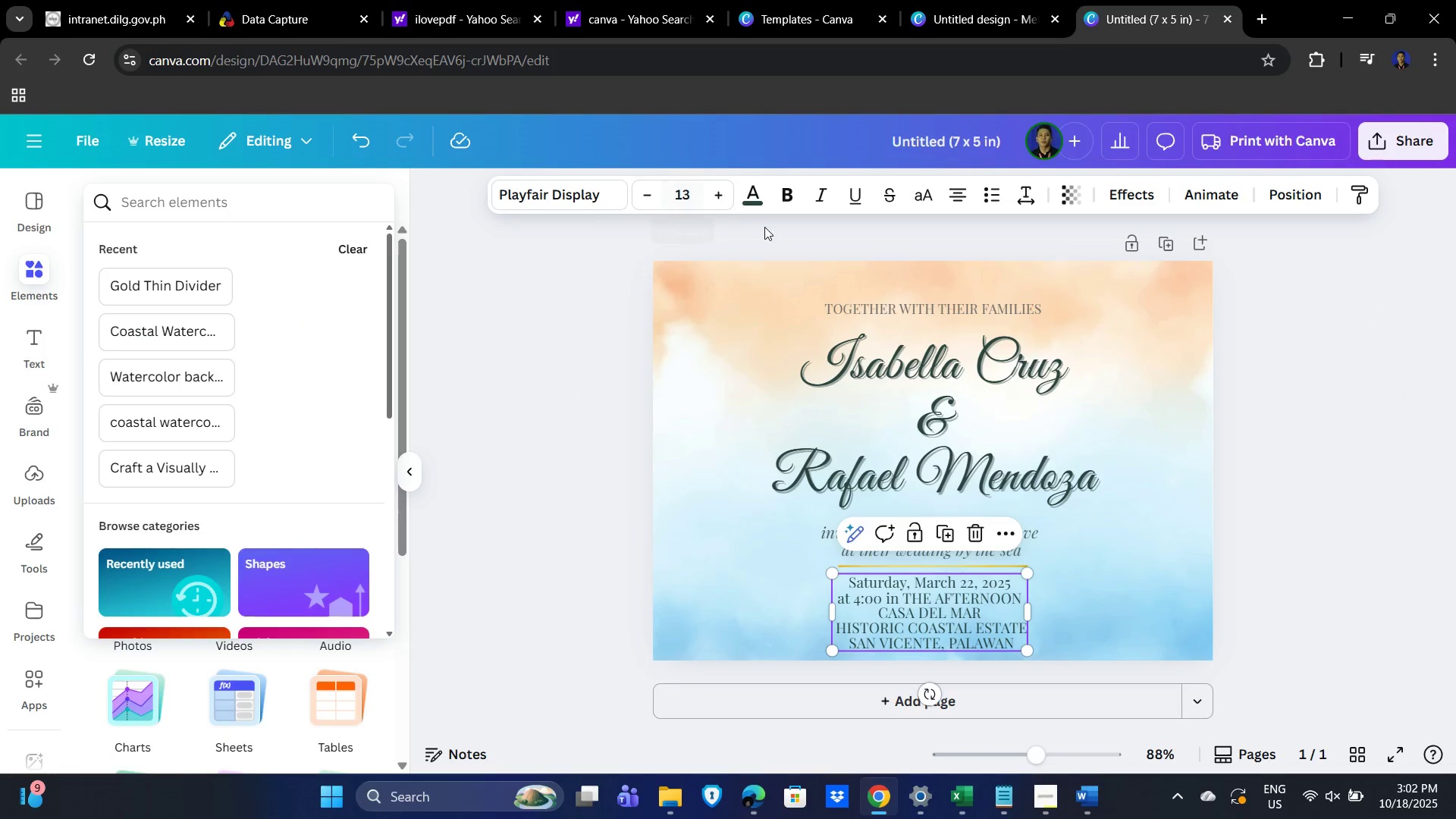 
left_click([764, 197])
 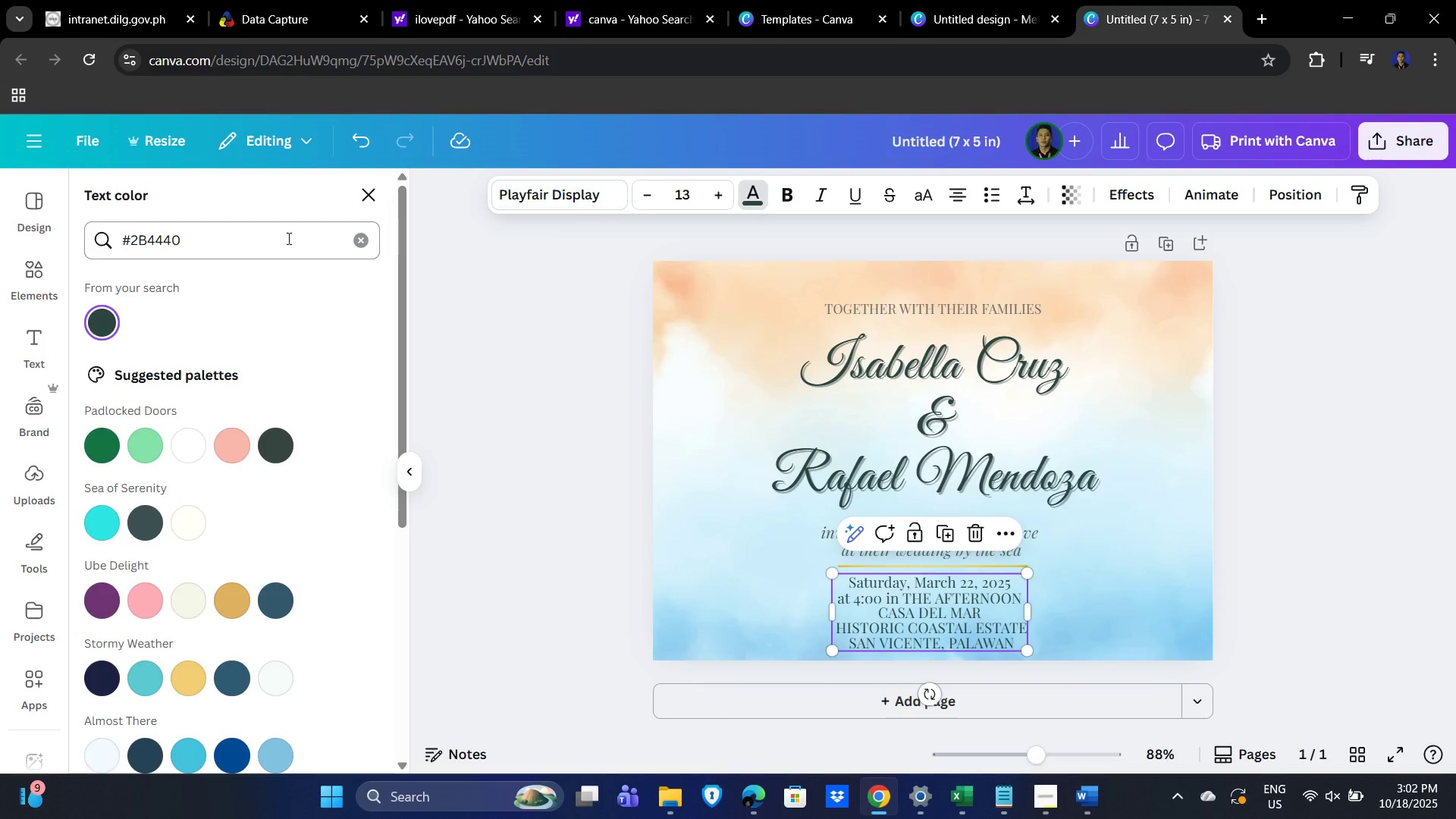 
left_click([246, 256])
 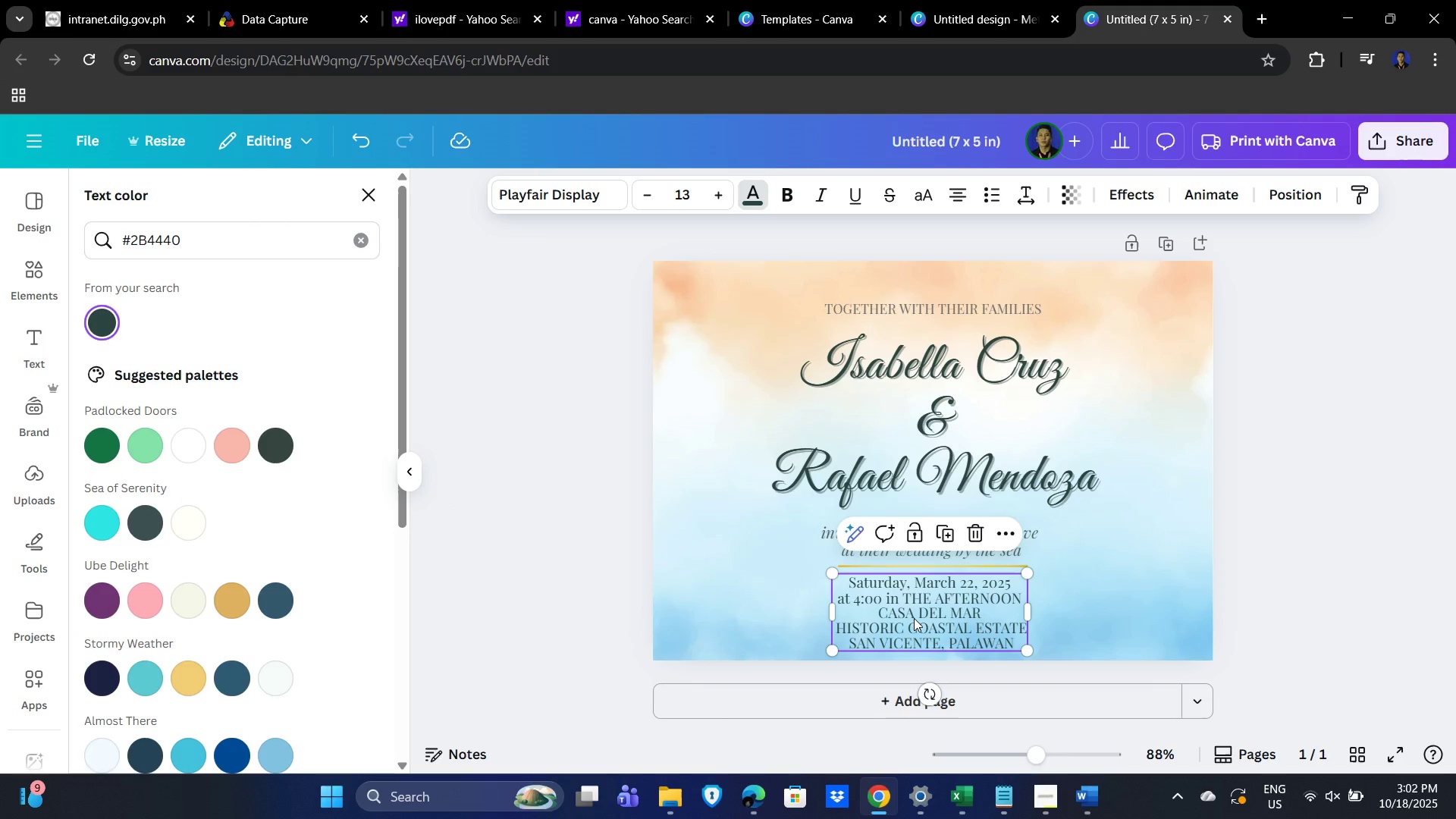 
key(Alt+AltLeft)
 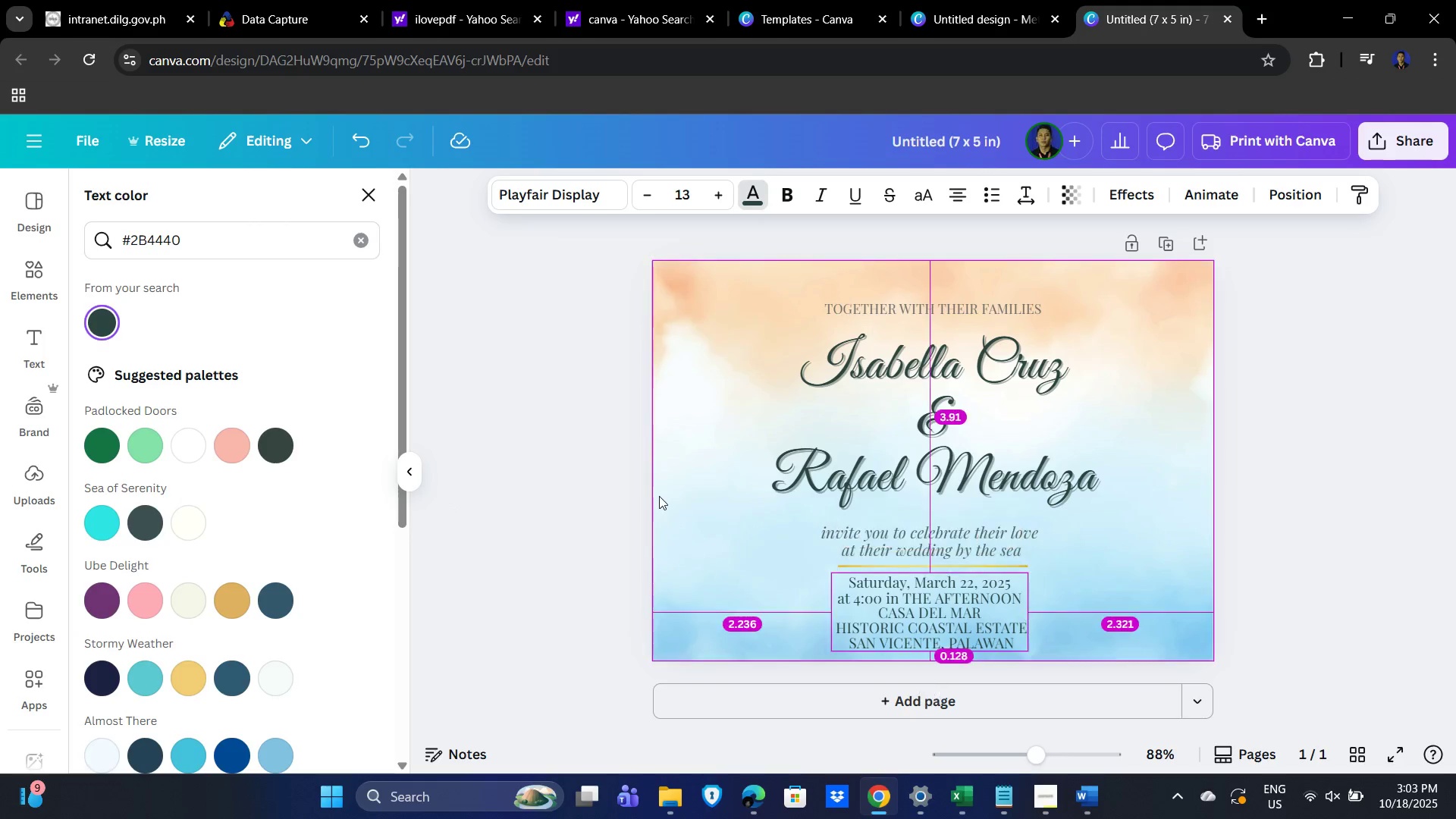 
key(Alt+Tab)
 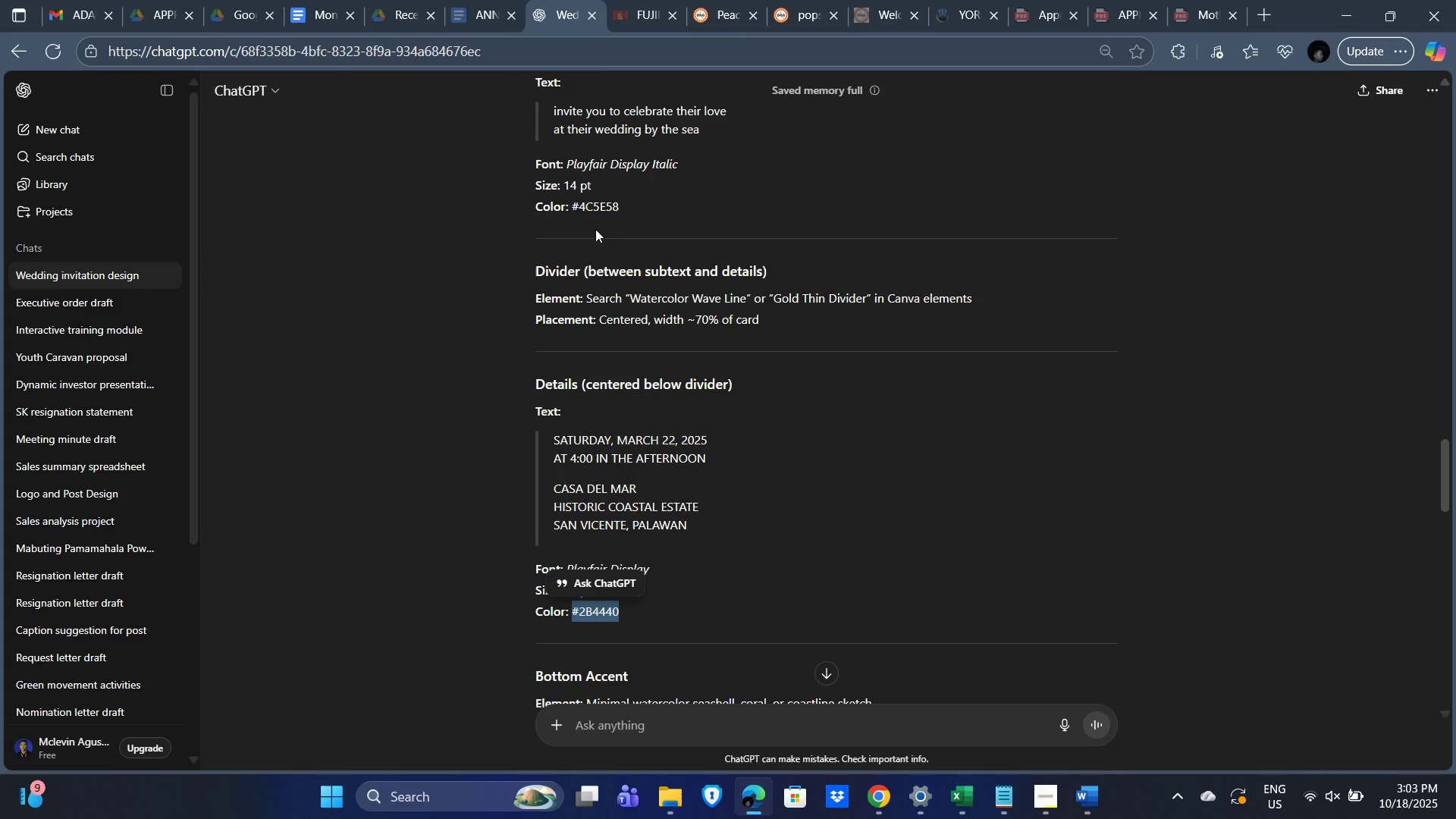 
hold_key(key=AltLeft, duration=0.44)
 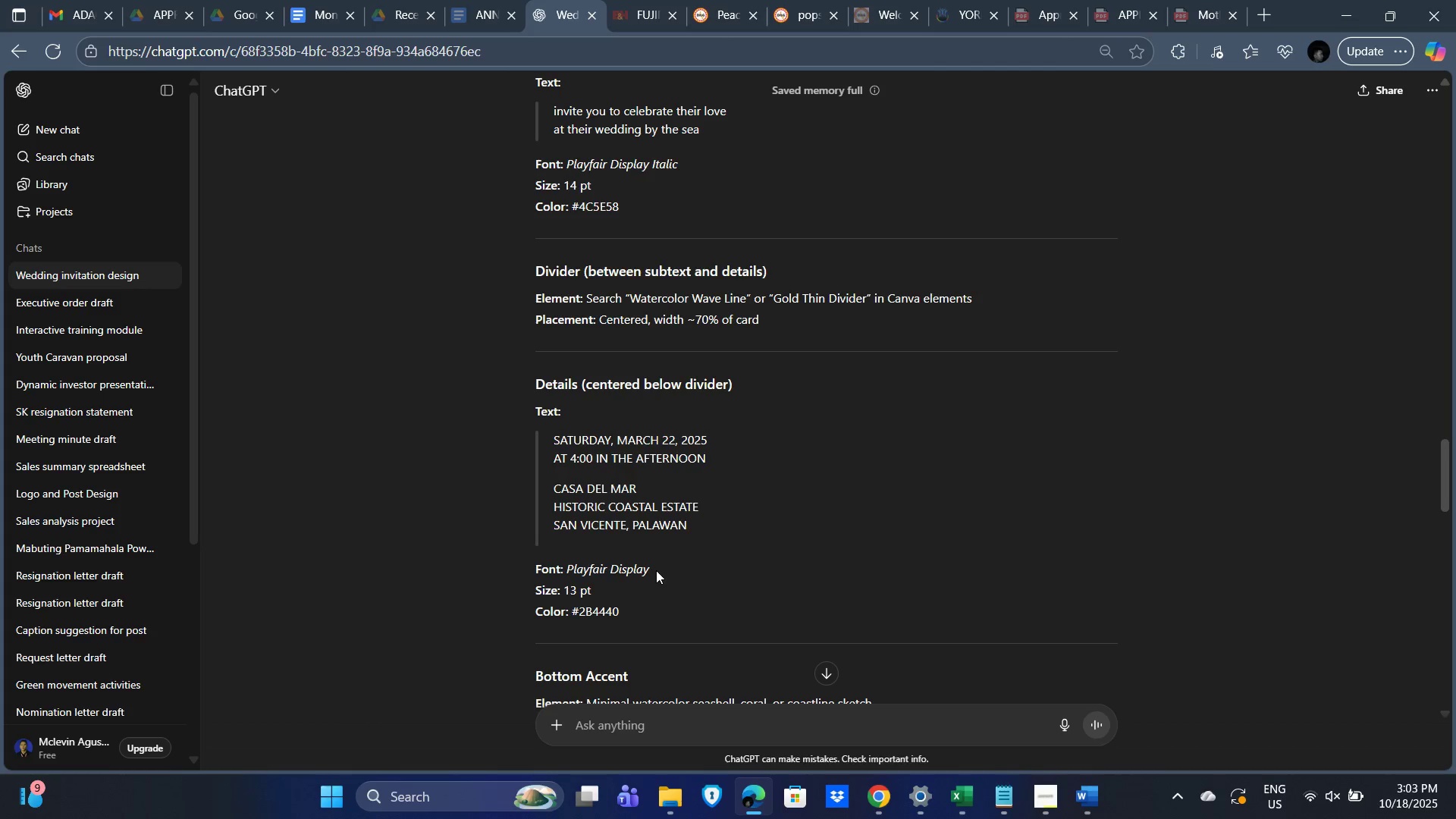 
left_click_drag(start_coordinate=[672, 573], to_coordinate=[568, 576])
 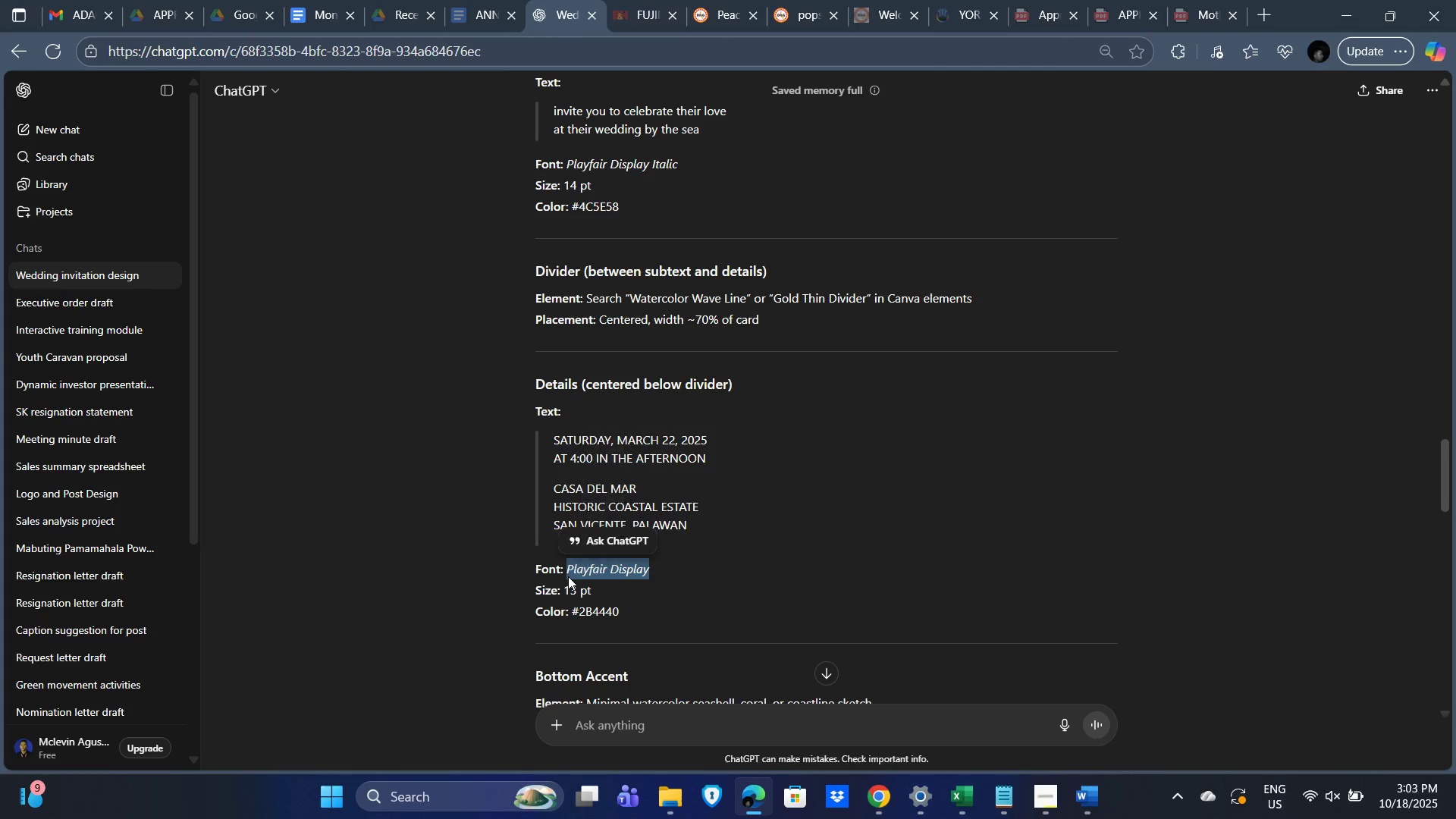 
key(Control+C)
 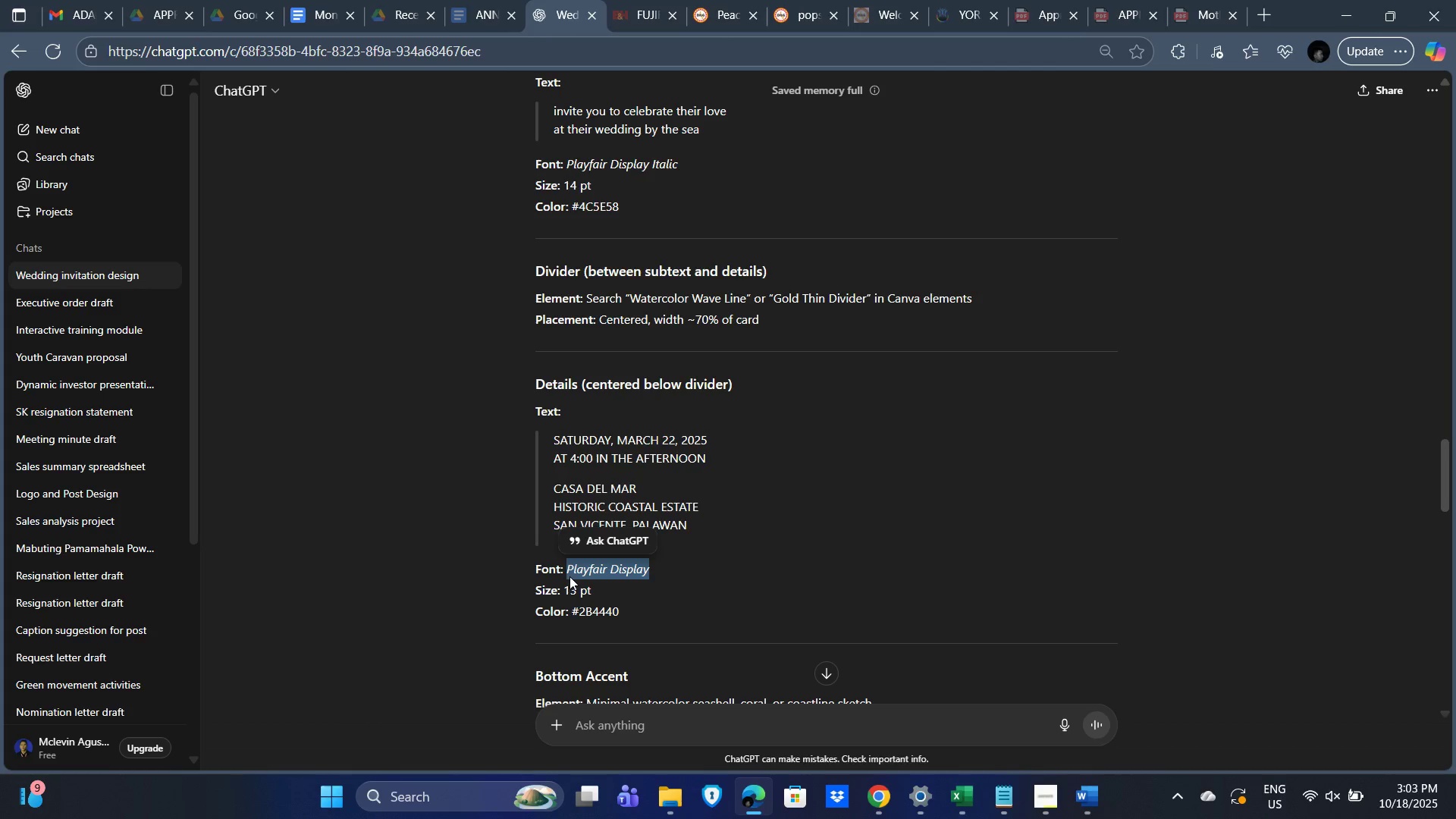 
key(Alt+AltLeft)
 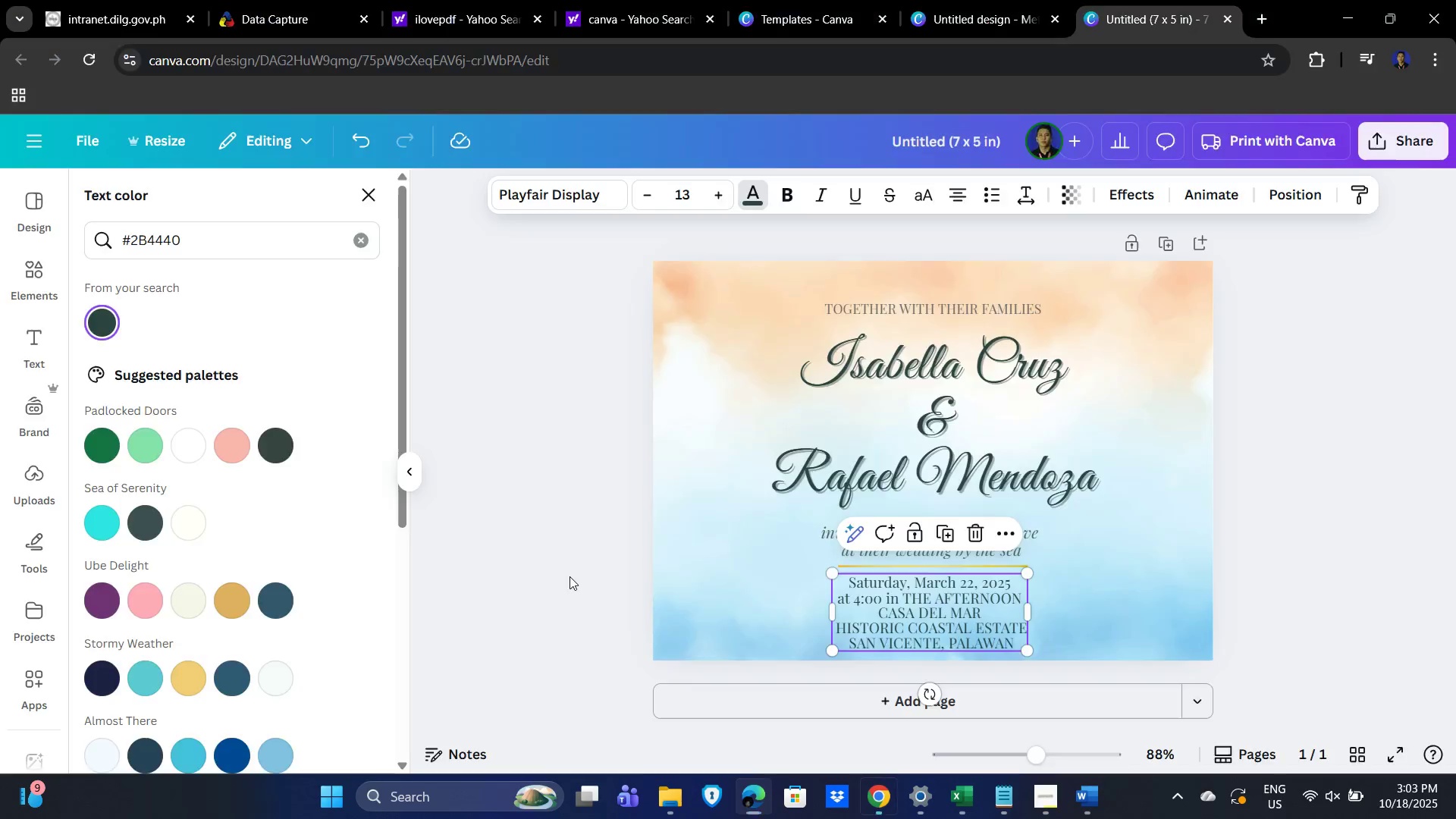 
key(Alt+Tab)
 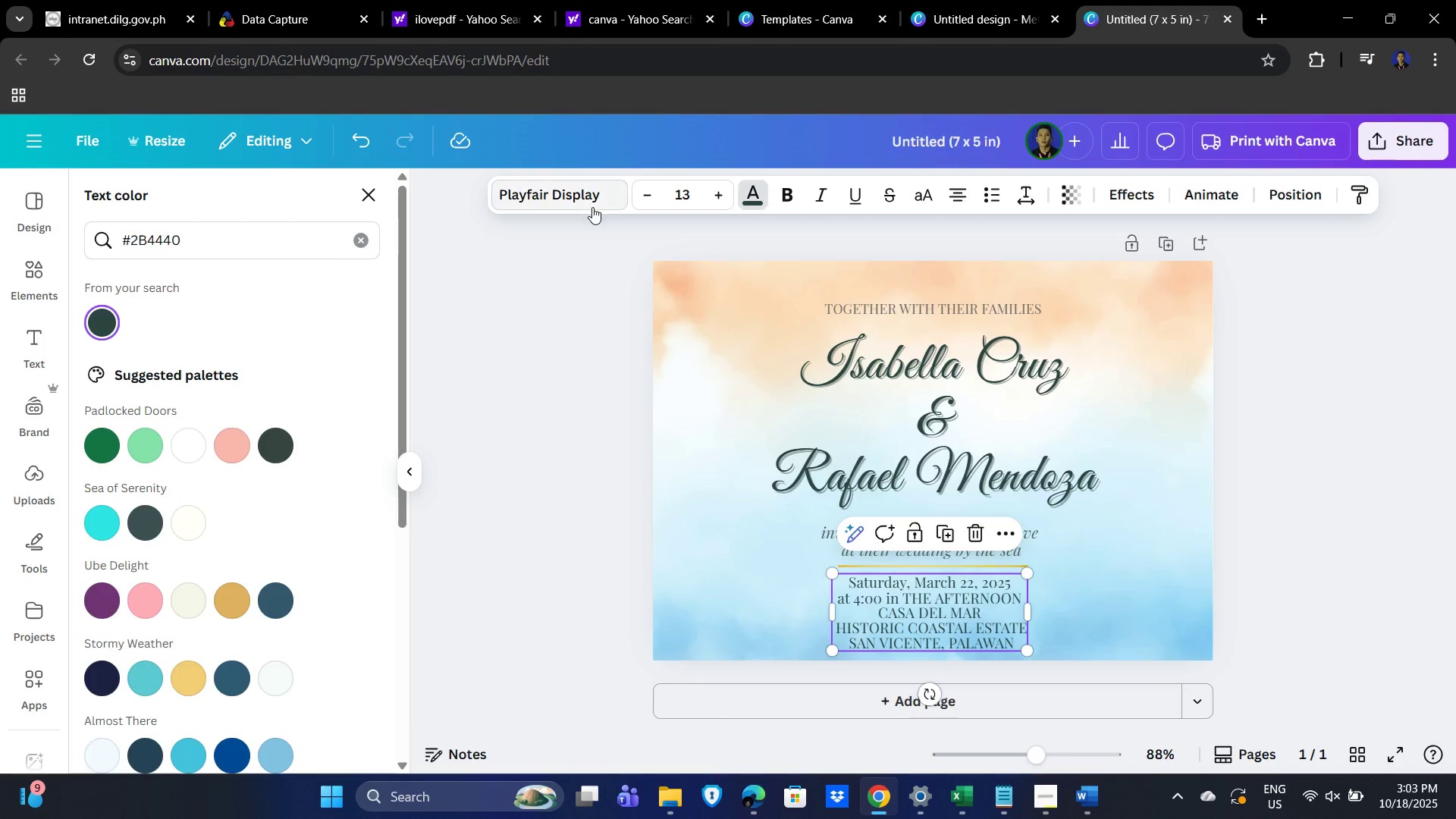 
left_click([600, 200])
 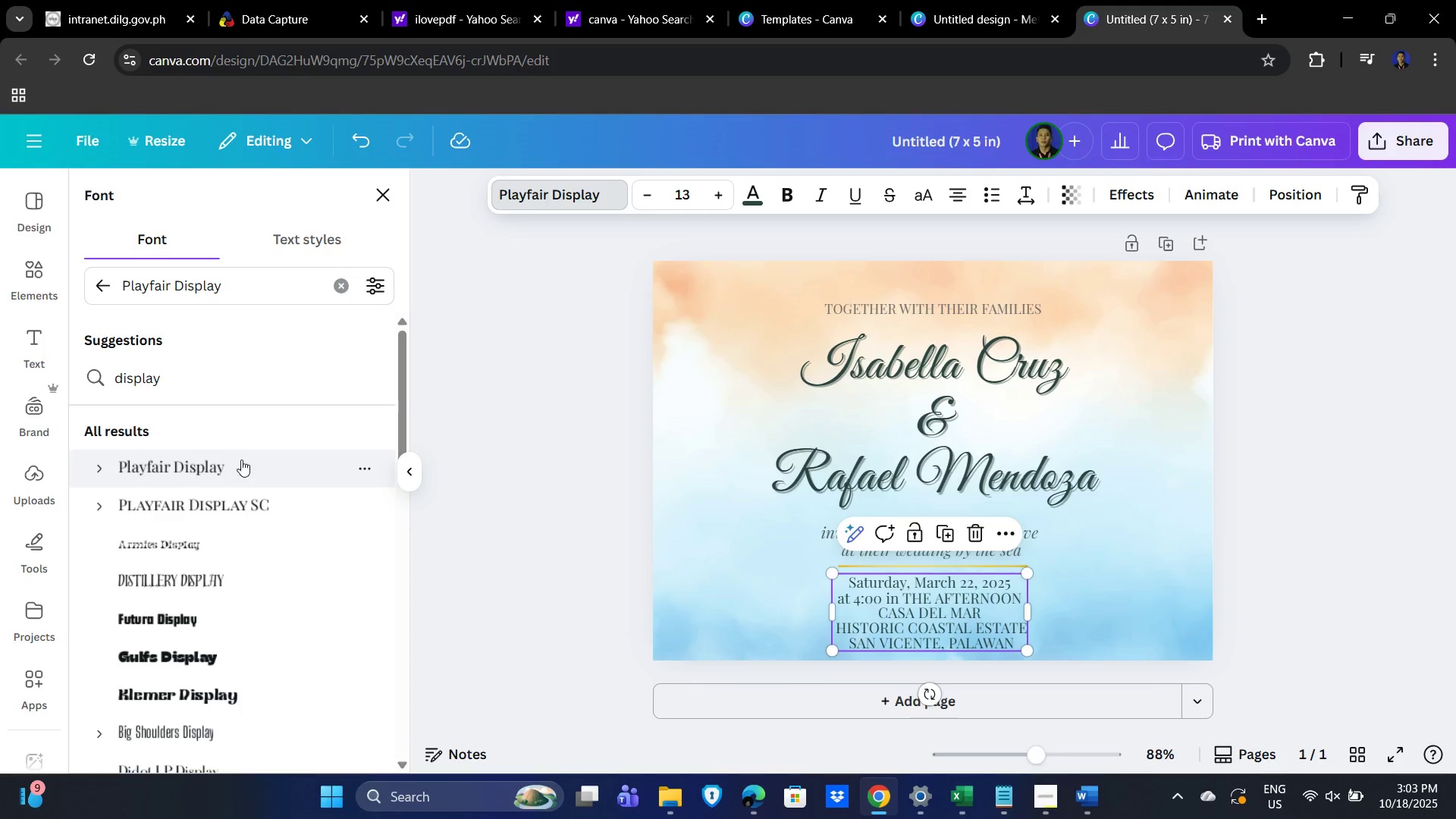 
left_click([529, 360])
 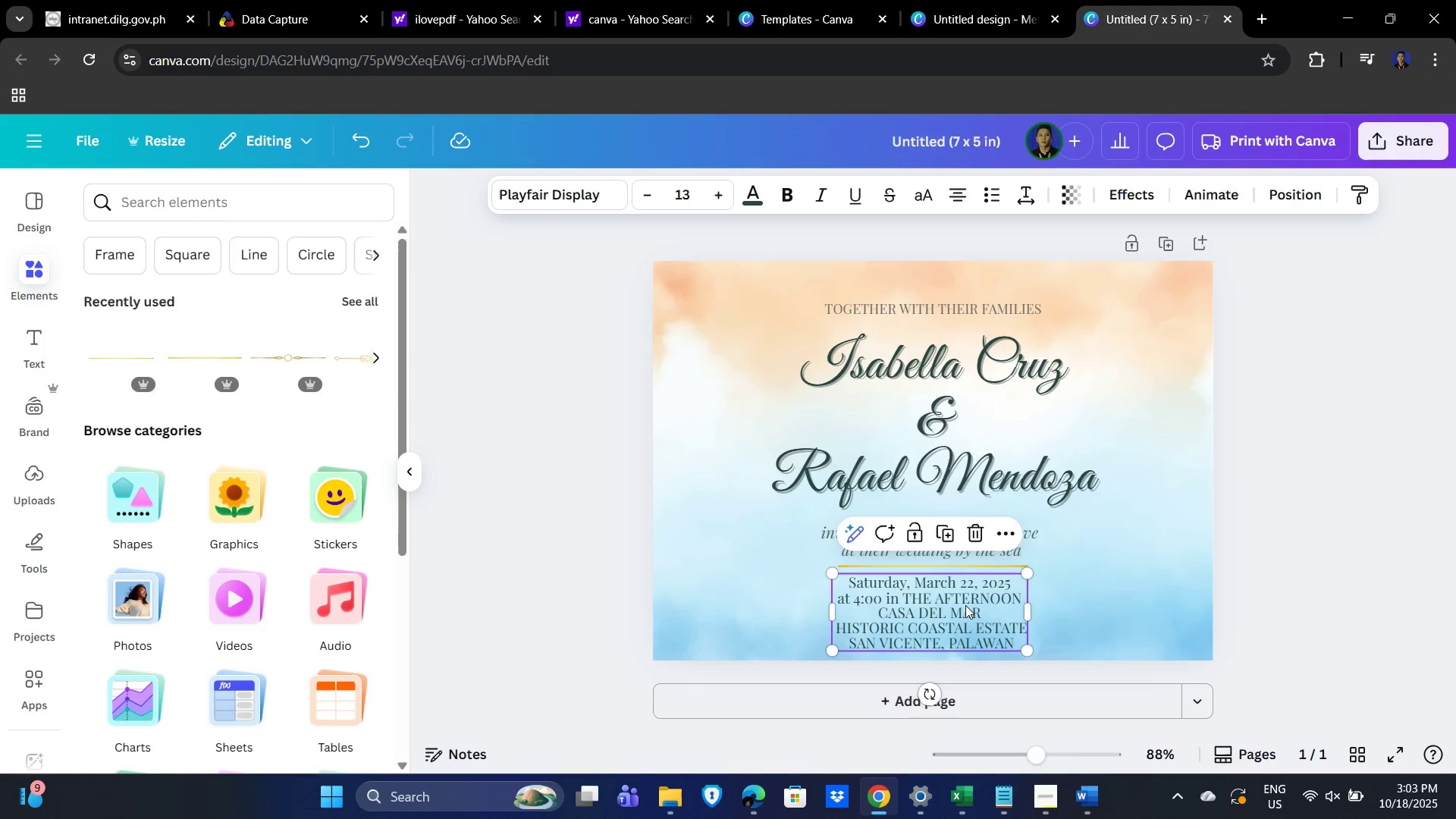 
left_click([1414, 496])
 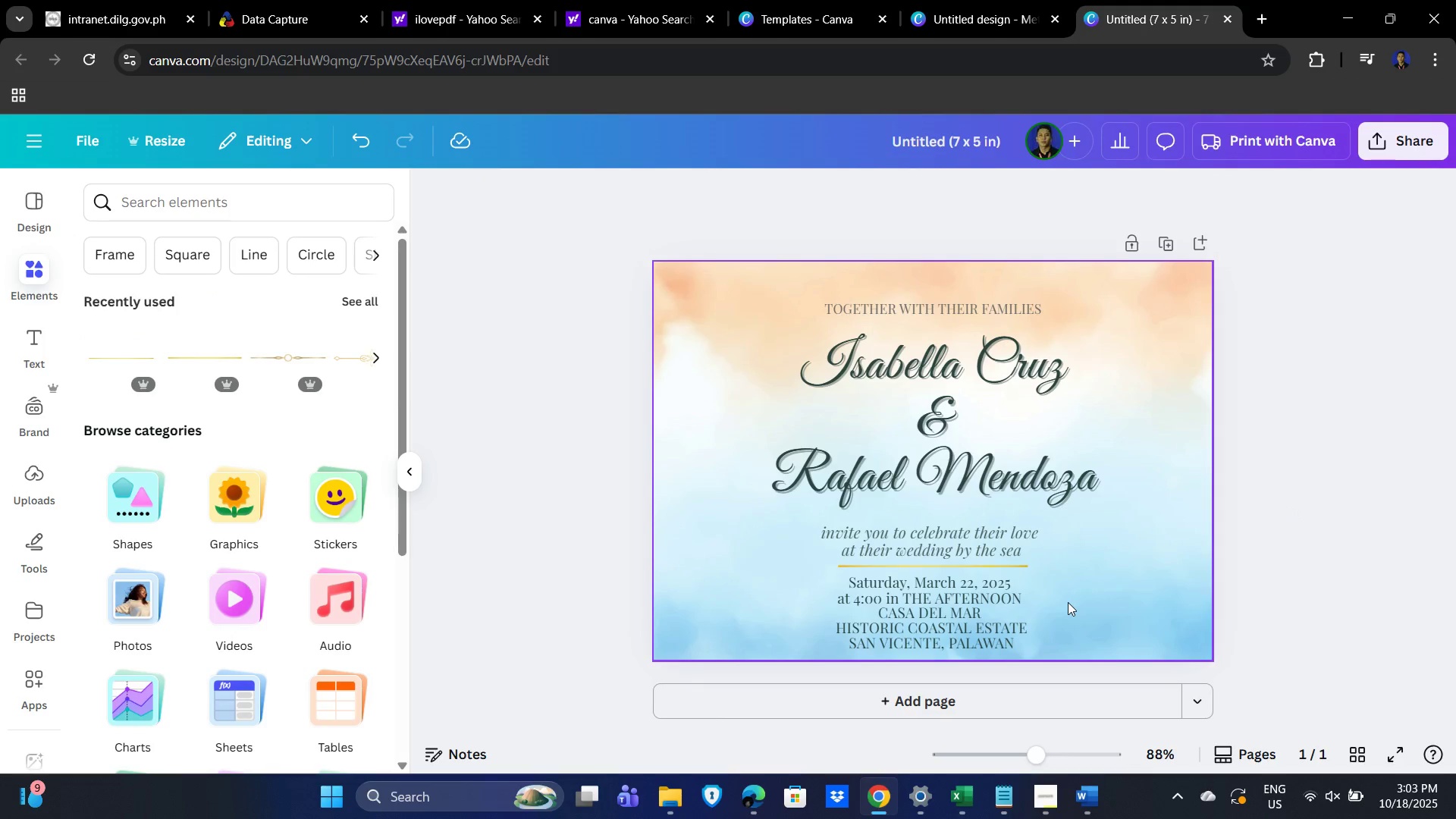 
left_click([958, 620])
 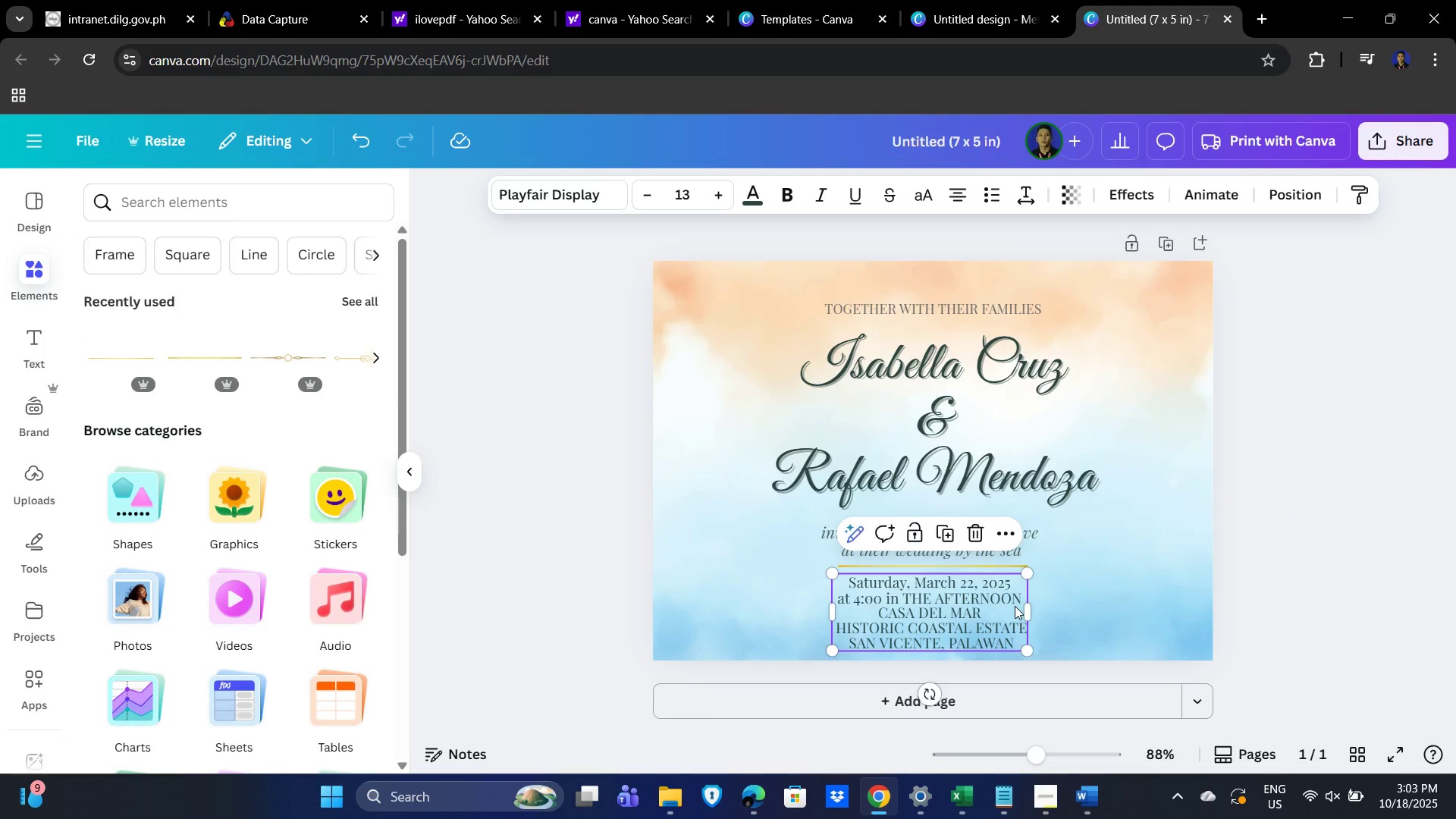 
left_click([930, 596])
 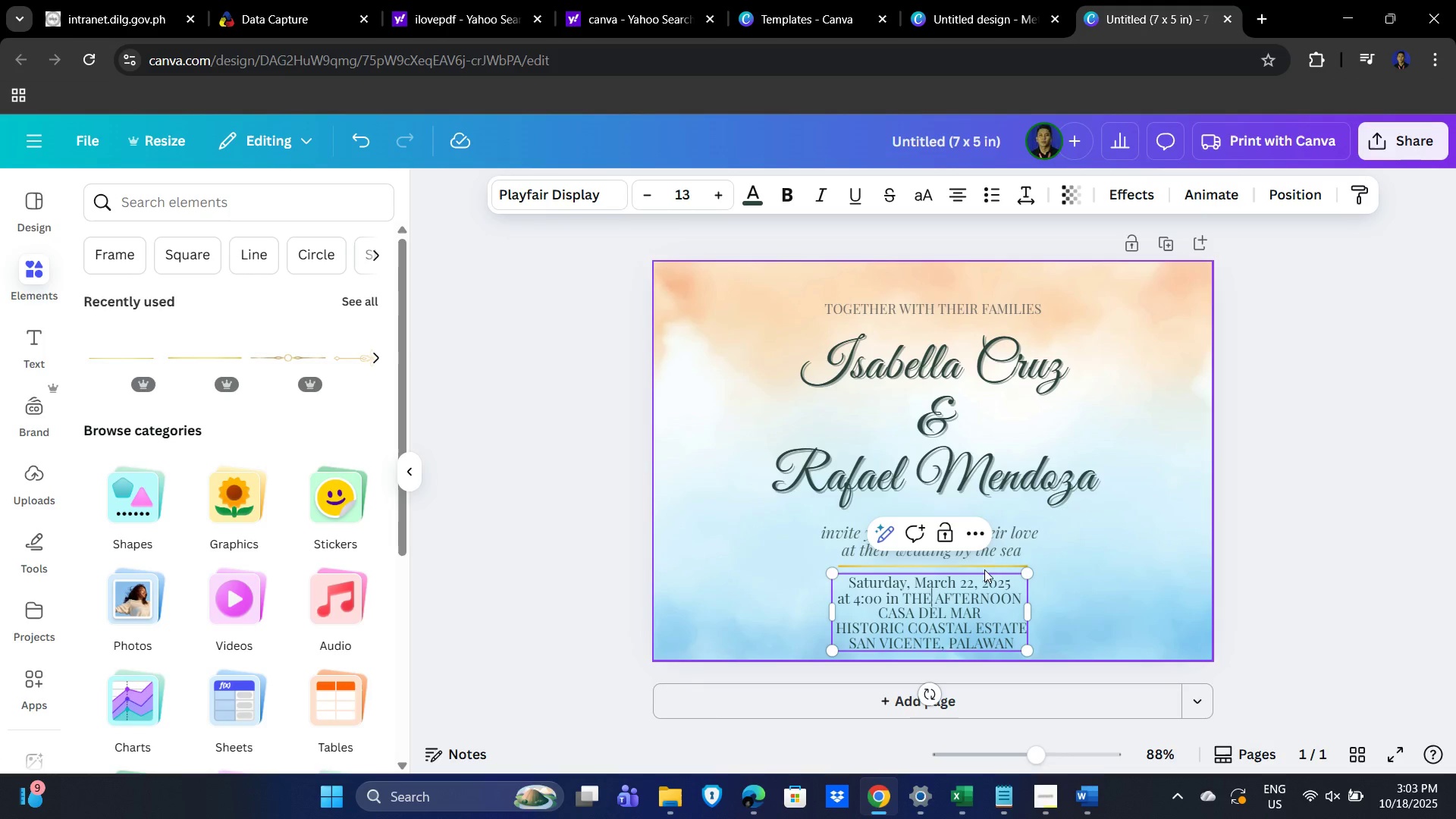 
key(Backspace)
key(Backspace)
key(Backspace)
type(the)
 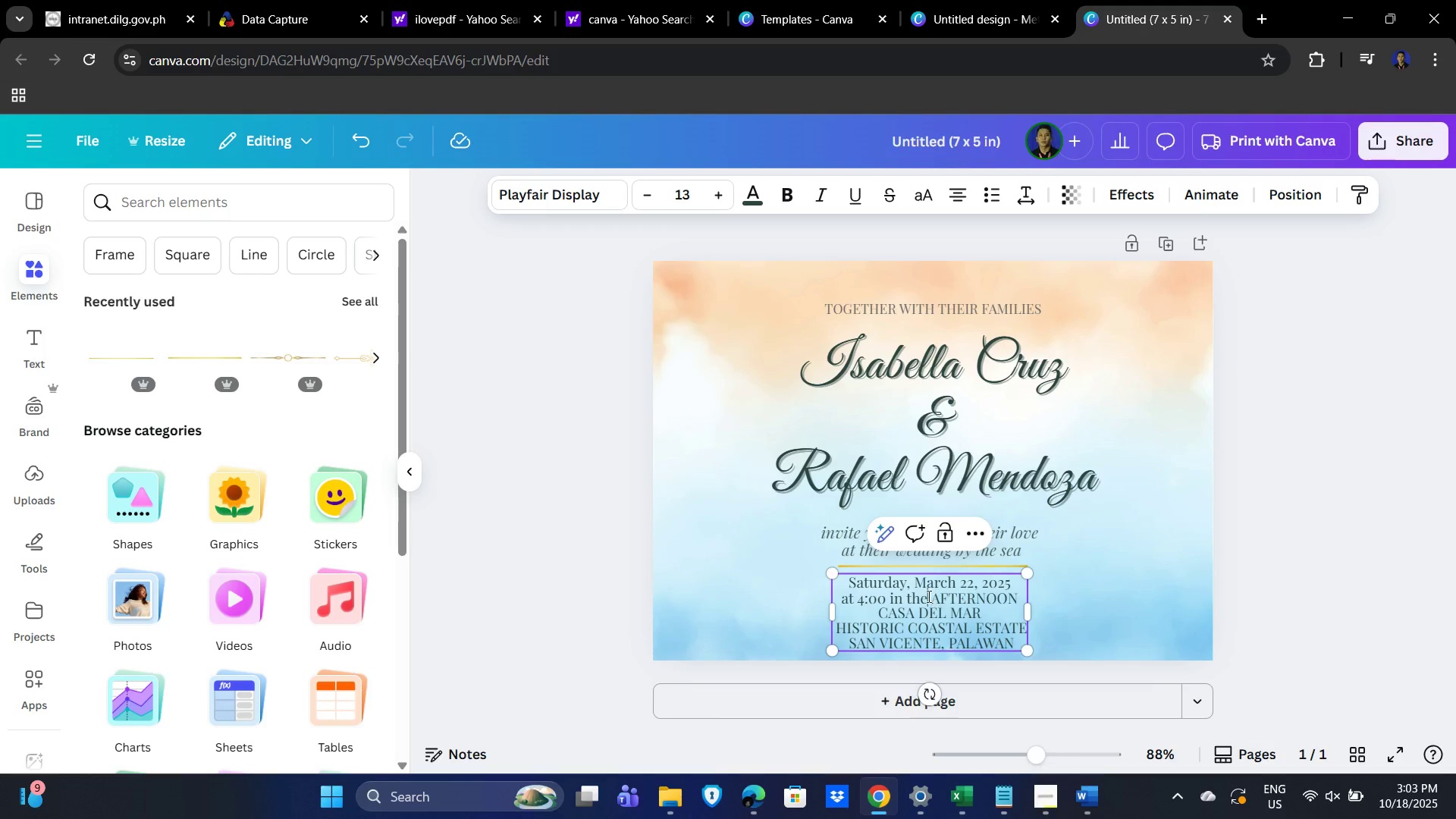 
left_click([927, 595])
 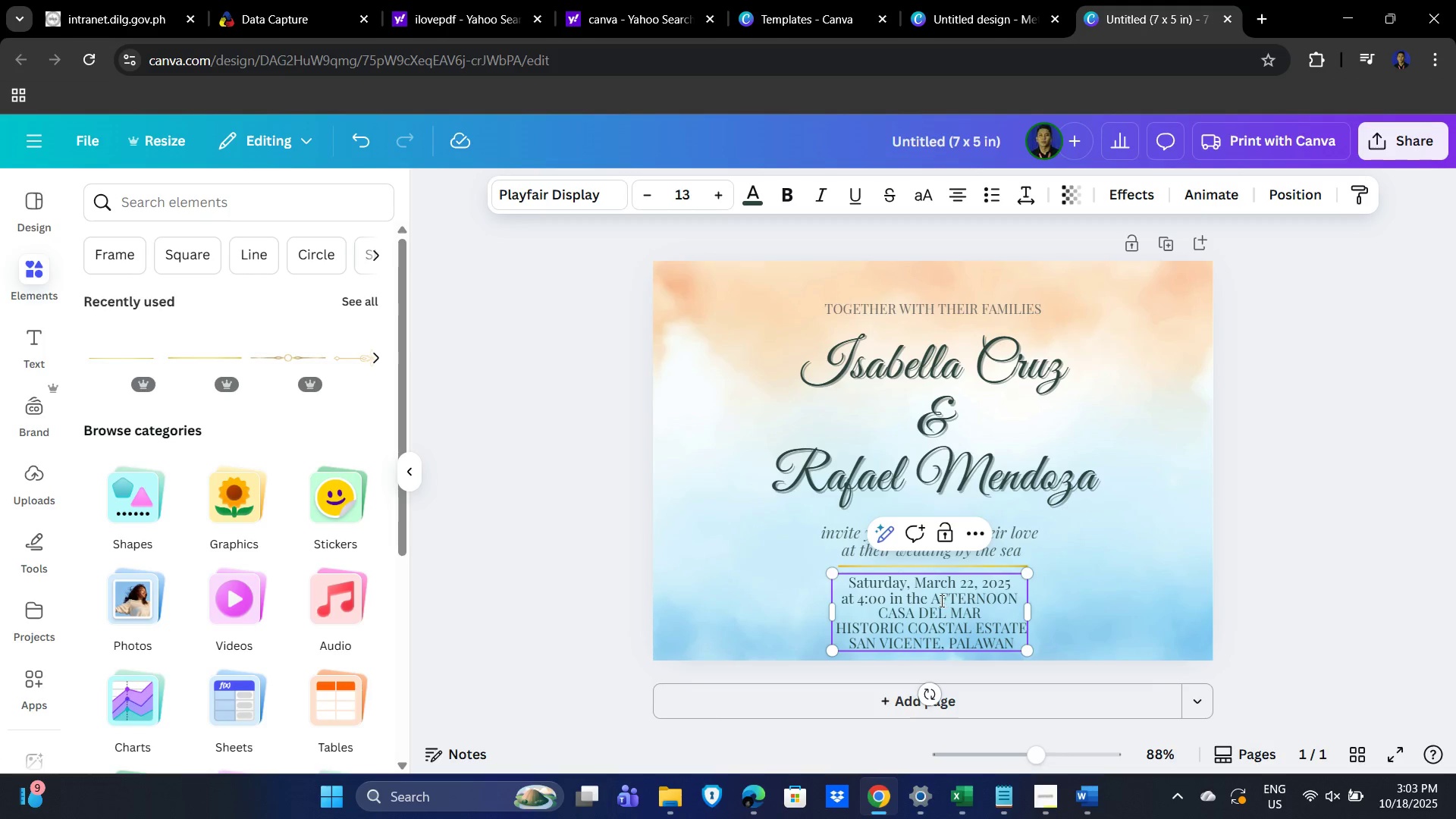 
left_click_drag(start_coordinate=[938, 600], to_coordinate=[1019, 603])
 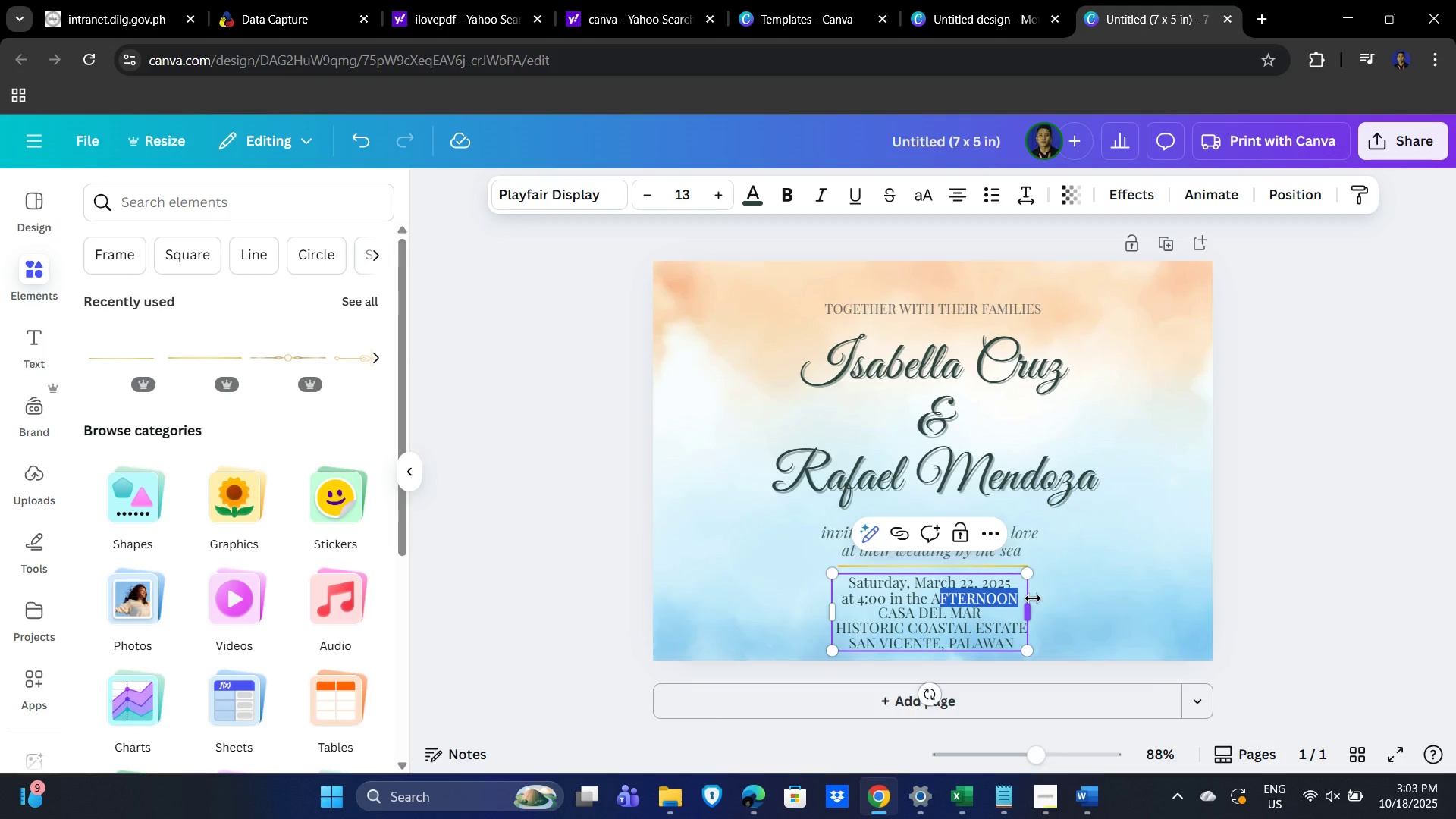 
type(fternoon)
 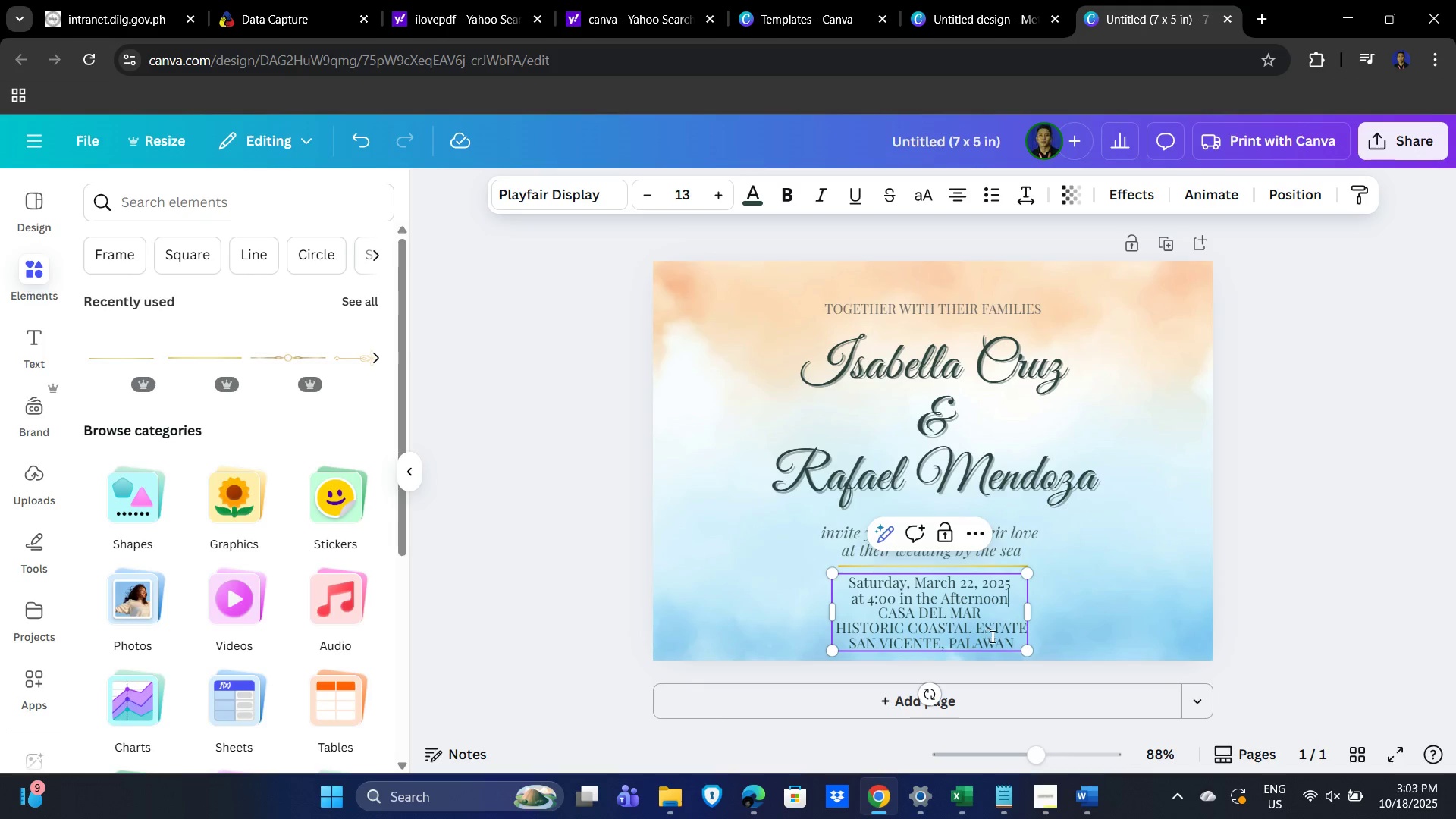 
left_click_drag(start_coordinate=[1028, 615], to_coordinate=[1106, 617])
 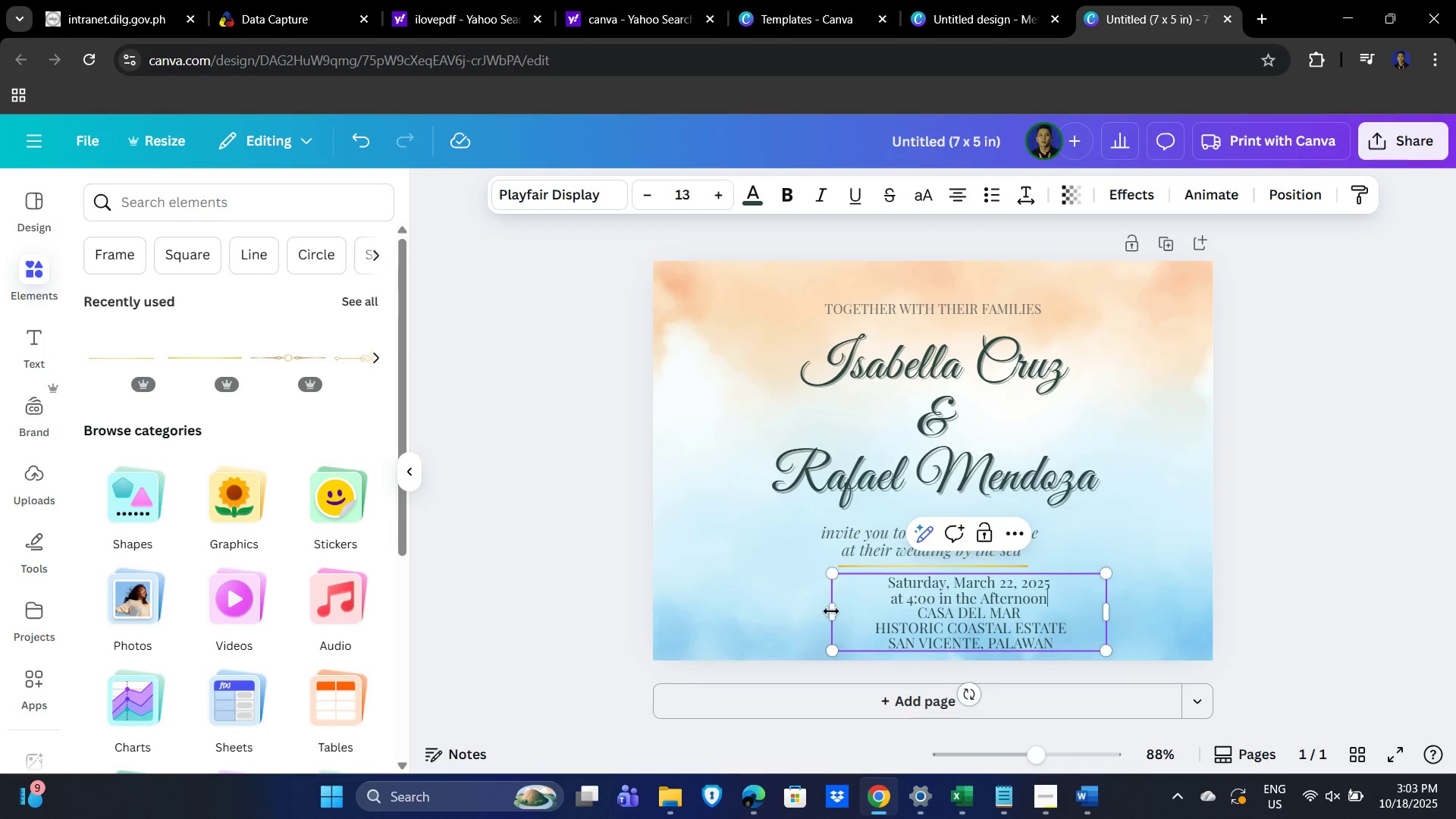 
left_click_drag(start_coordinate=[827, 614], to_coordinate=[707, 605])
 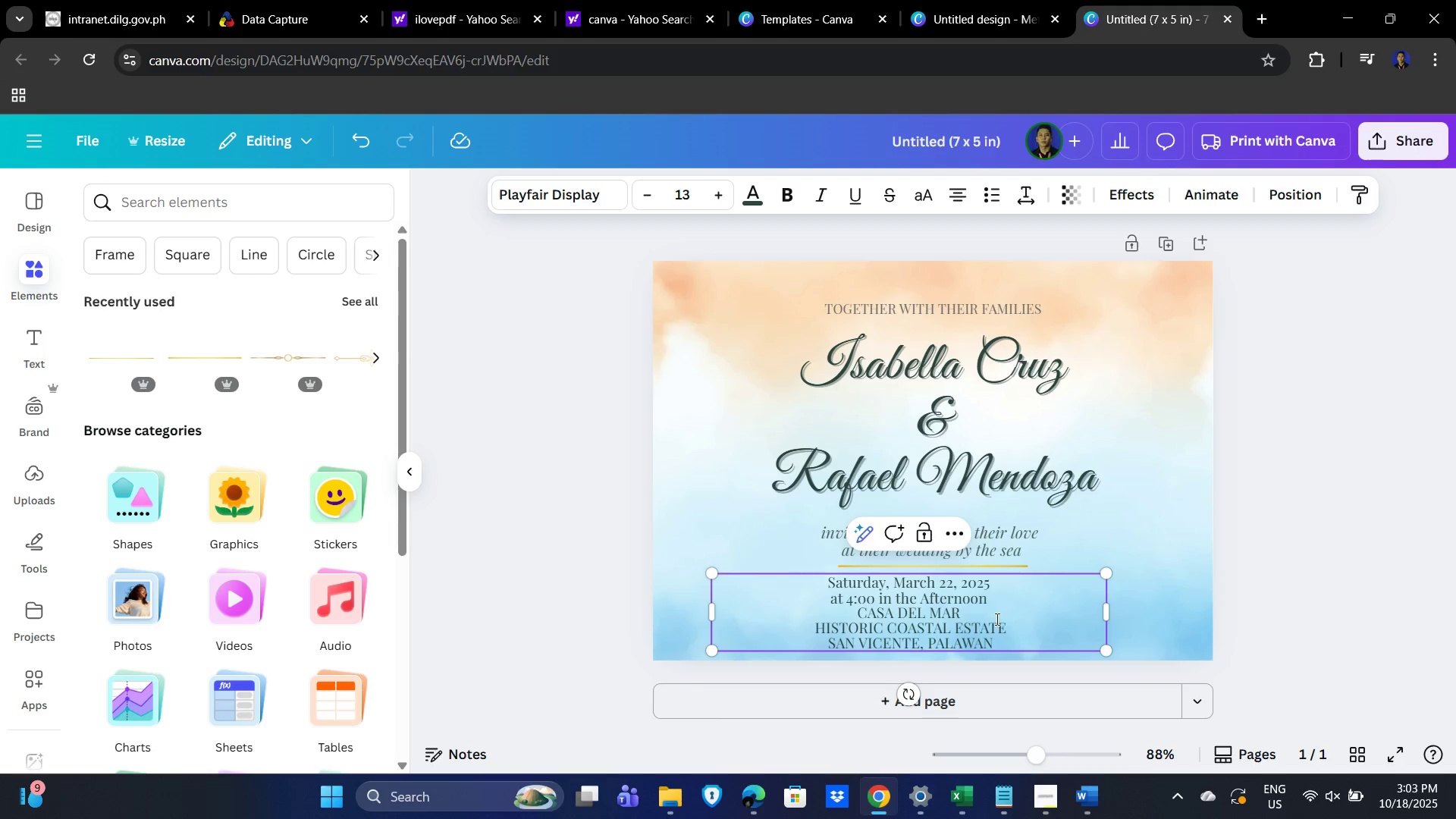 
left_click([999, 620])
 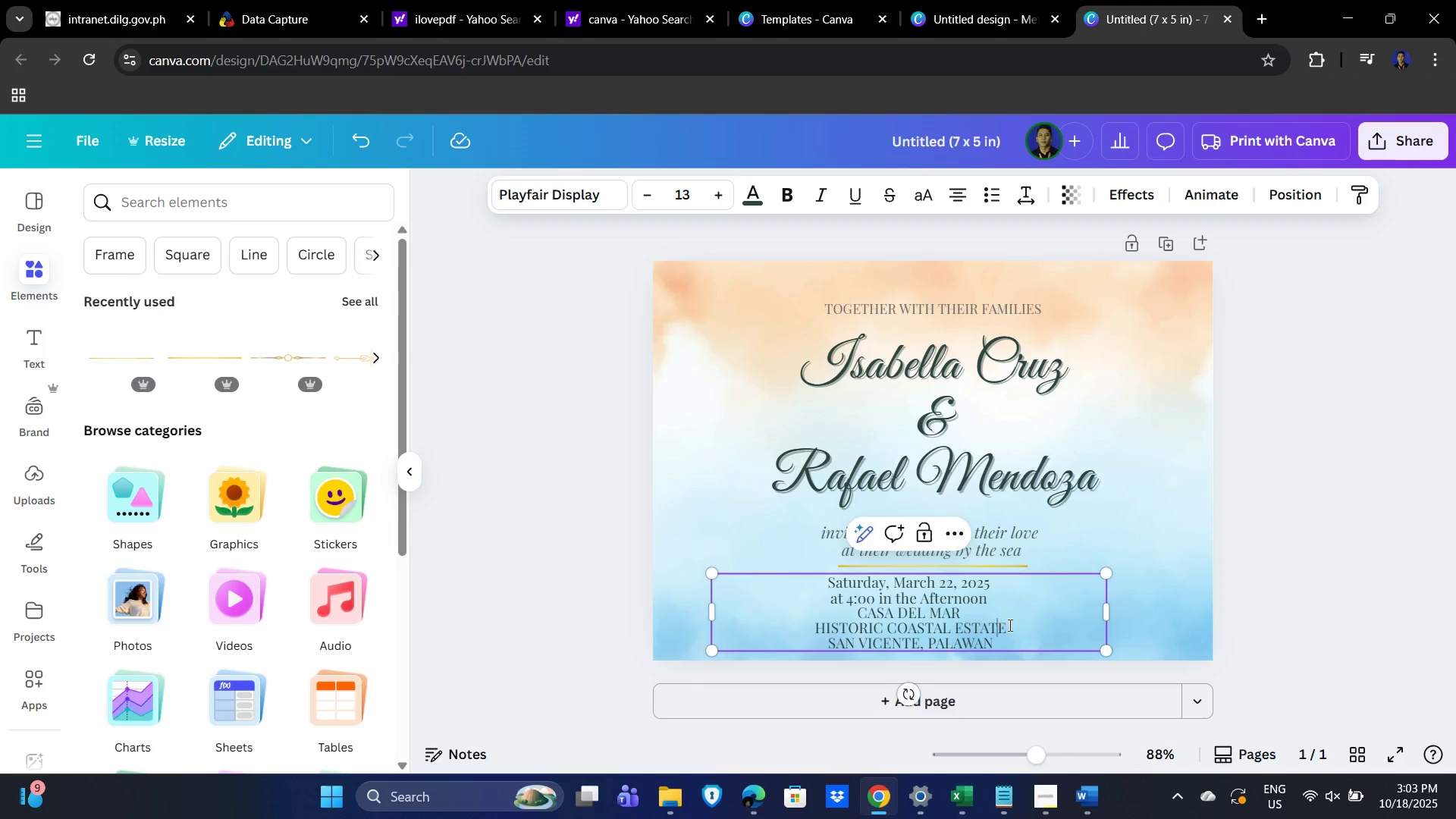 
key(Alt+AltLeft)
 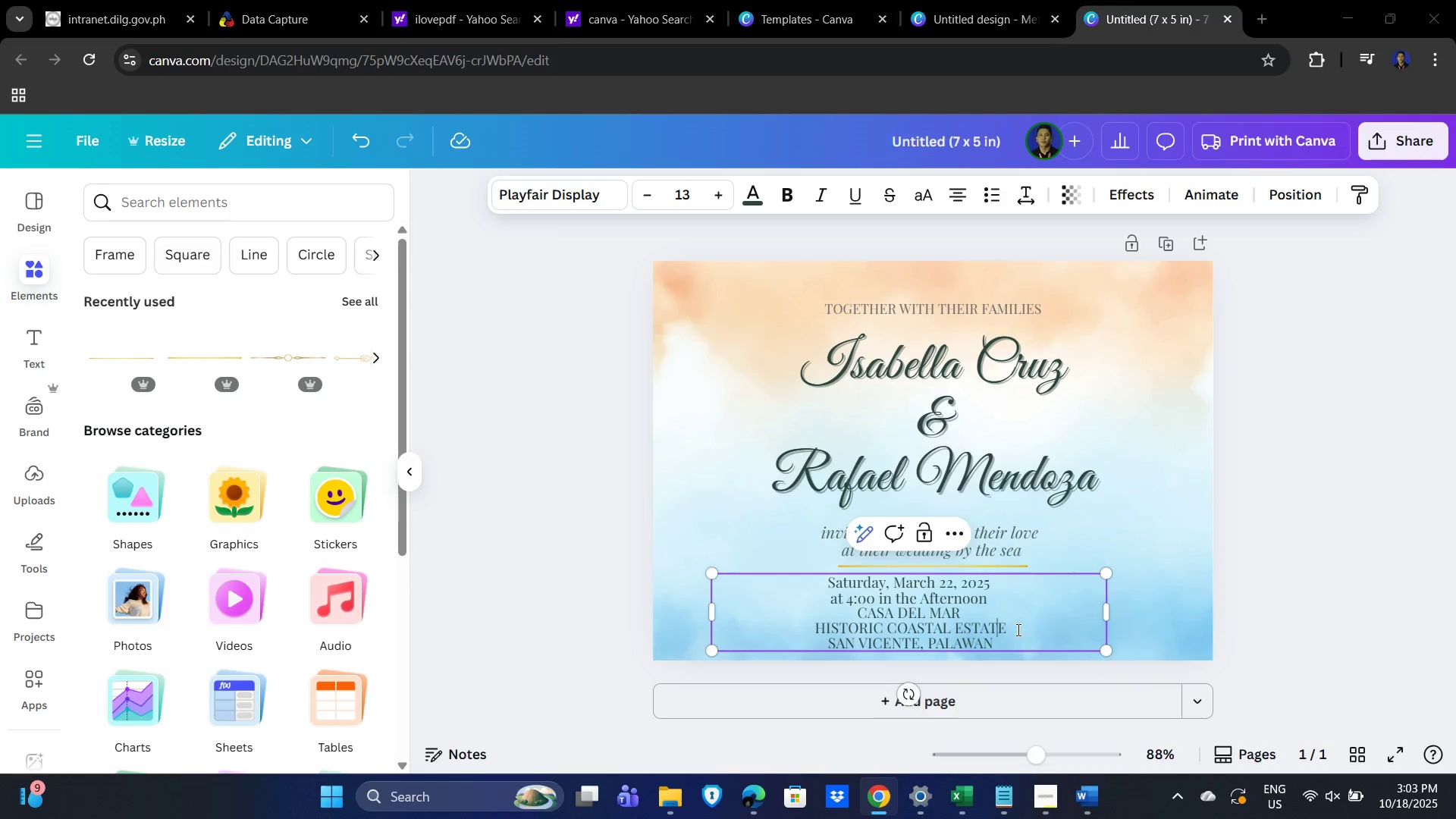 
key(Alt+Tab)
 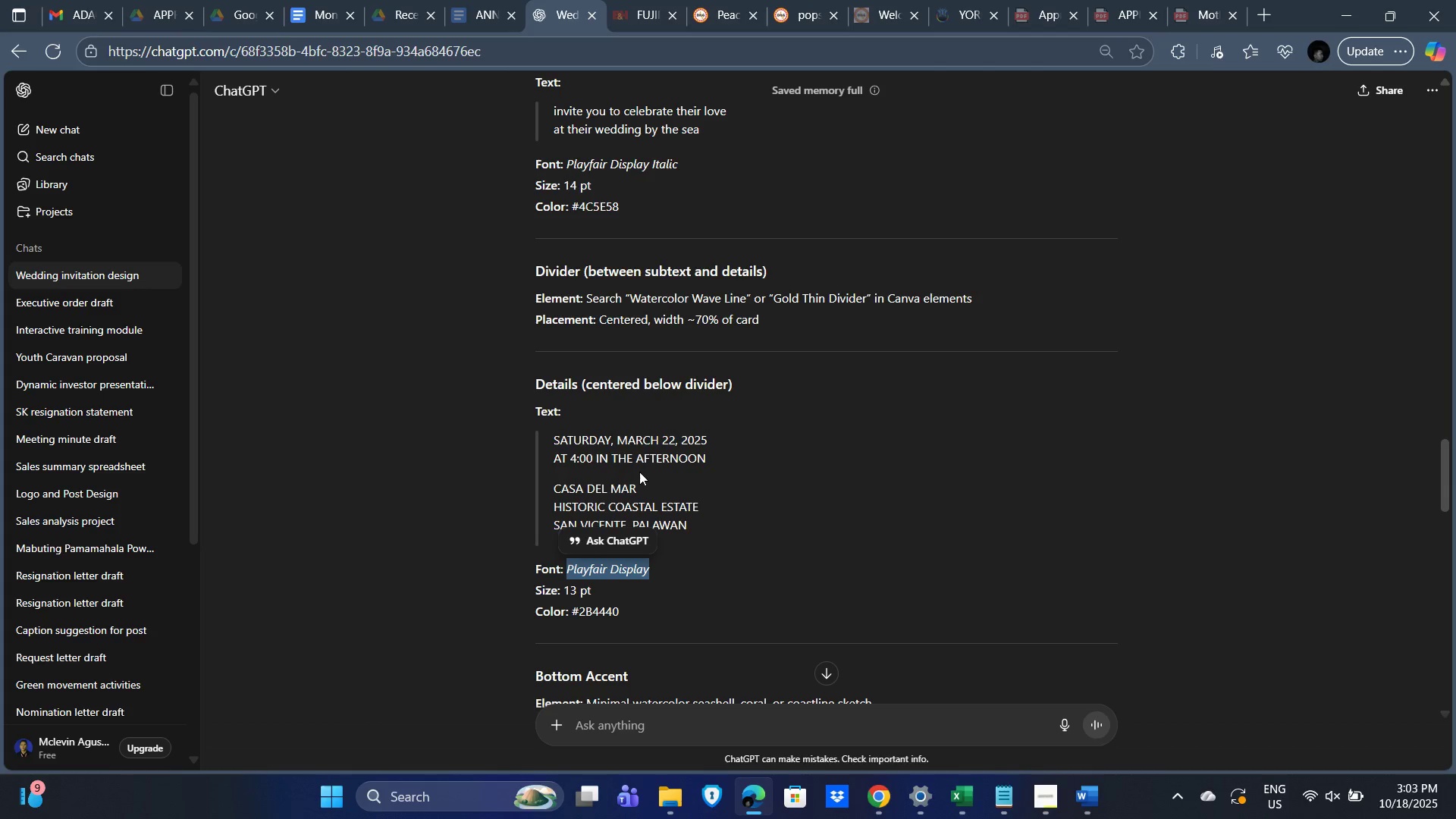 
key(Alt+Tab)
 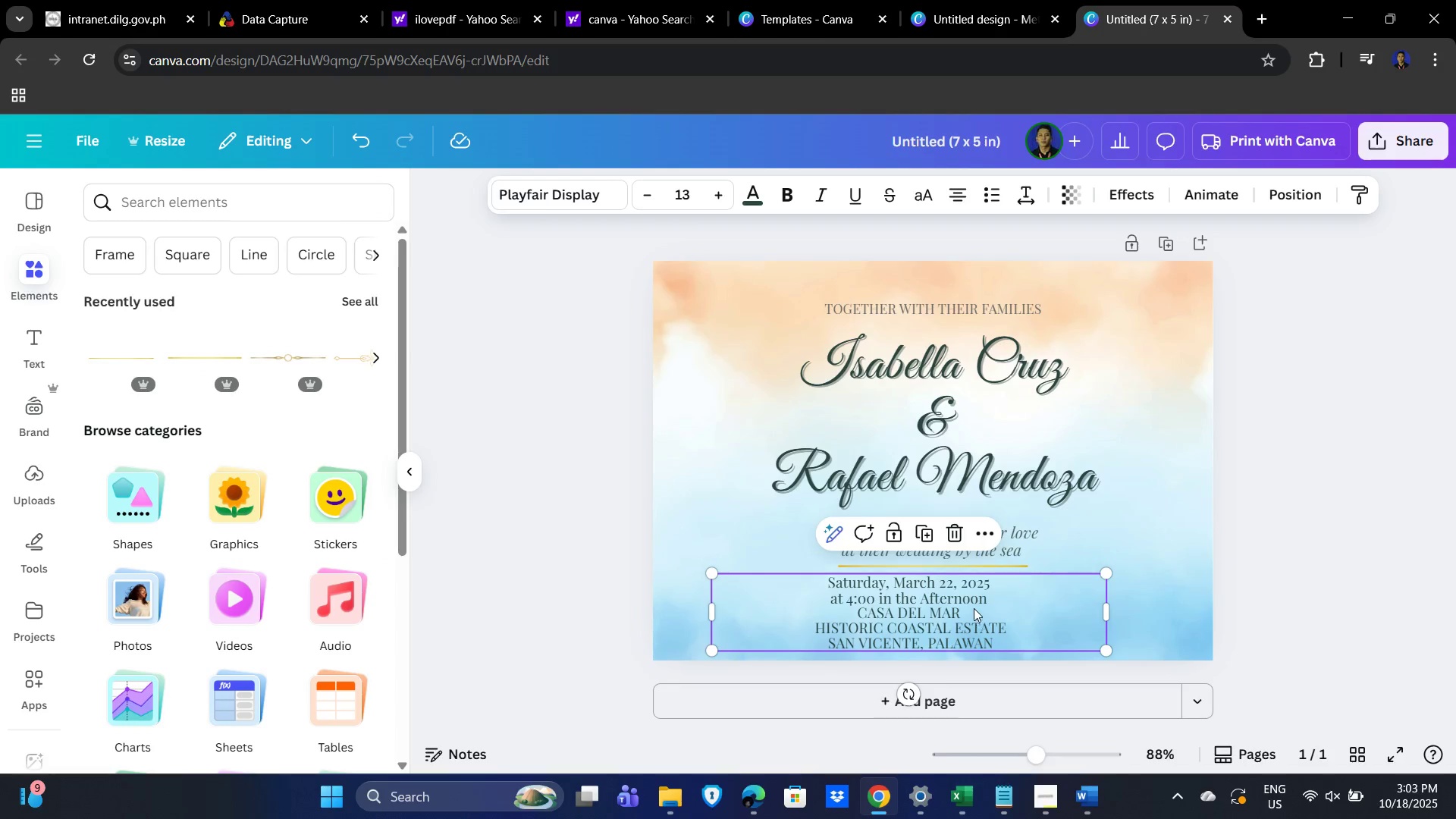 
left_click([999, 599])
 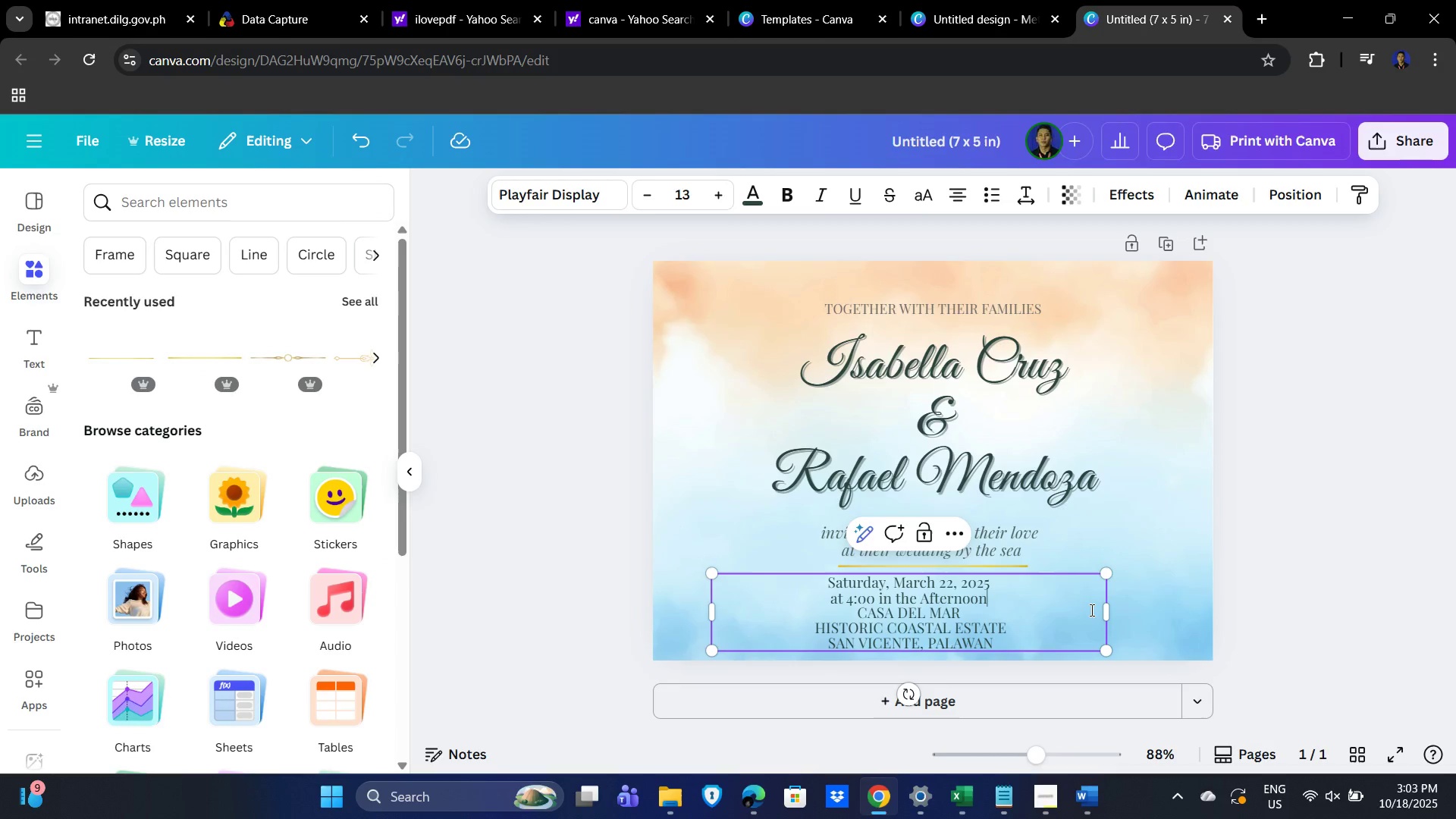 
key(Enter)
 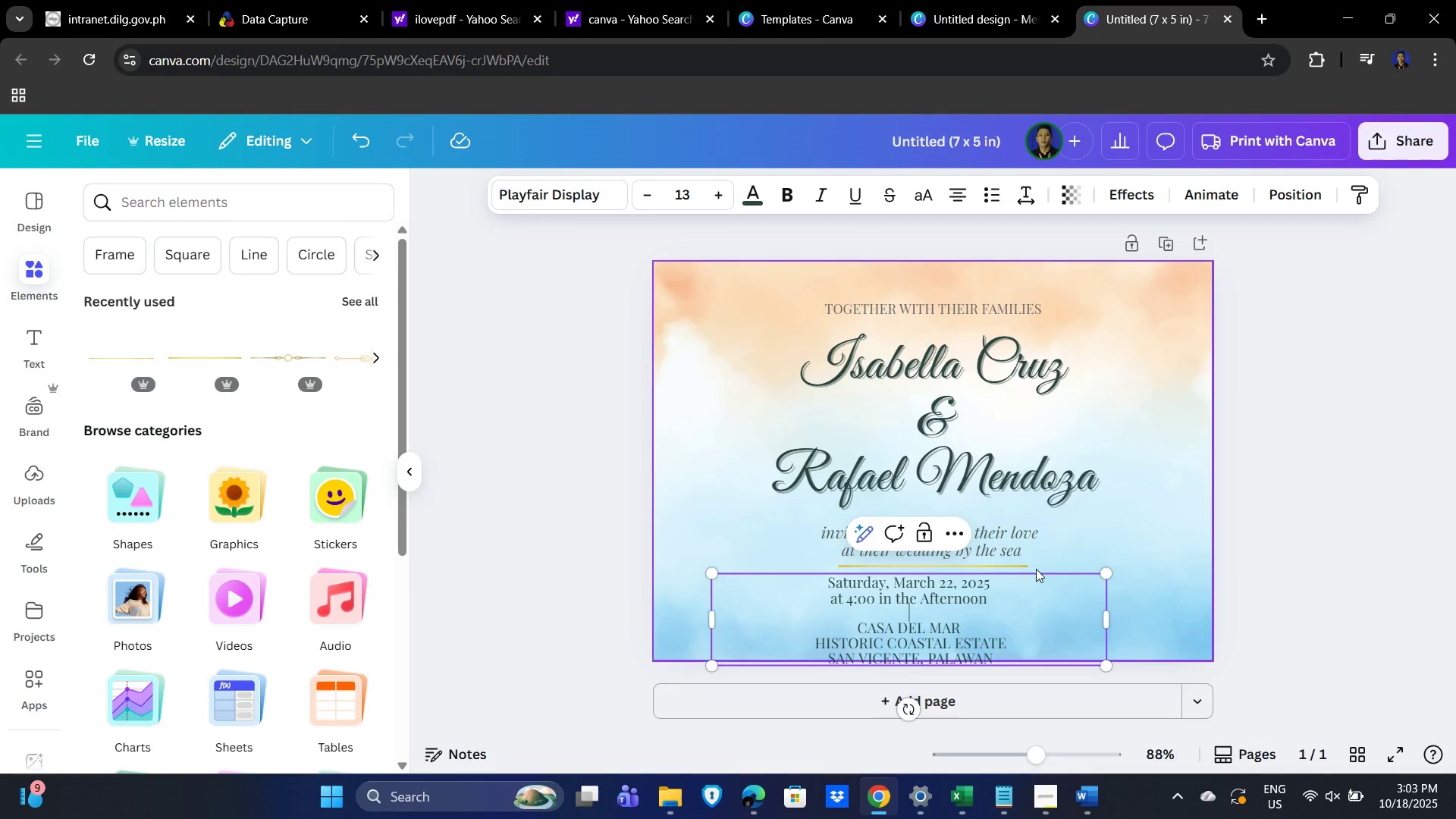 
left_click([1341, 401])
 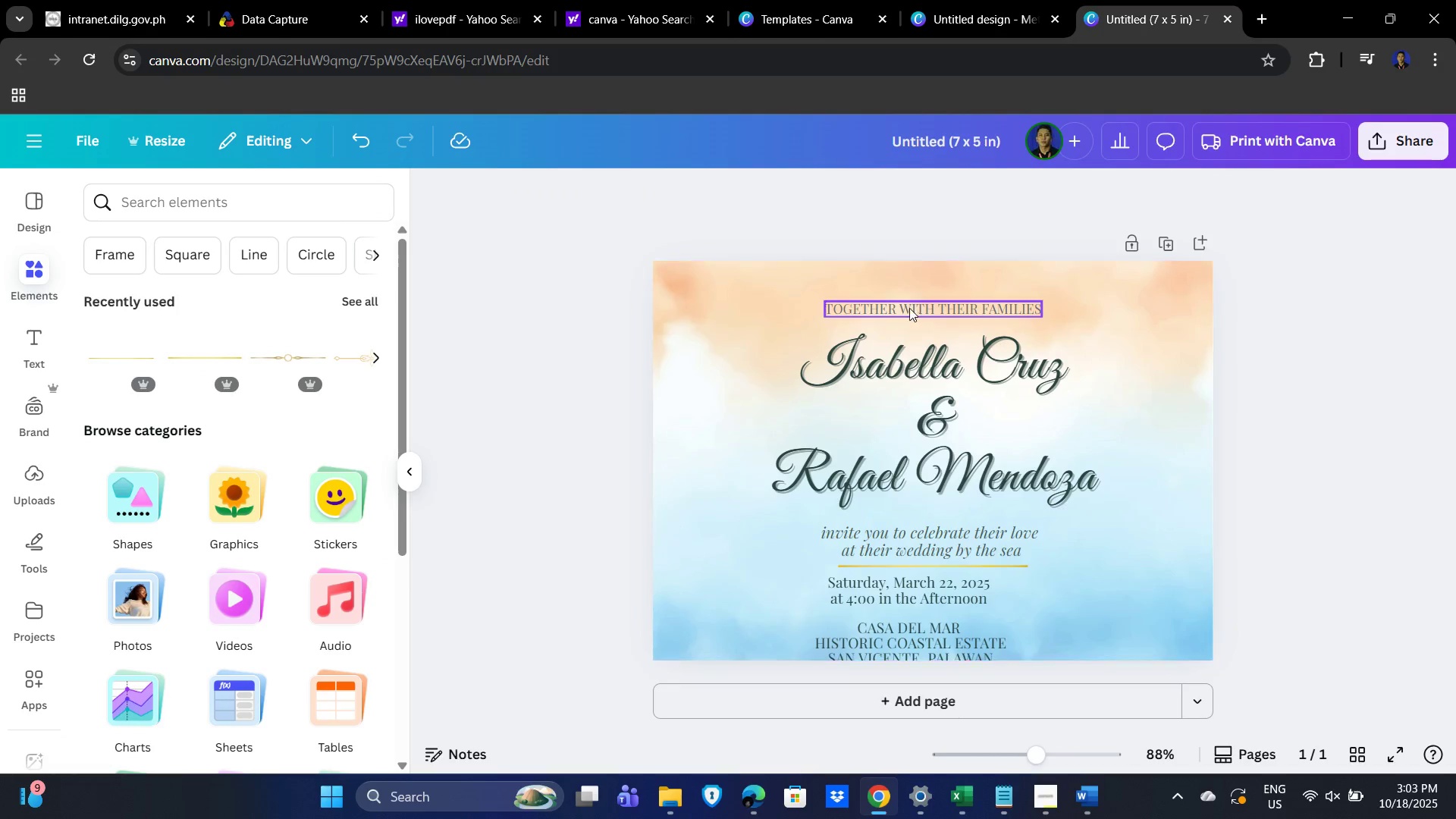 
left_click([899, 301])
 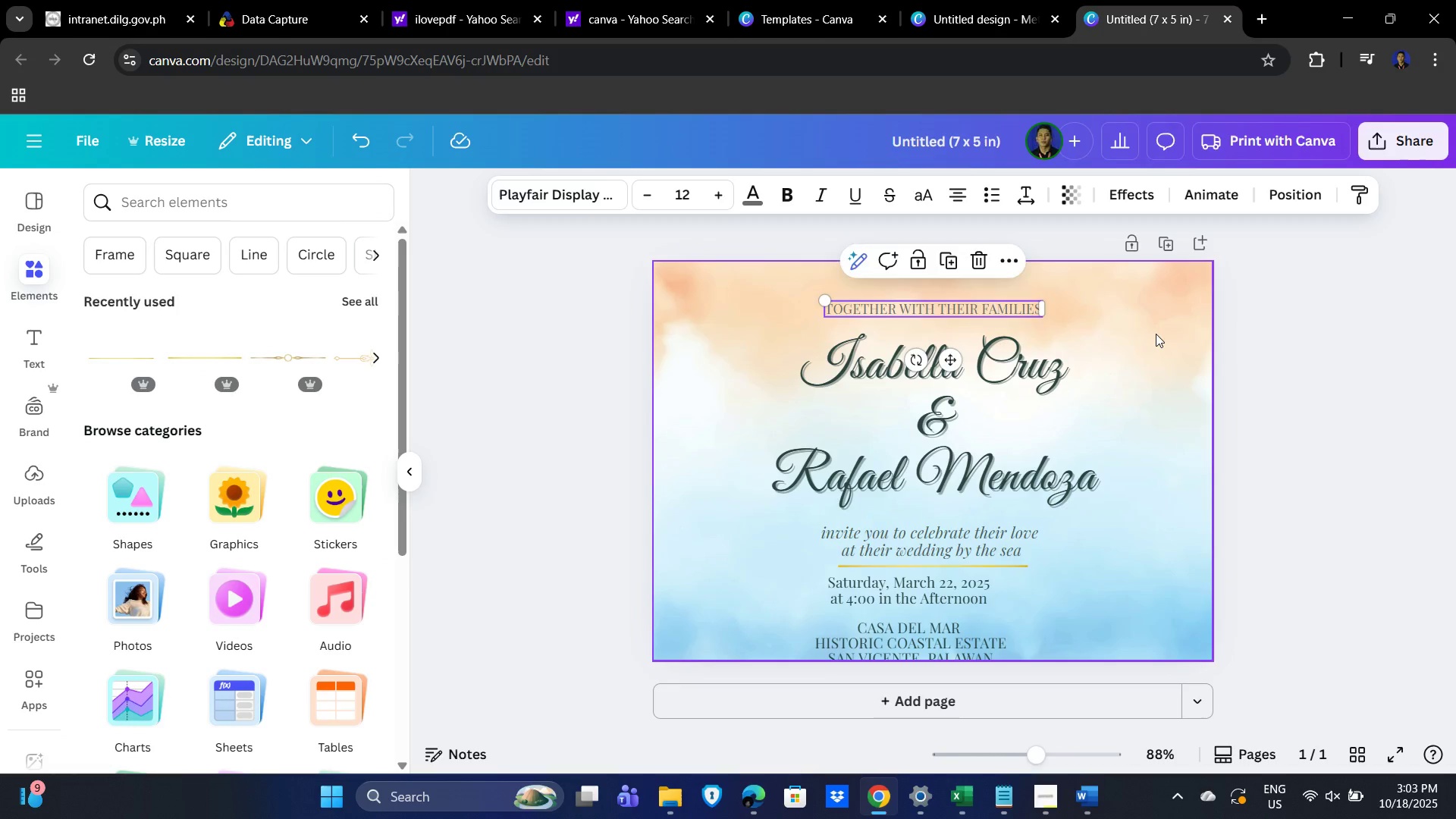 
hold_key(key=ArrowUp, duration=0.44)
 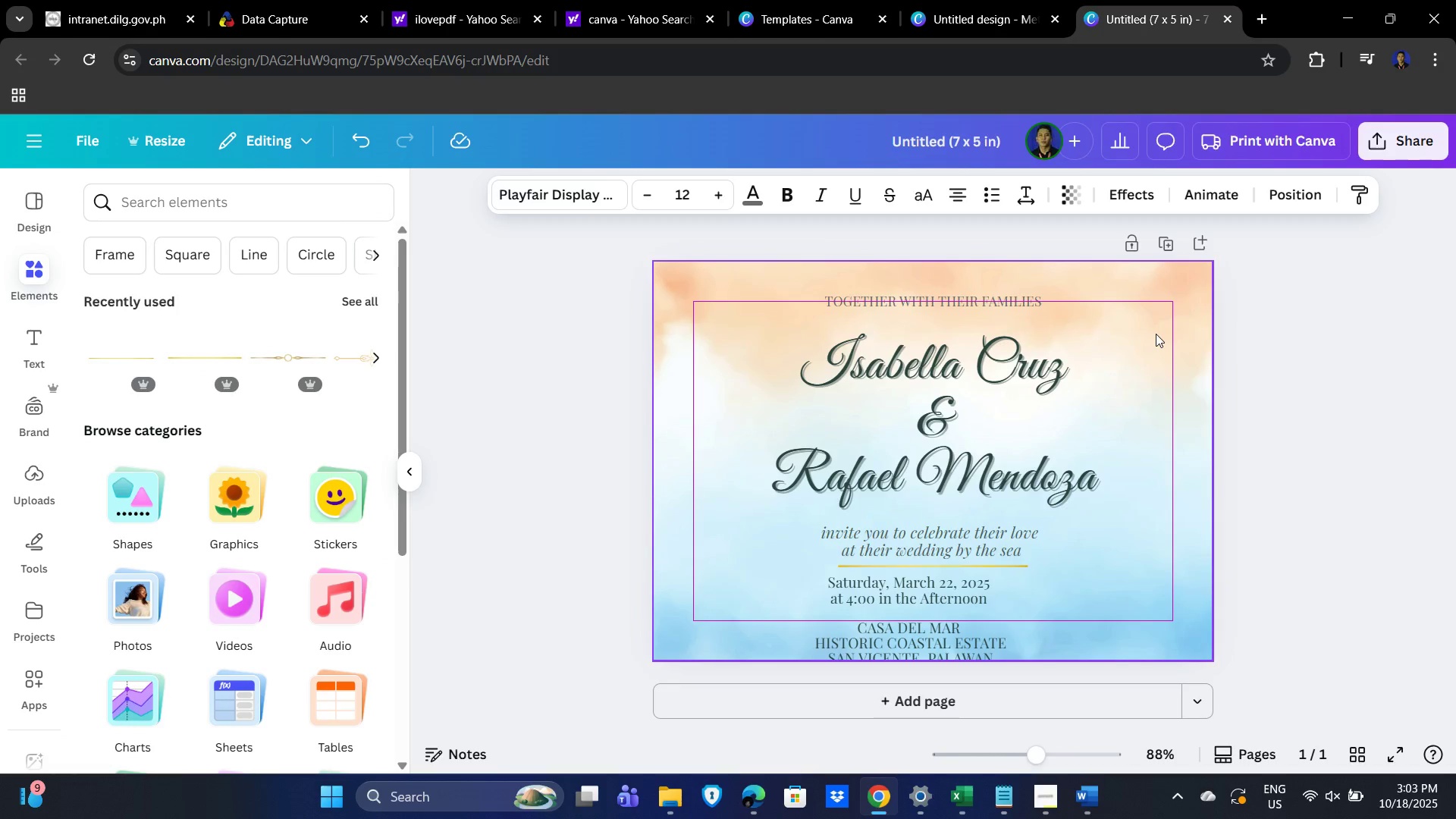 
key(ArrowUp)
 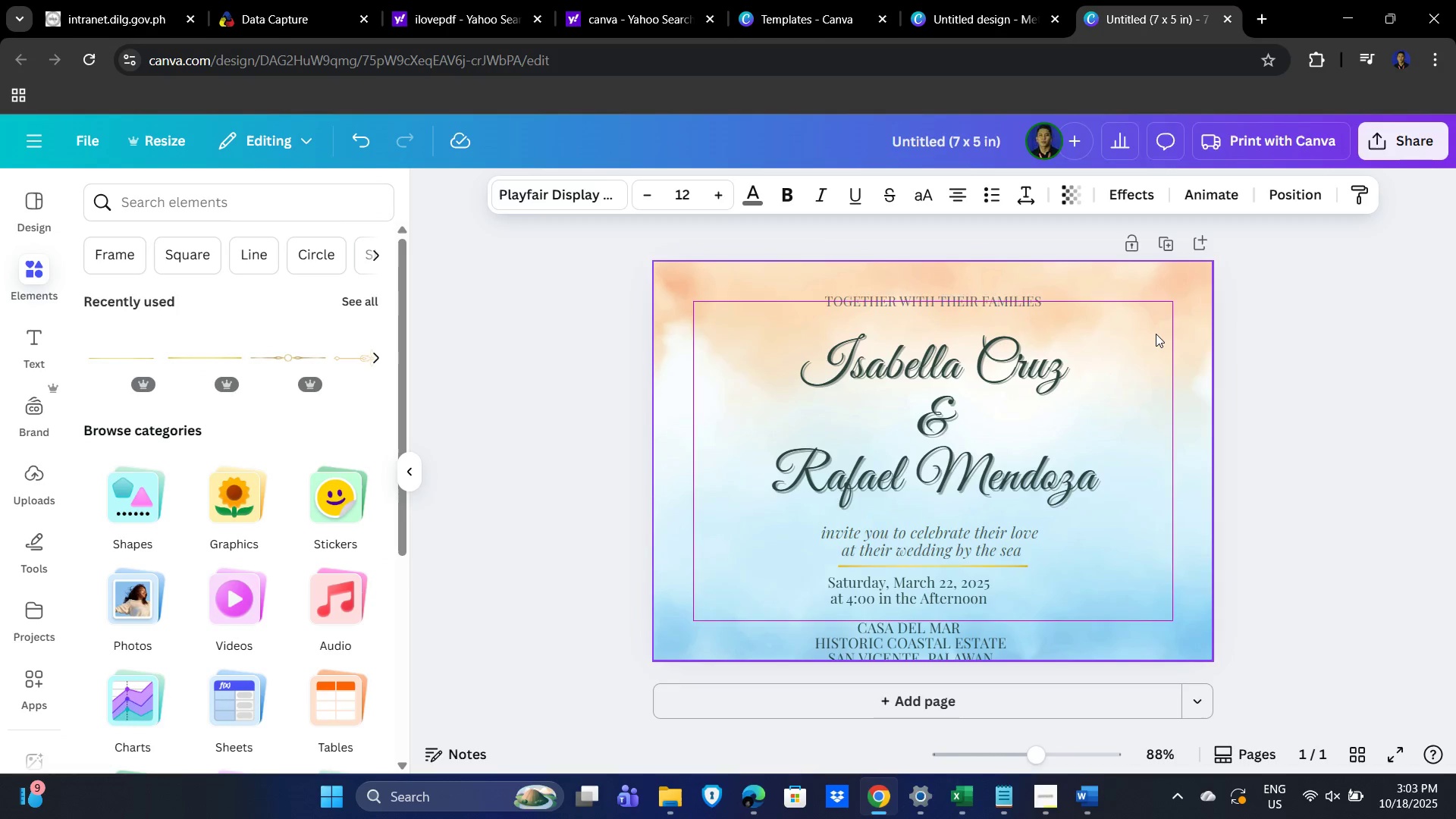 
key(ArrowUp)
 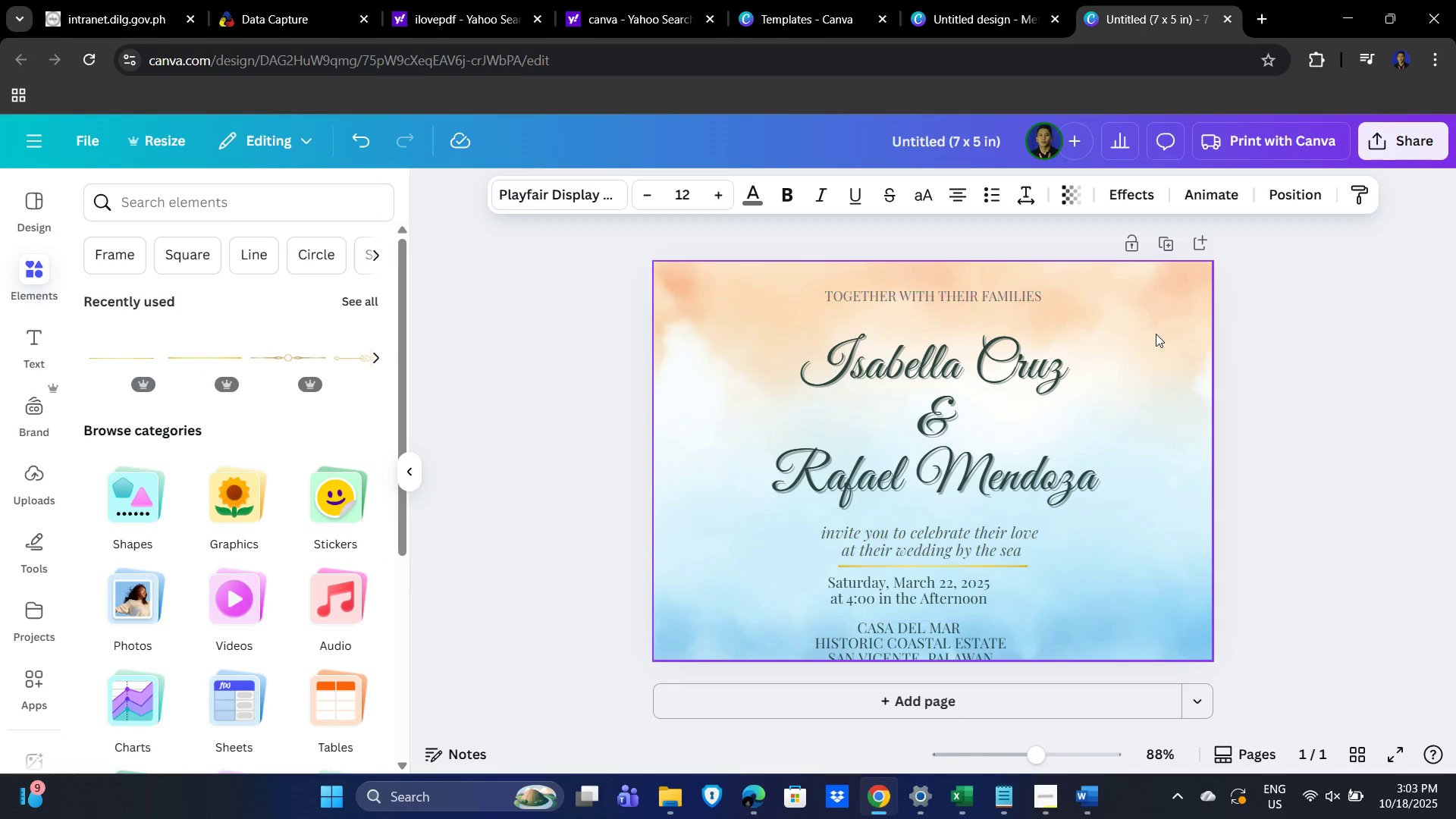 
key(ArrowUp)
 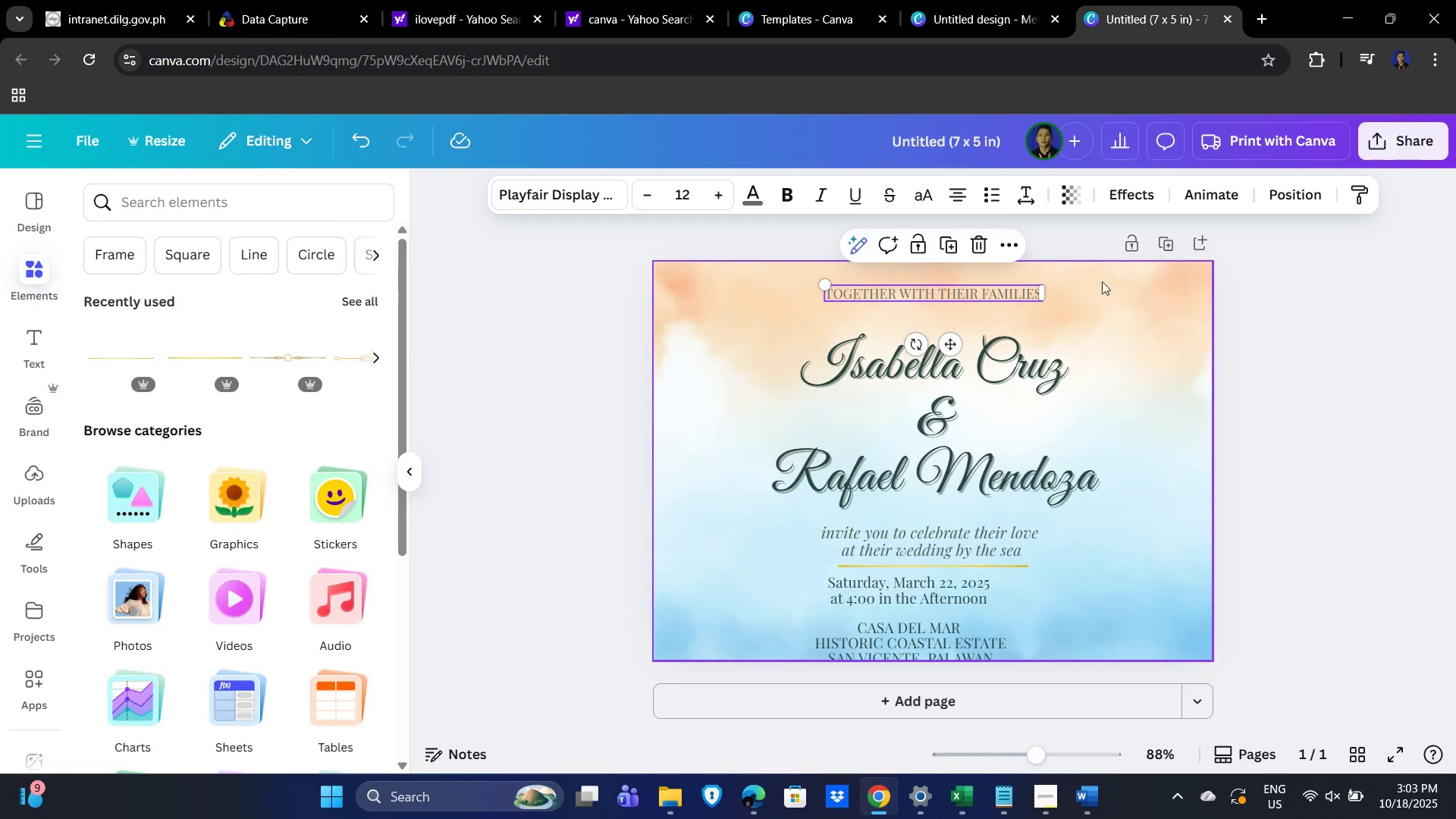 
left_click([967, 416])
 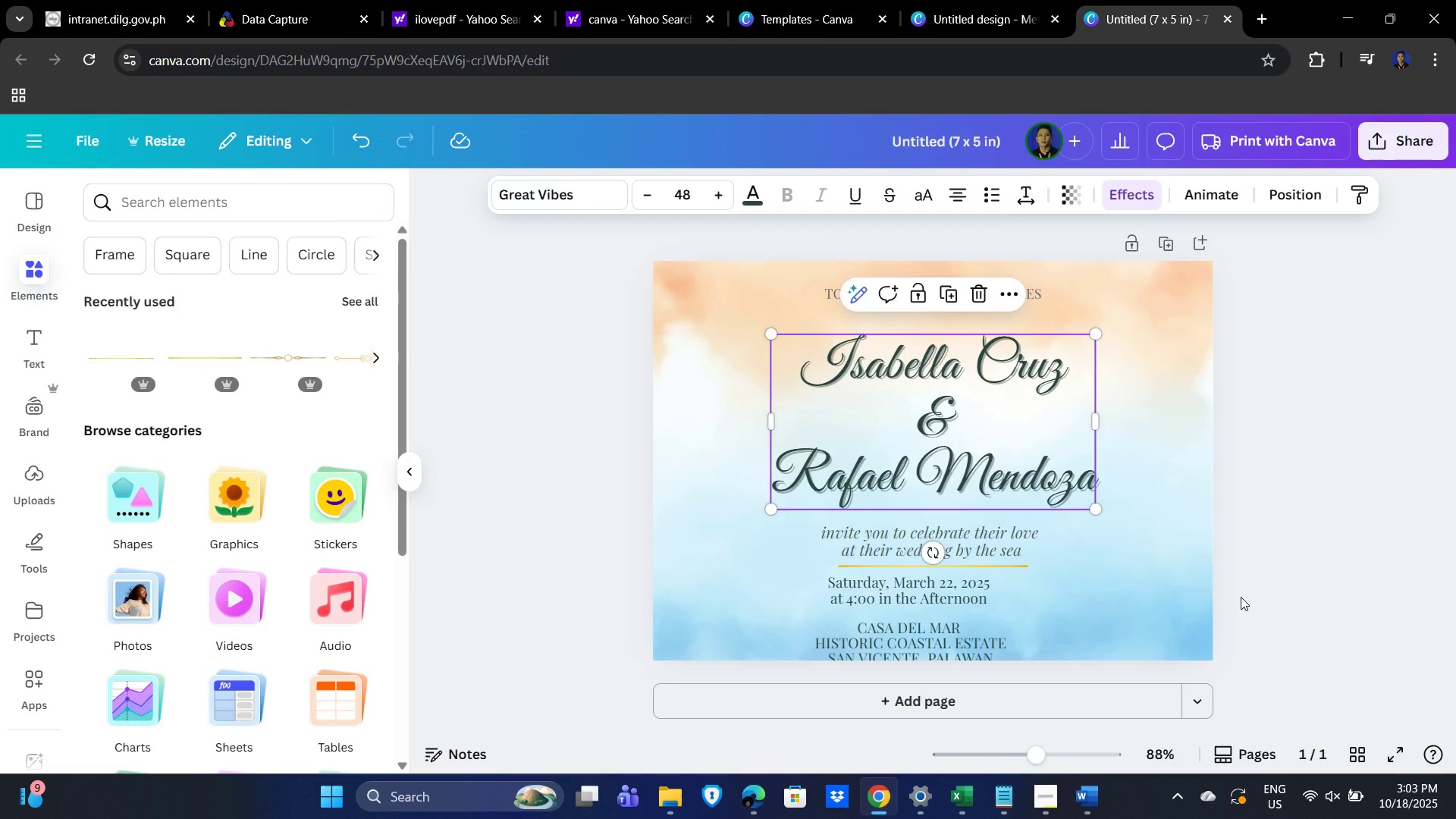 
key(ArrowUp)
 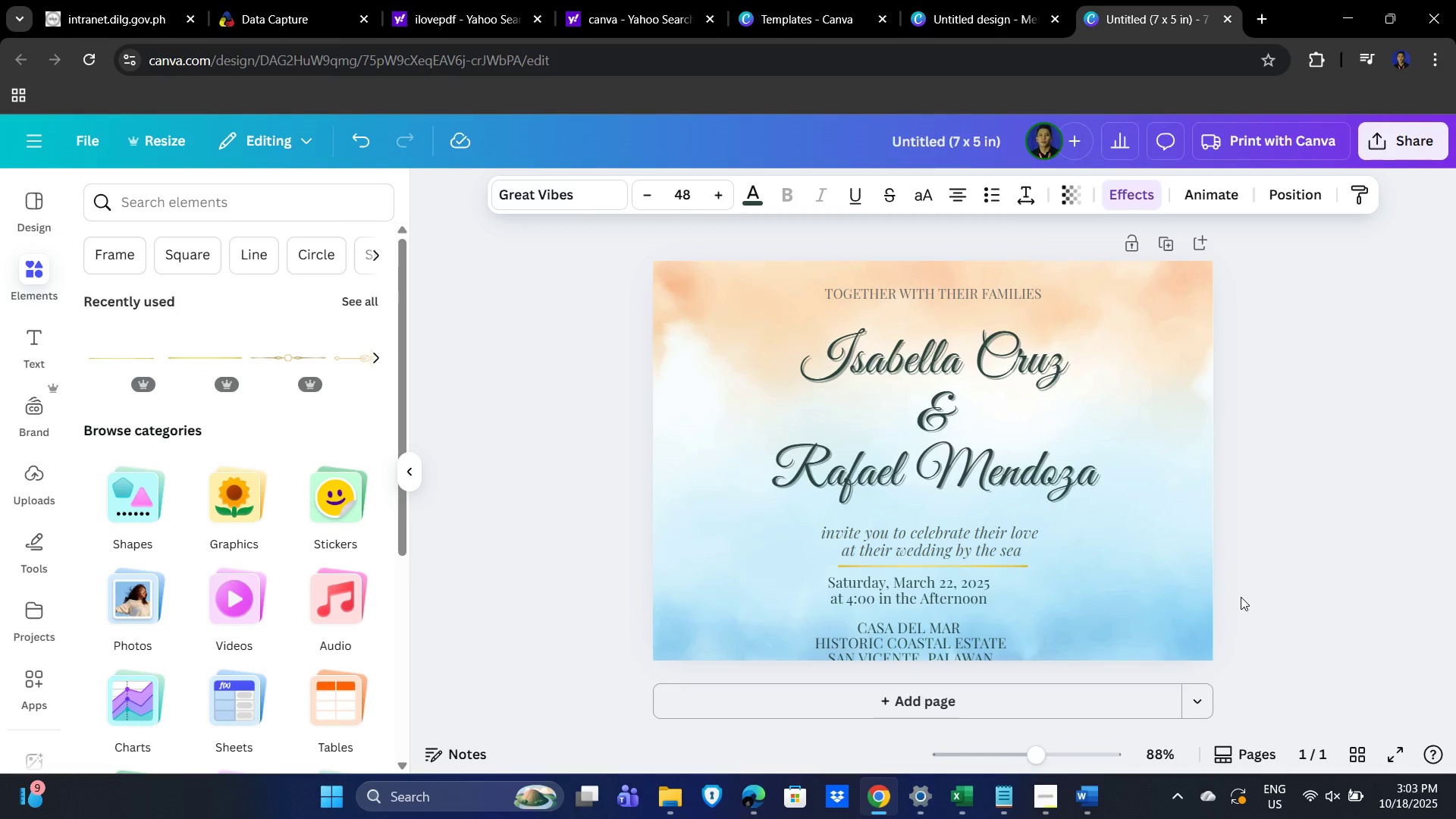 
key(ArrowUp)
 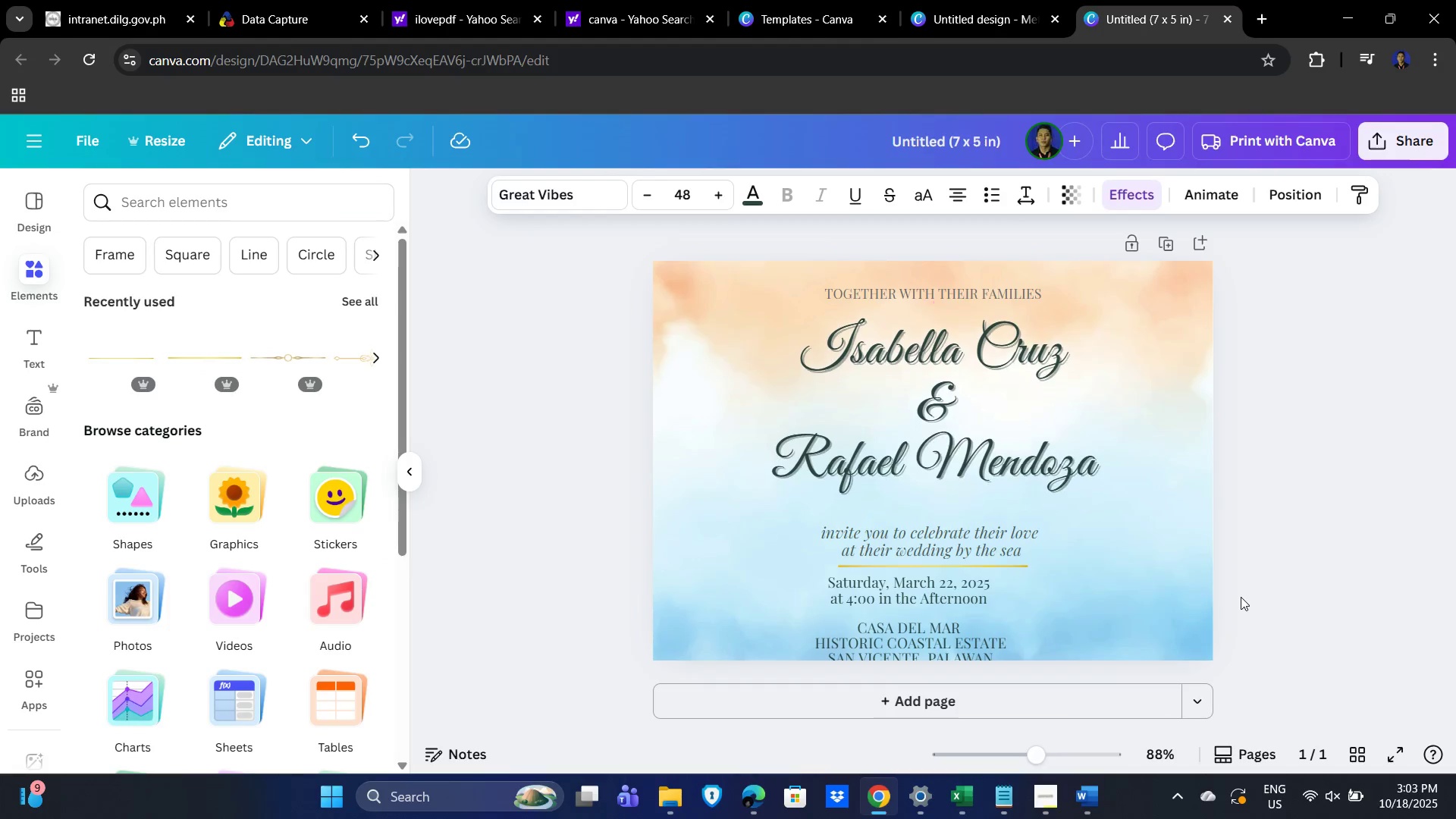 
key(ArrowUp)
 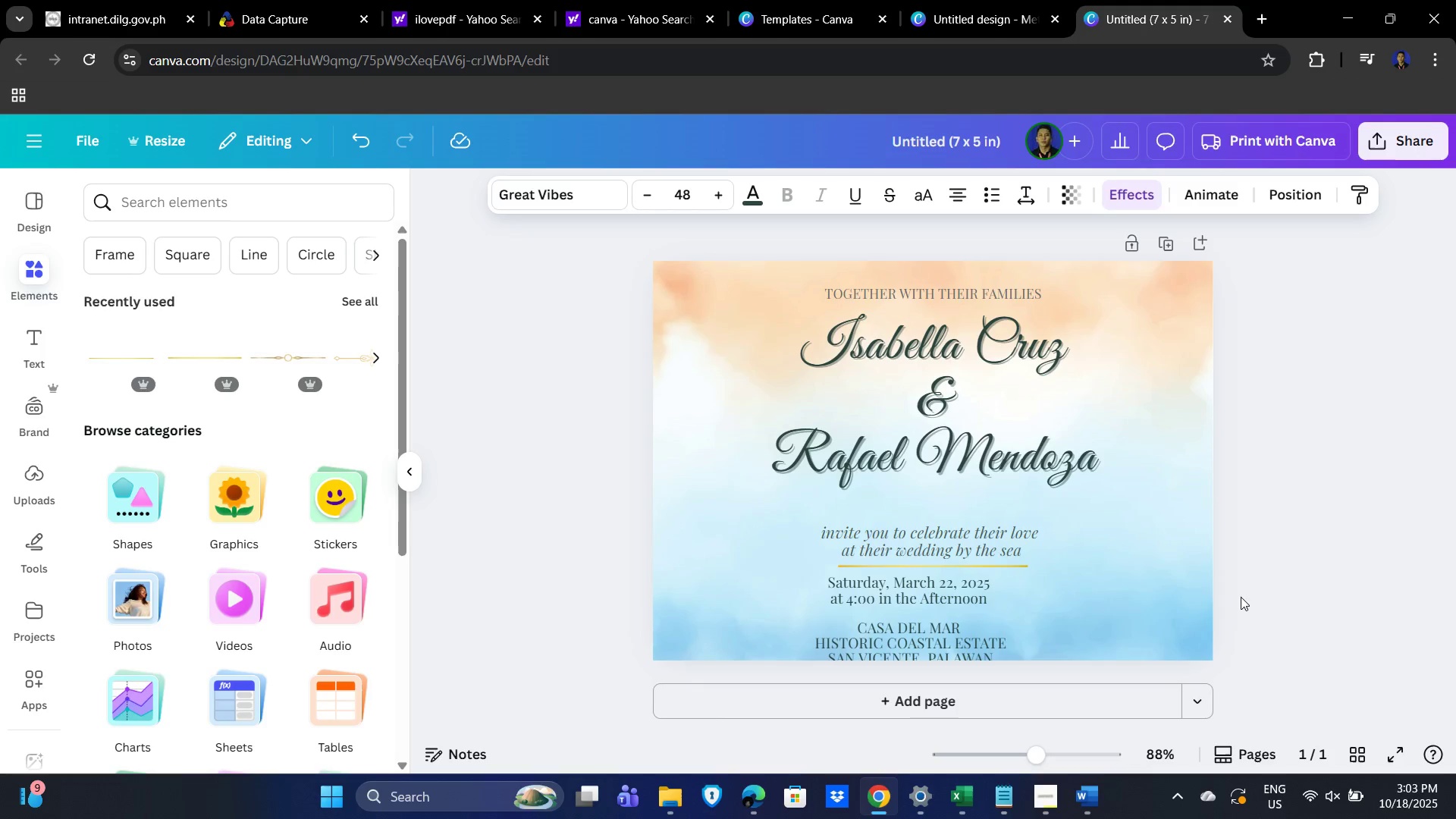 
key(ArrowUp)
 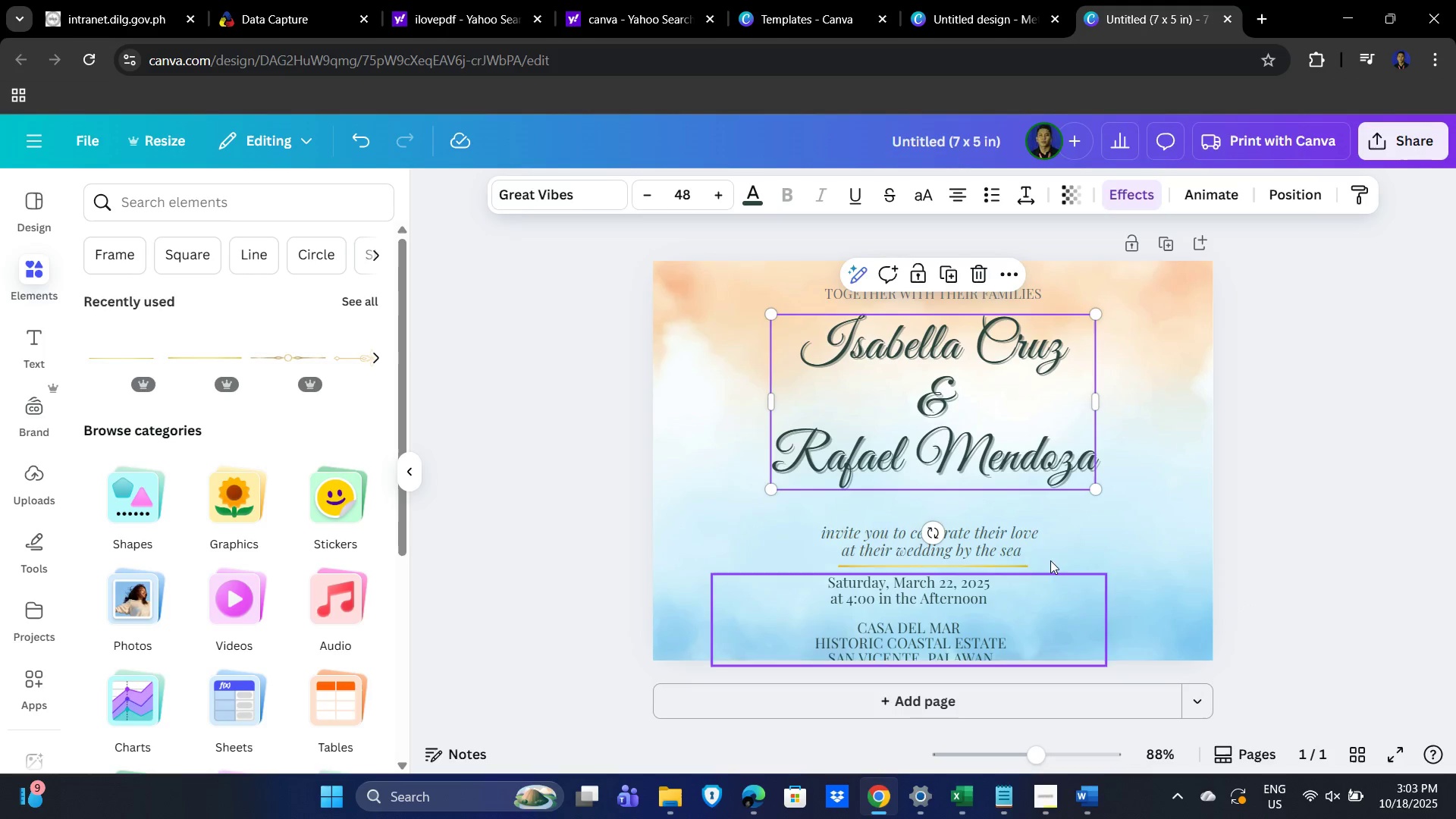 
left_click([1004, 543])
 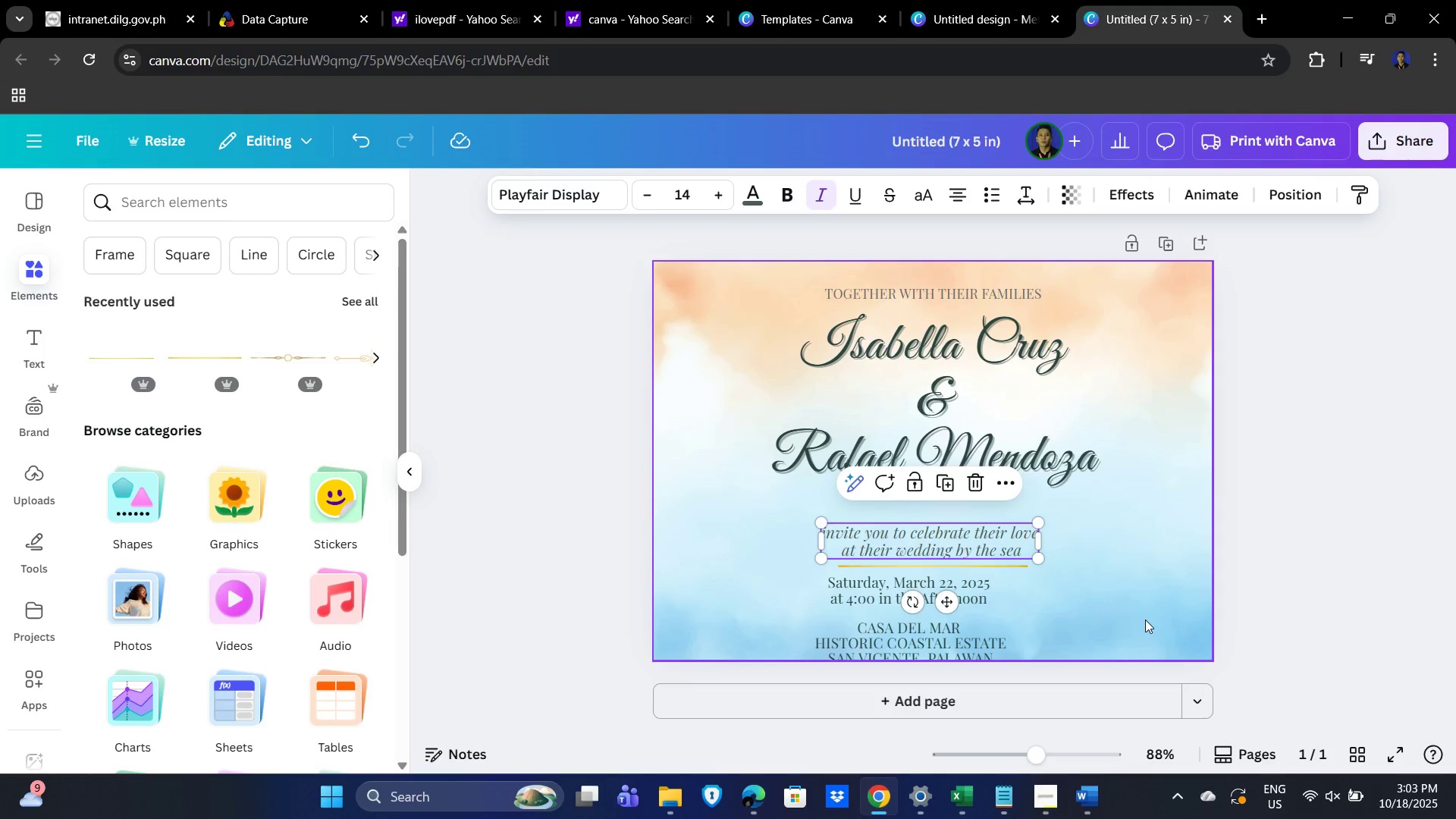 
key(ArrowUp)
 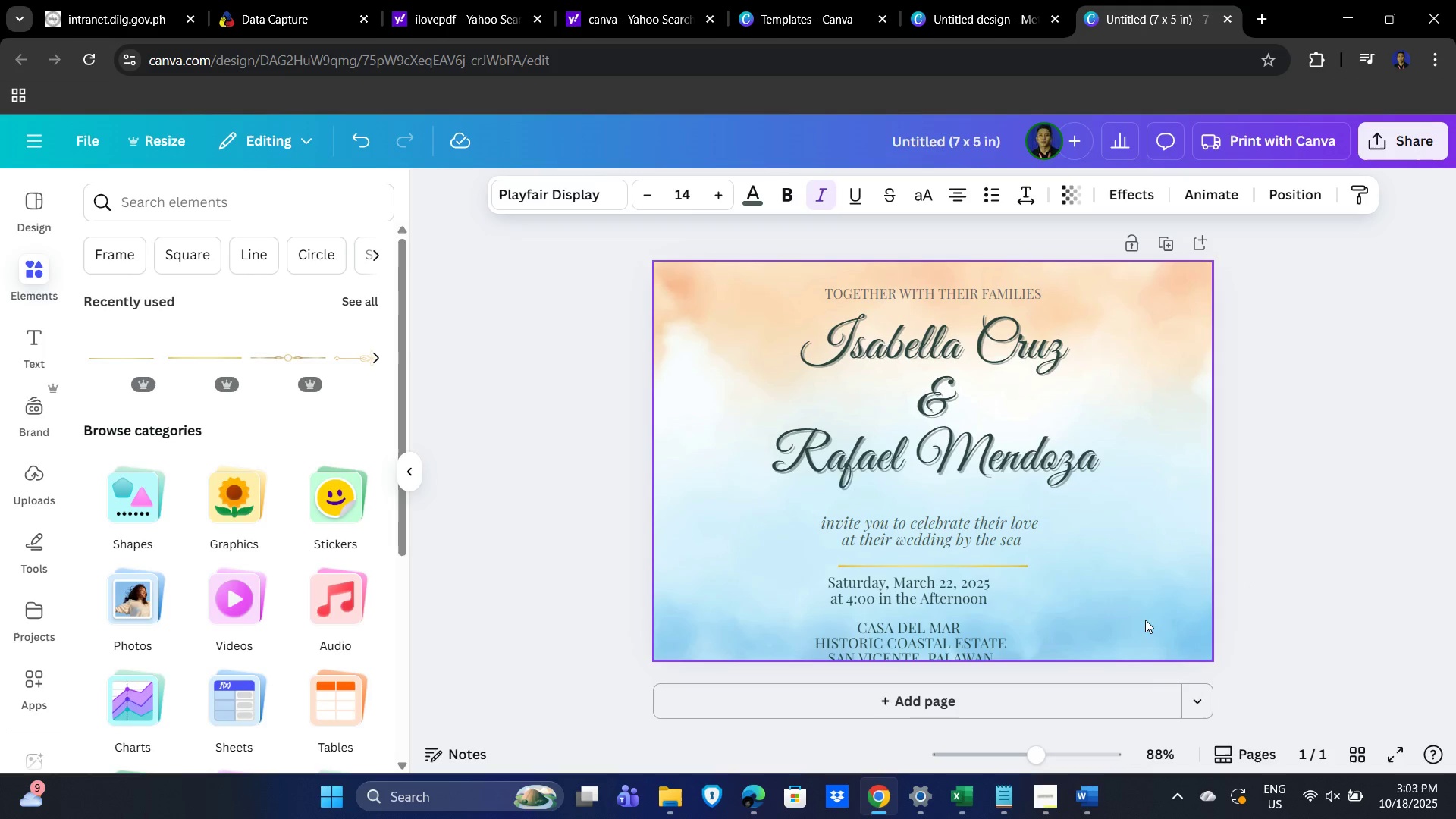 
key(ArrowUp)
 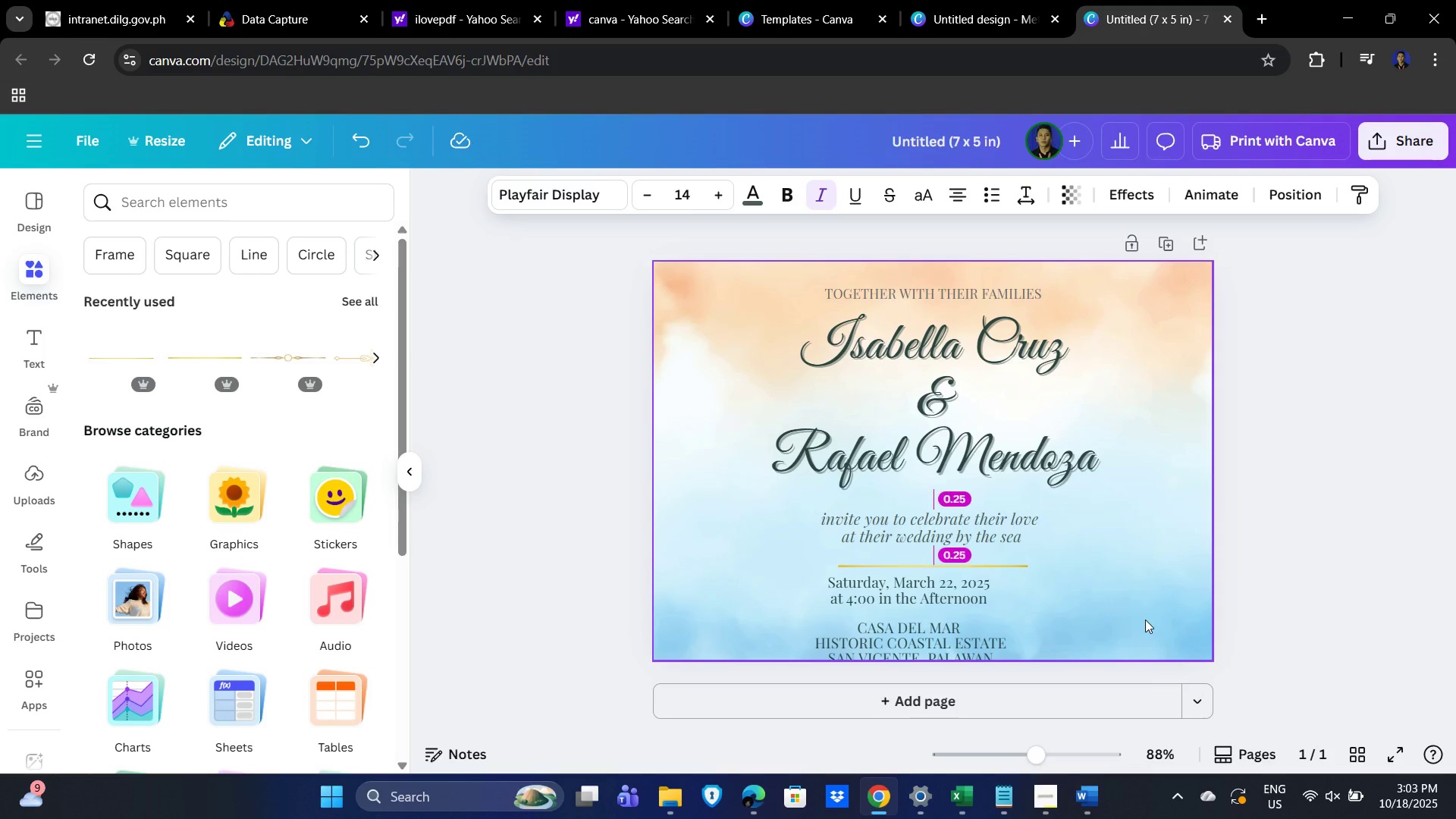 
key(ArrowUp)
 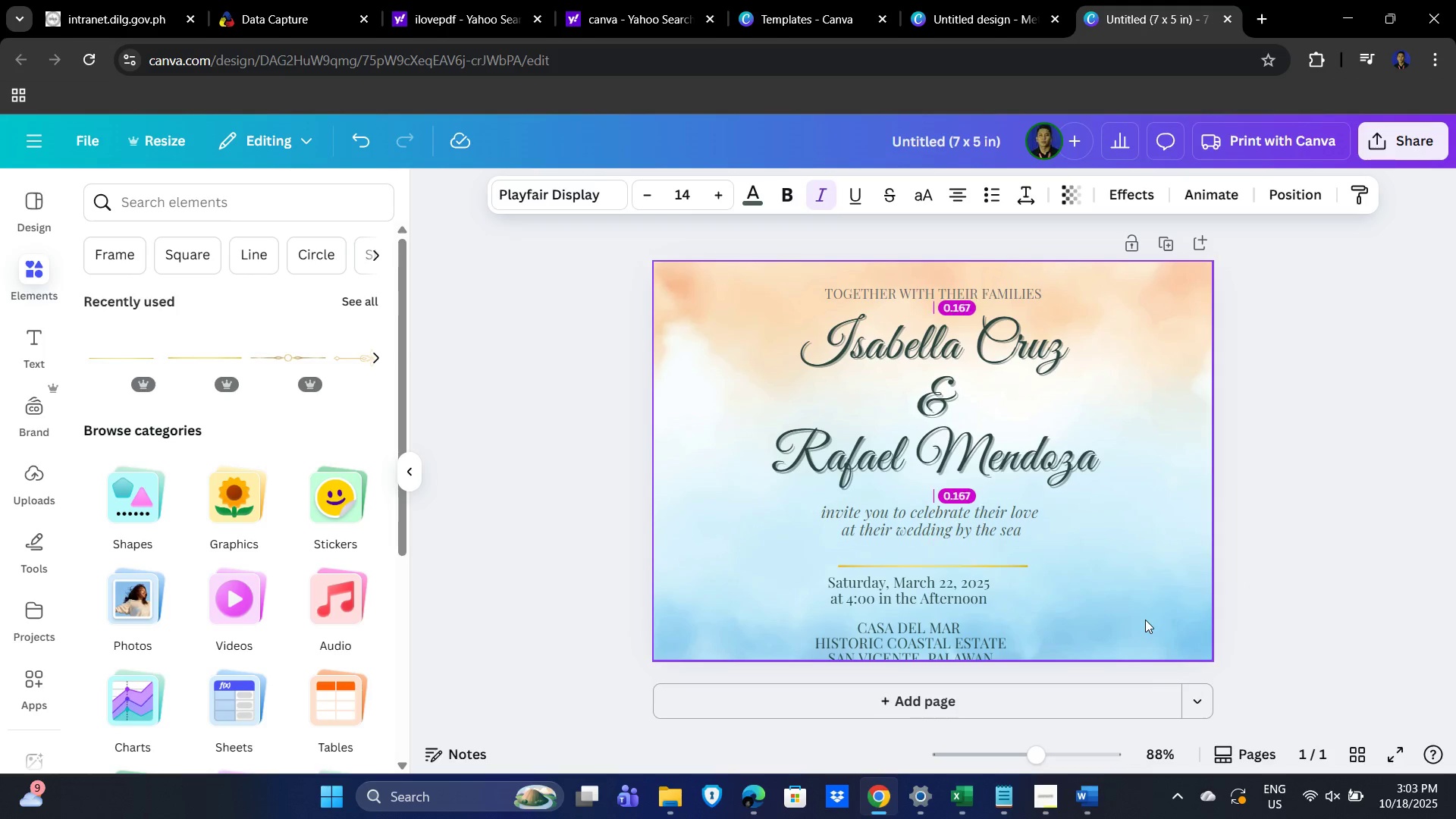 
key(ArrowUp)
 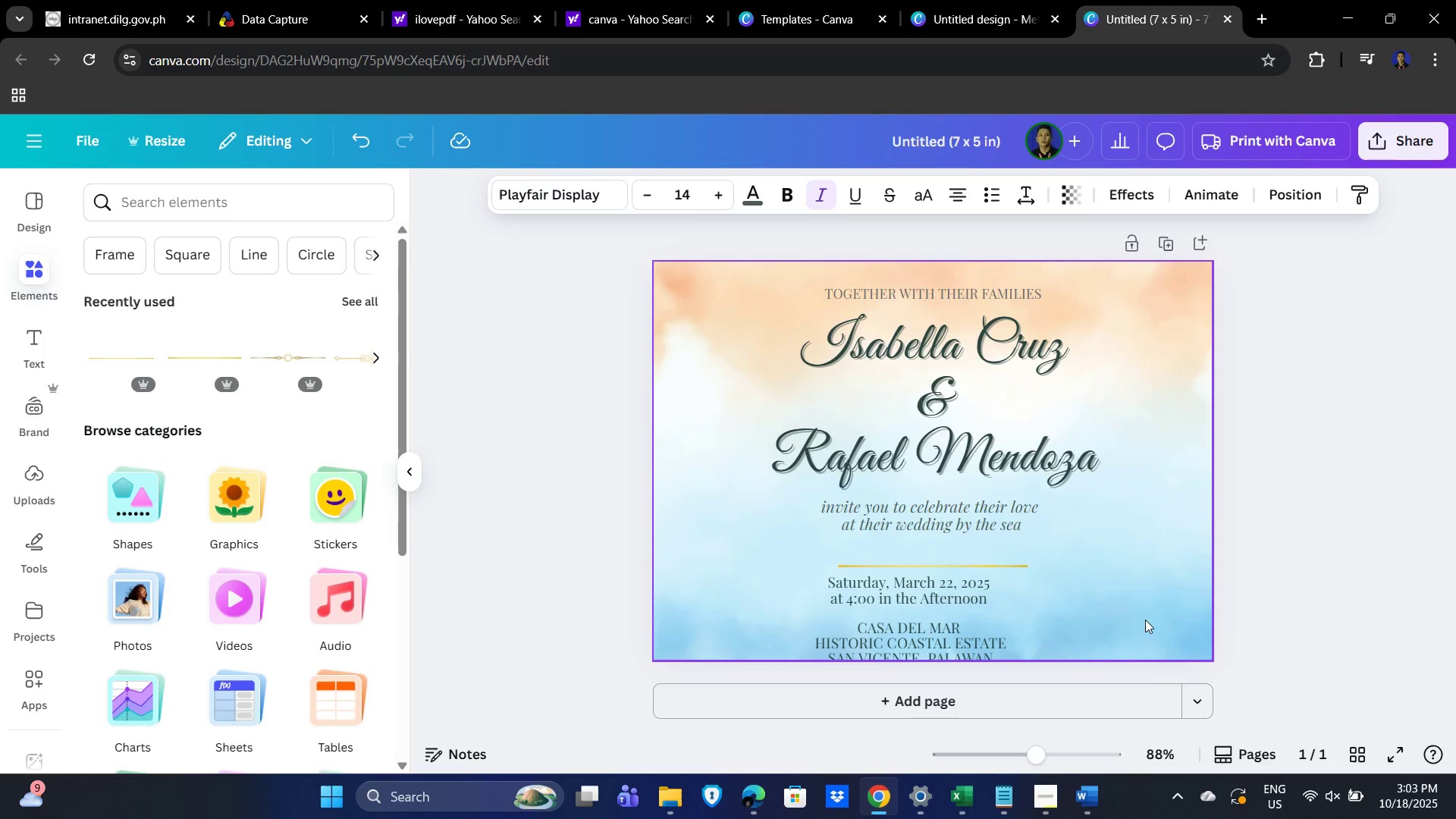 
key(ArrowUp)
 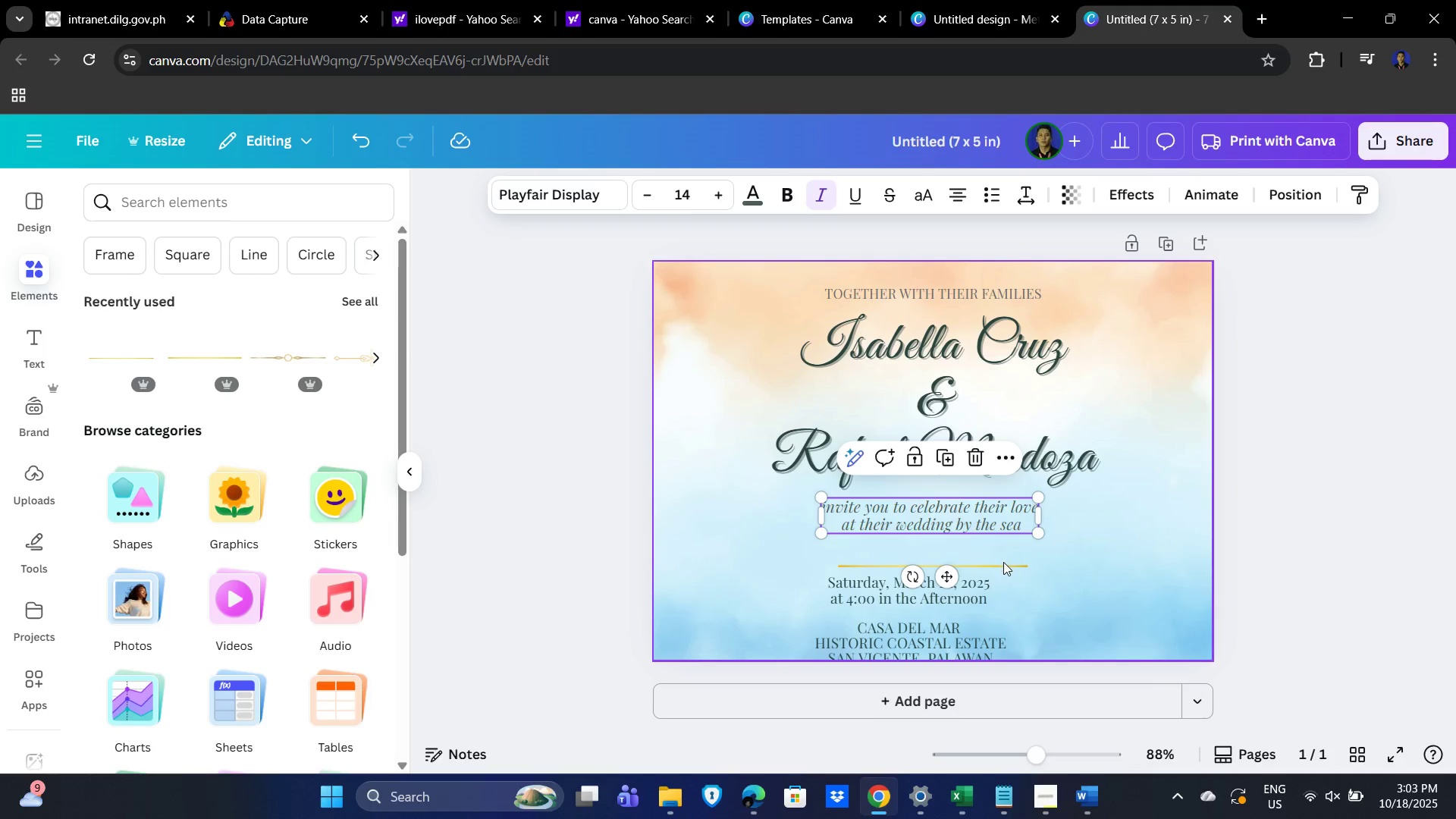 
left_click([1006, 566])
 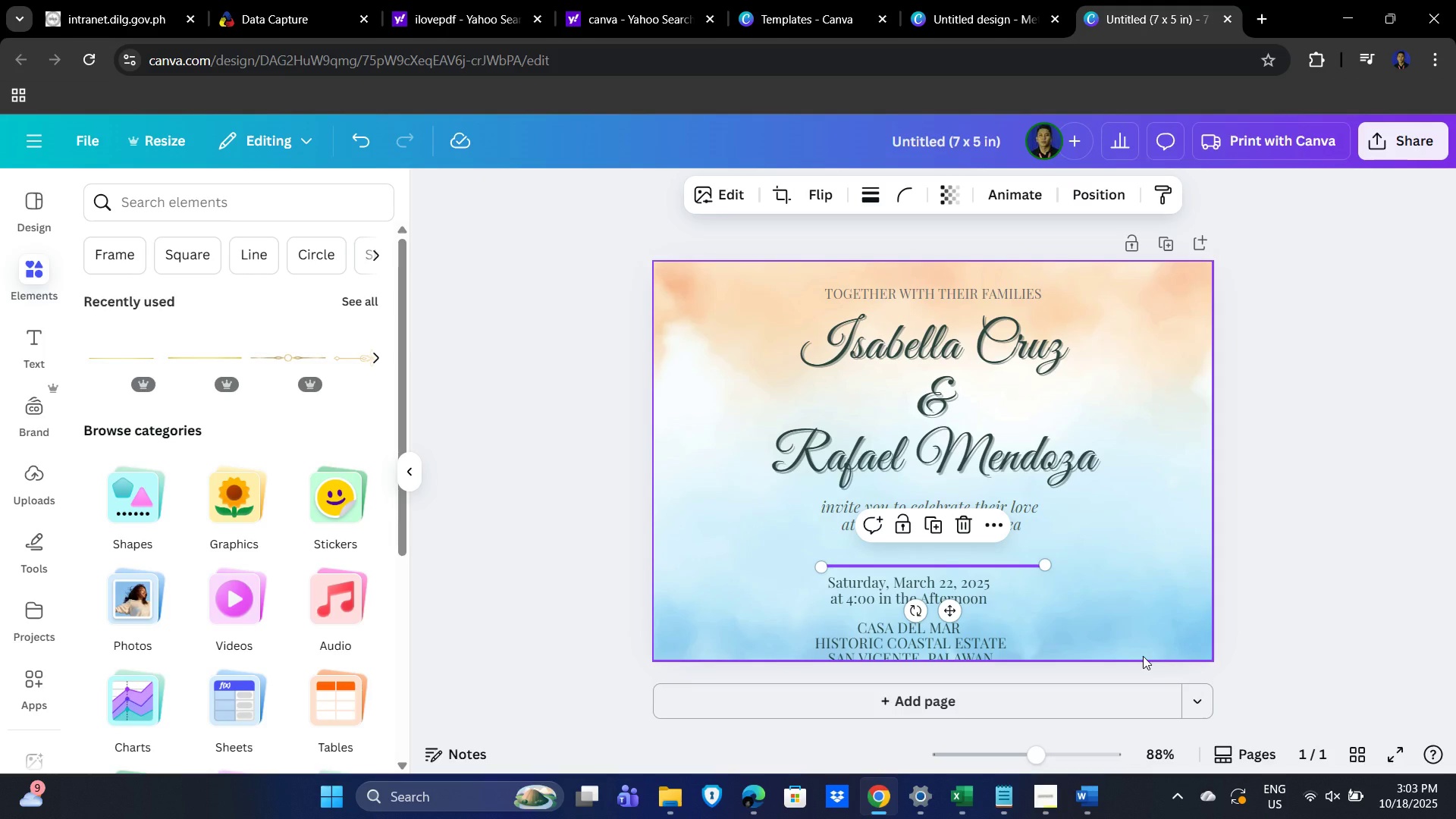 
key(ArrowUp)
 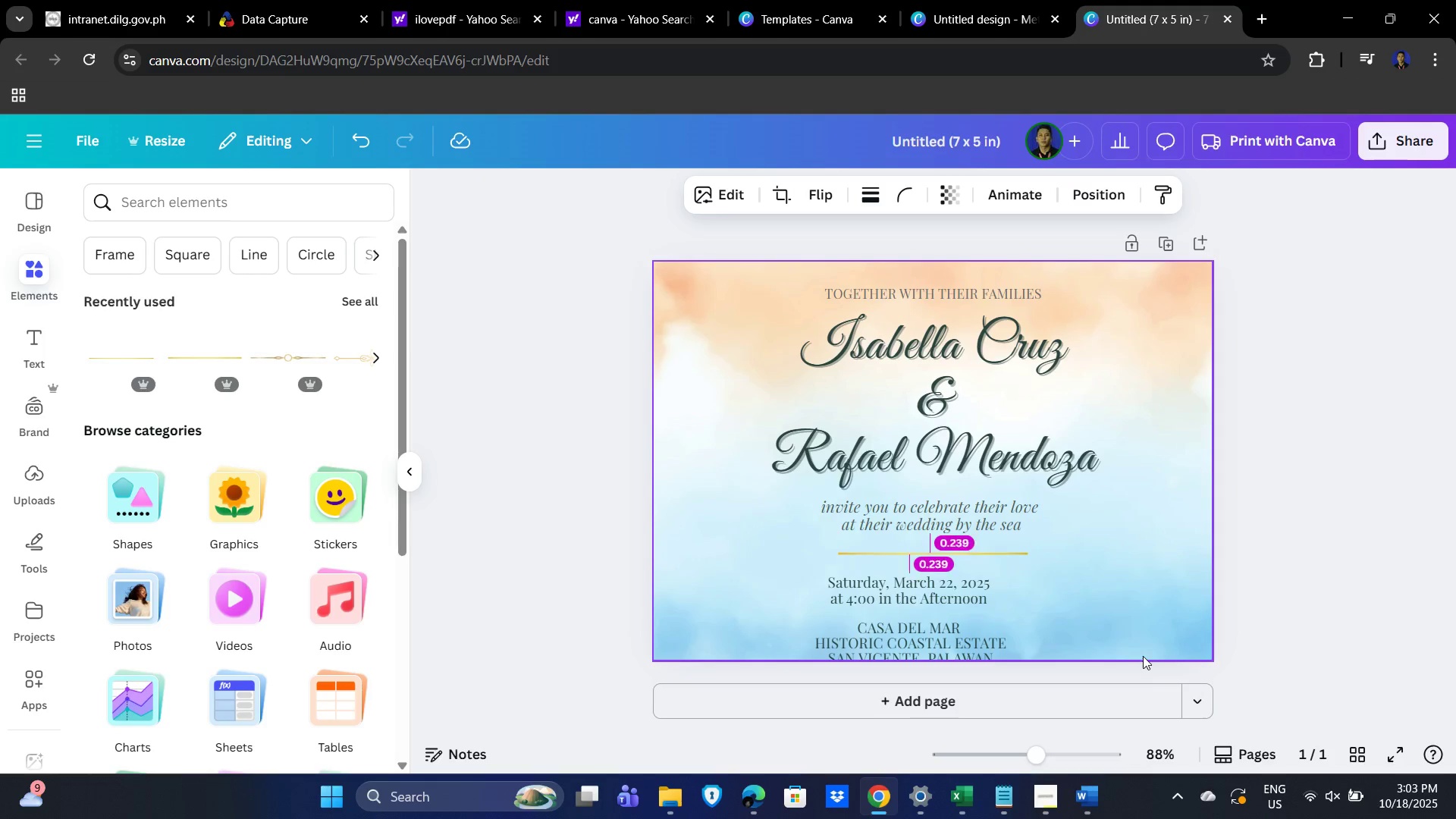 
key(ArrowUp)
 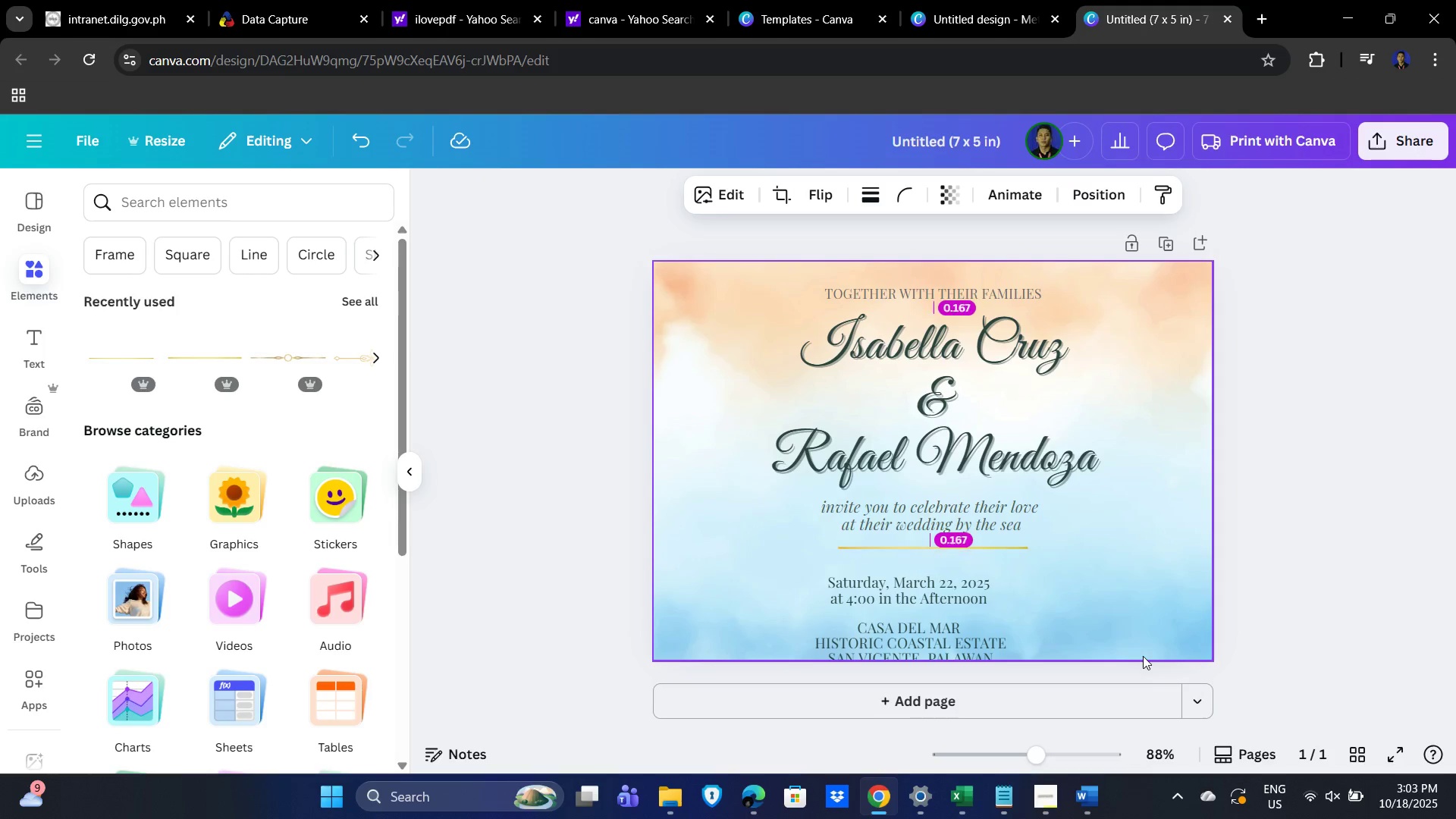 
key(ArrowUp)
 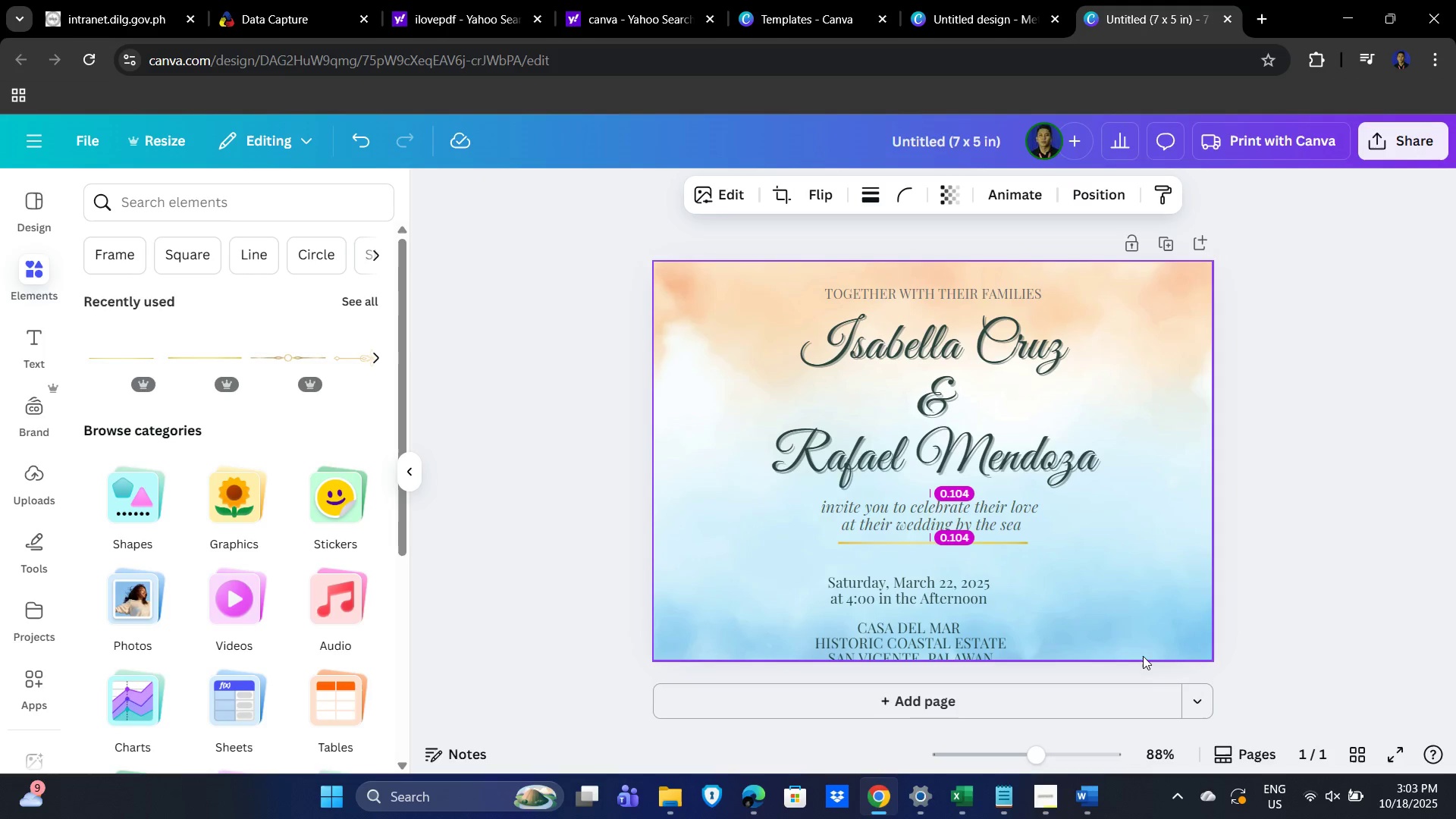 
key(ArrowUp)
 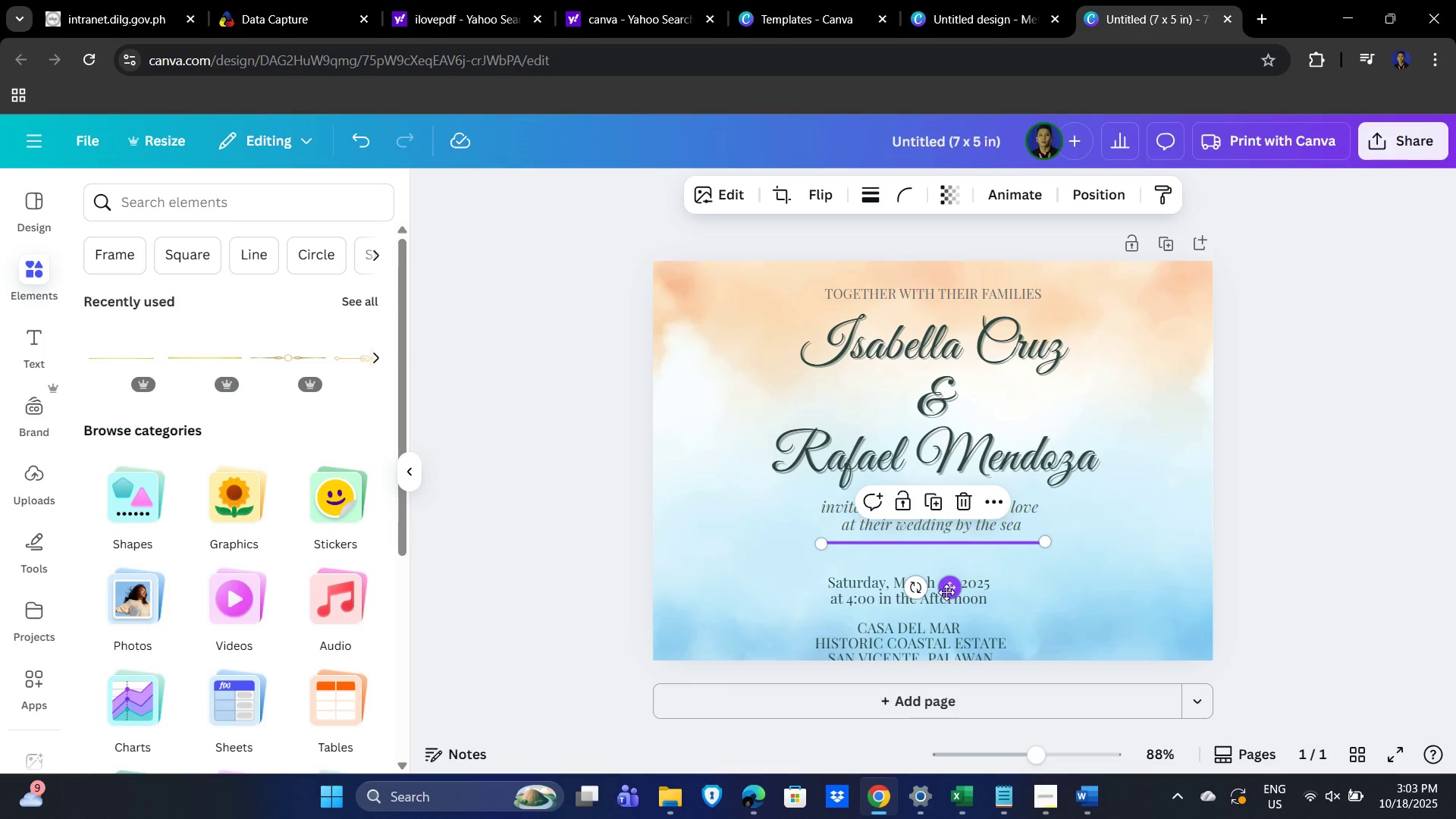 
left_click([973, 625])
 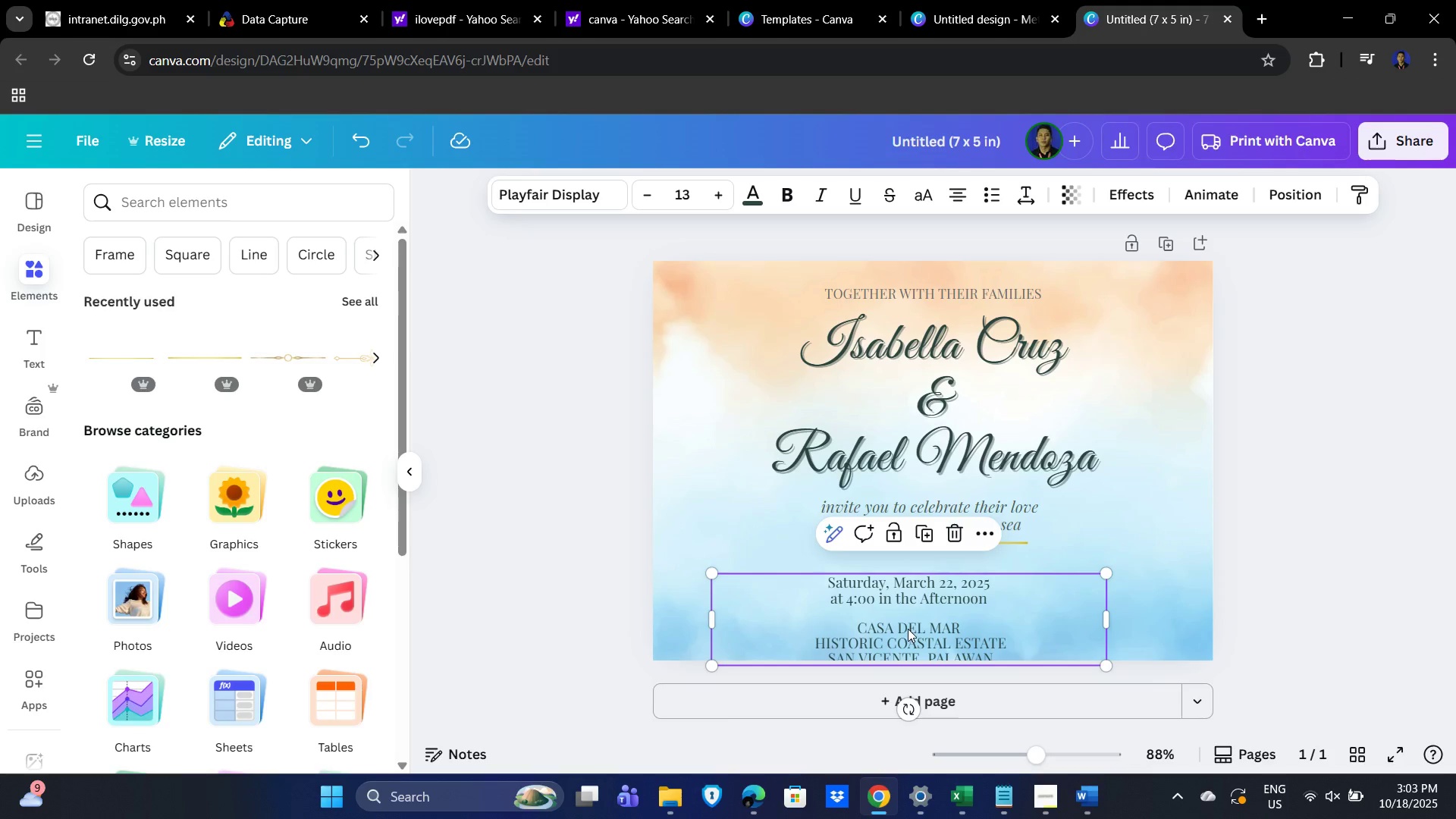 
left_click_drag(start_coordinate=[906, 631], to_coordinate=[934, 606])
 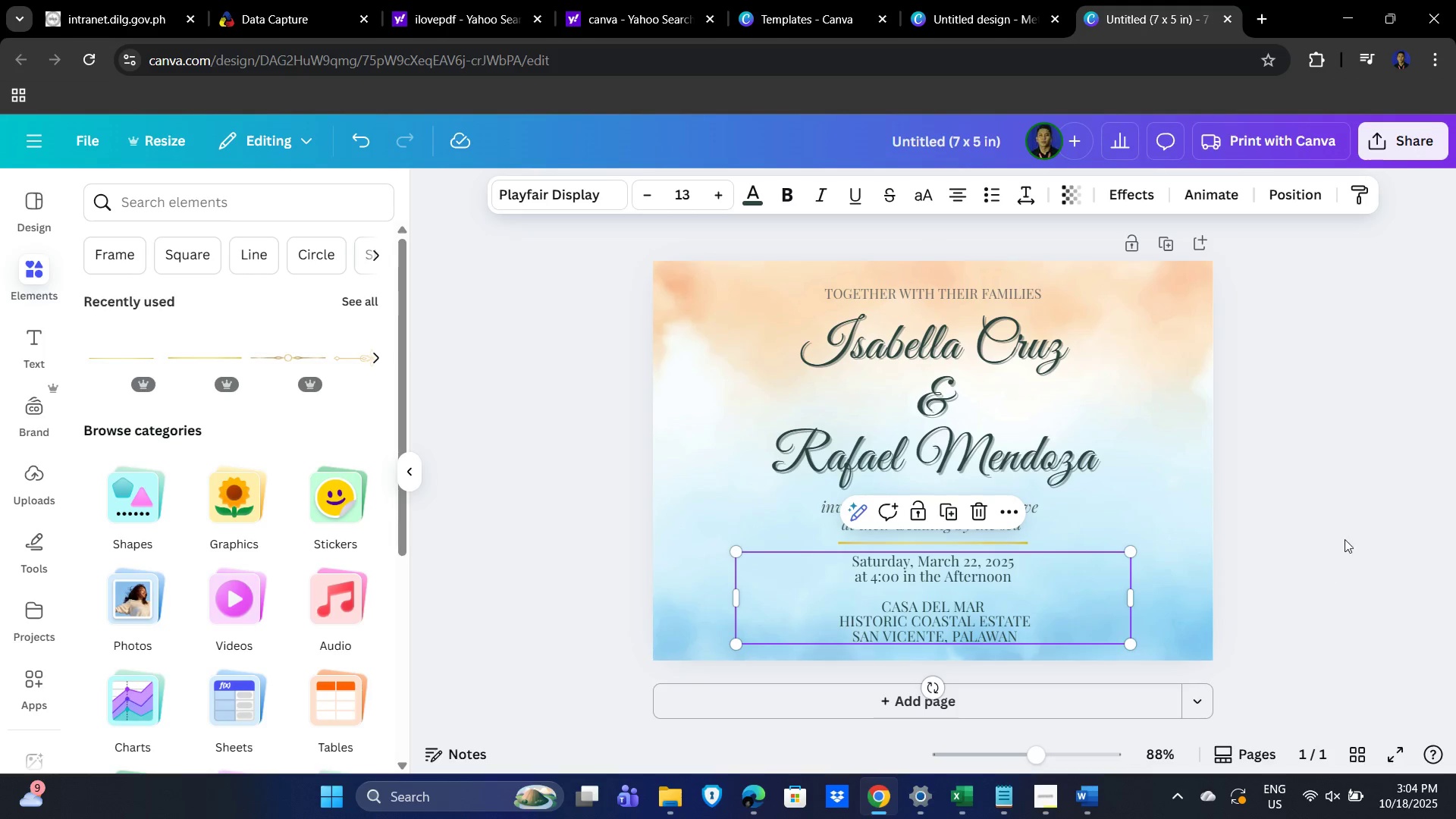 
left_click([1345, 532])
 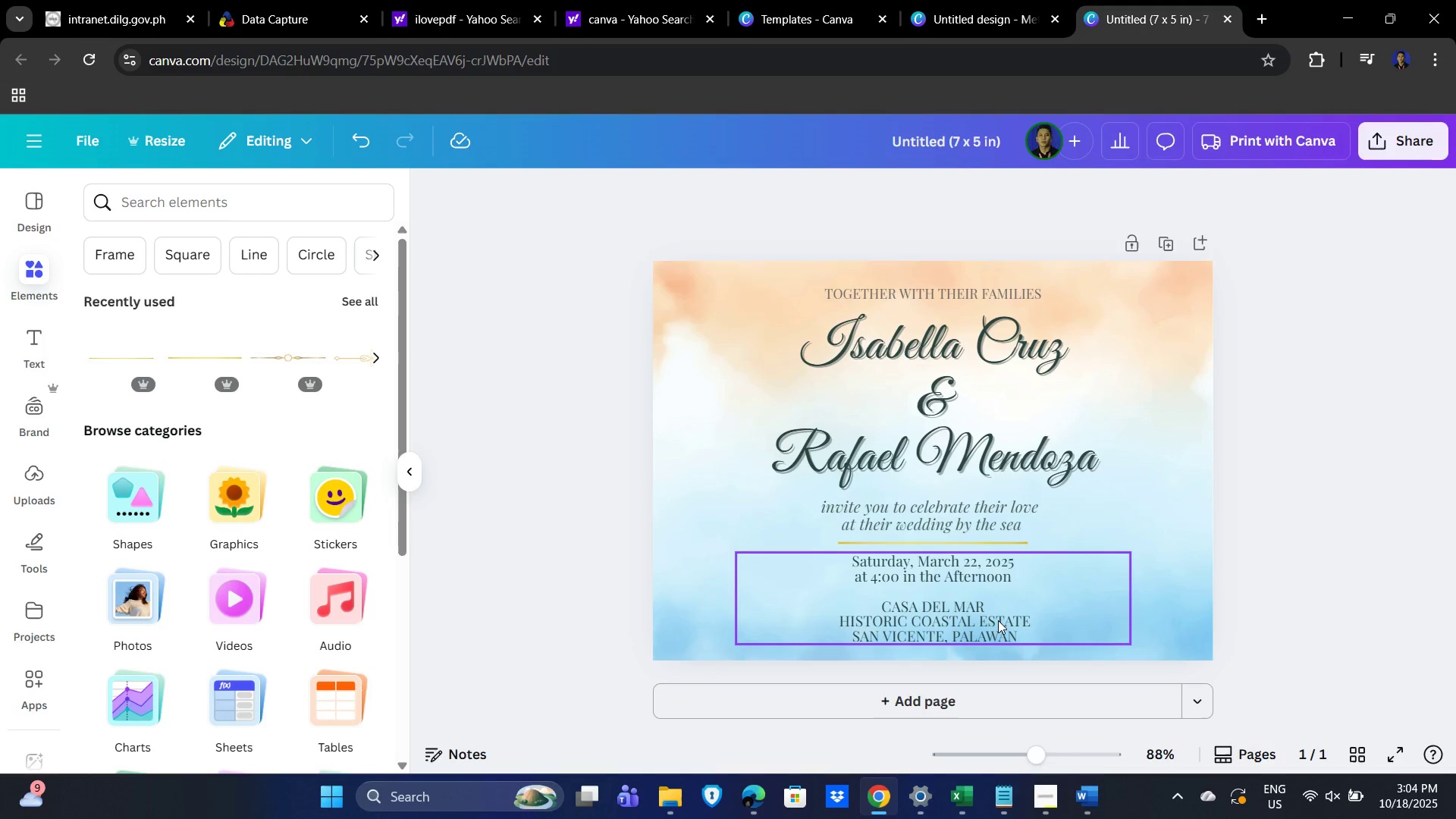 
key(Alt+AltLeft)
 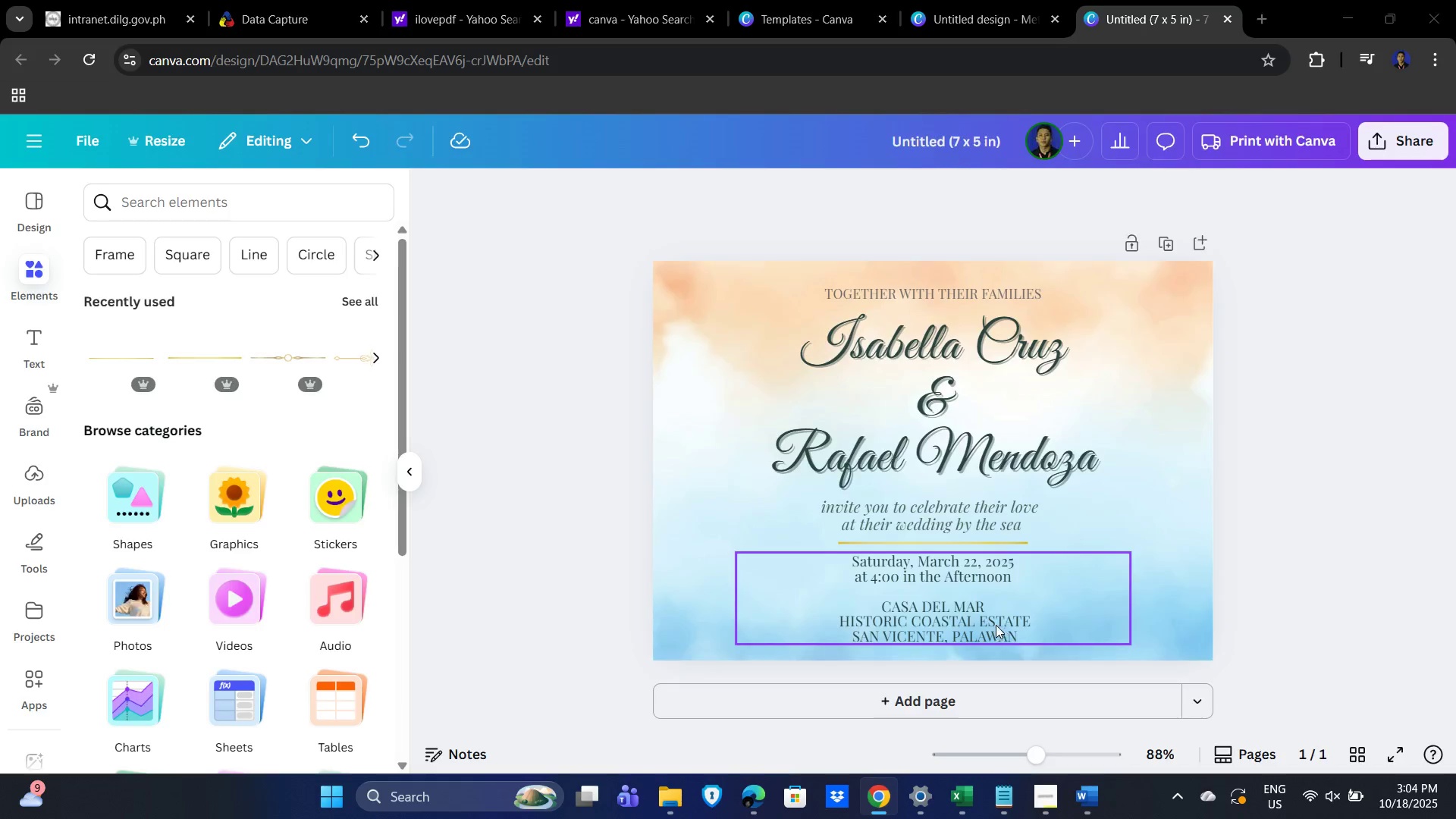 
key(Alt+Tab)
 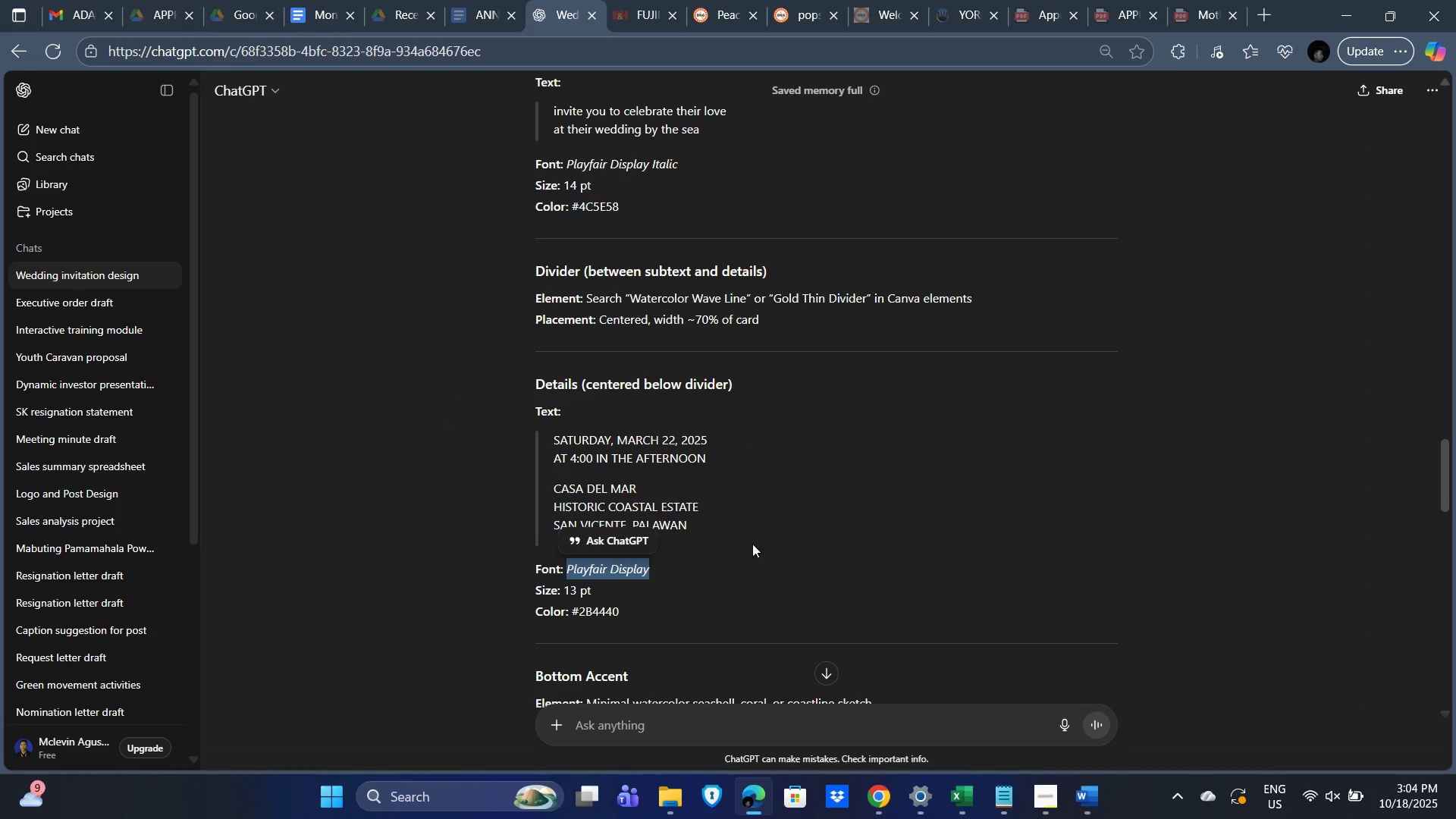 
key(Alt+AltLeft)
 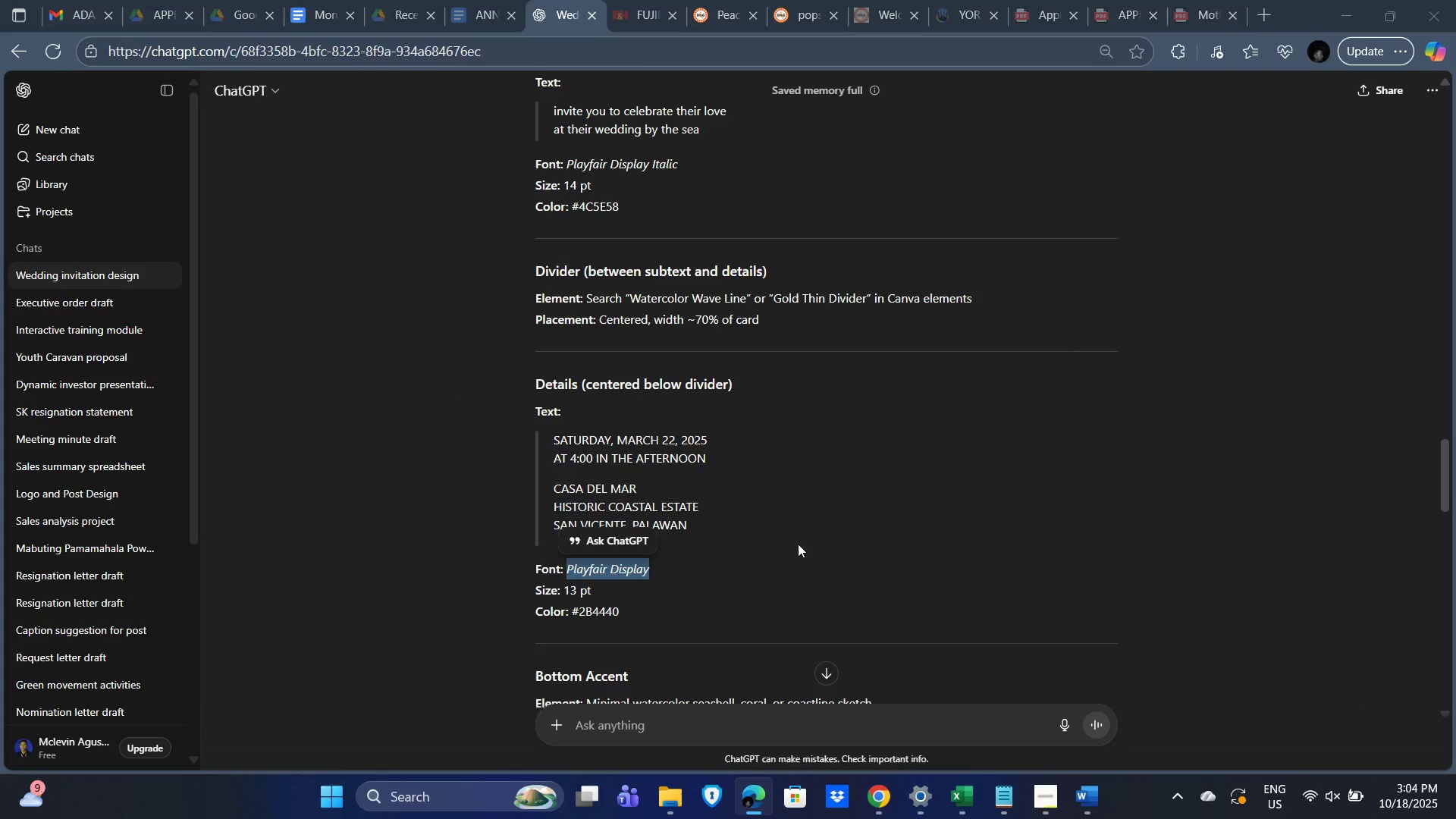 
key(Alt+Tab)
 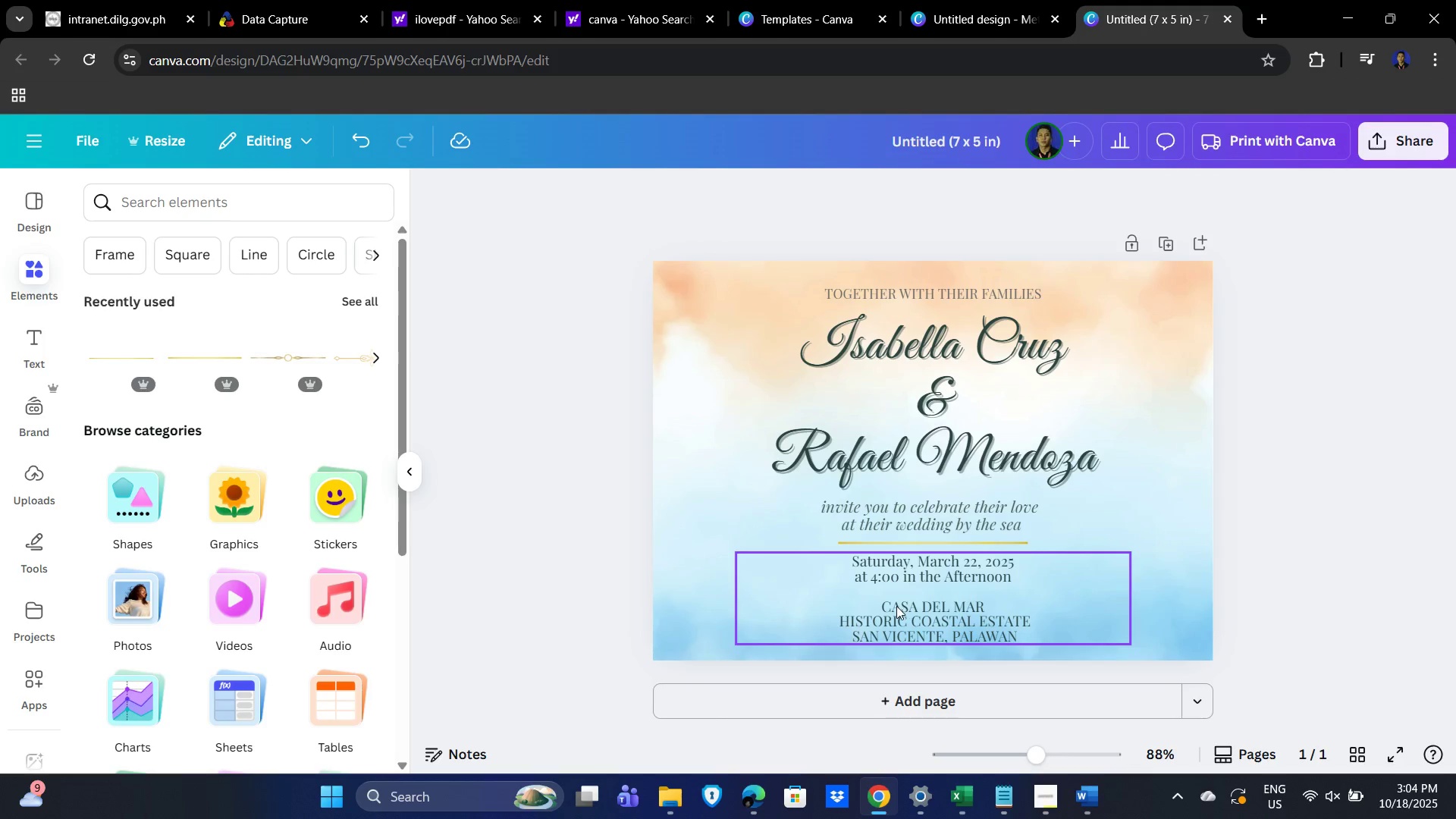 
left_click([873, 607])
 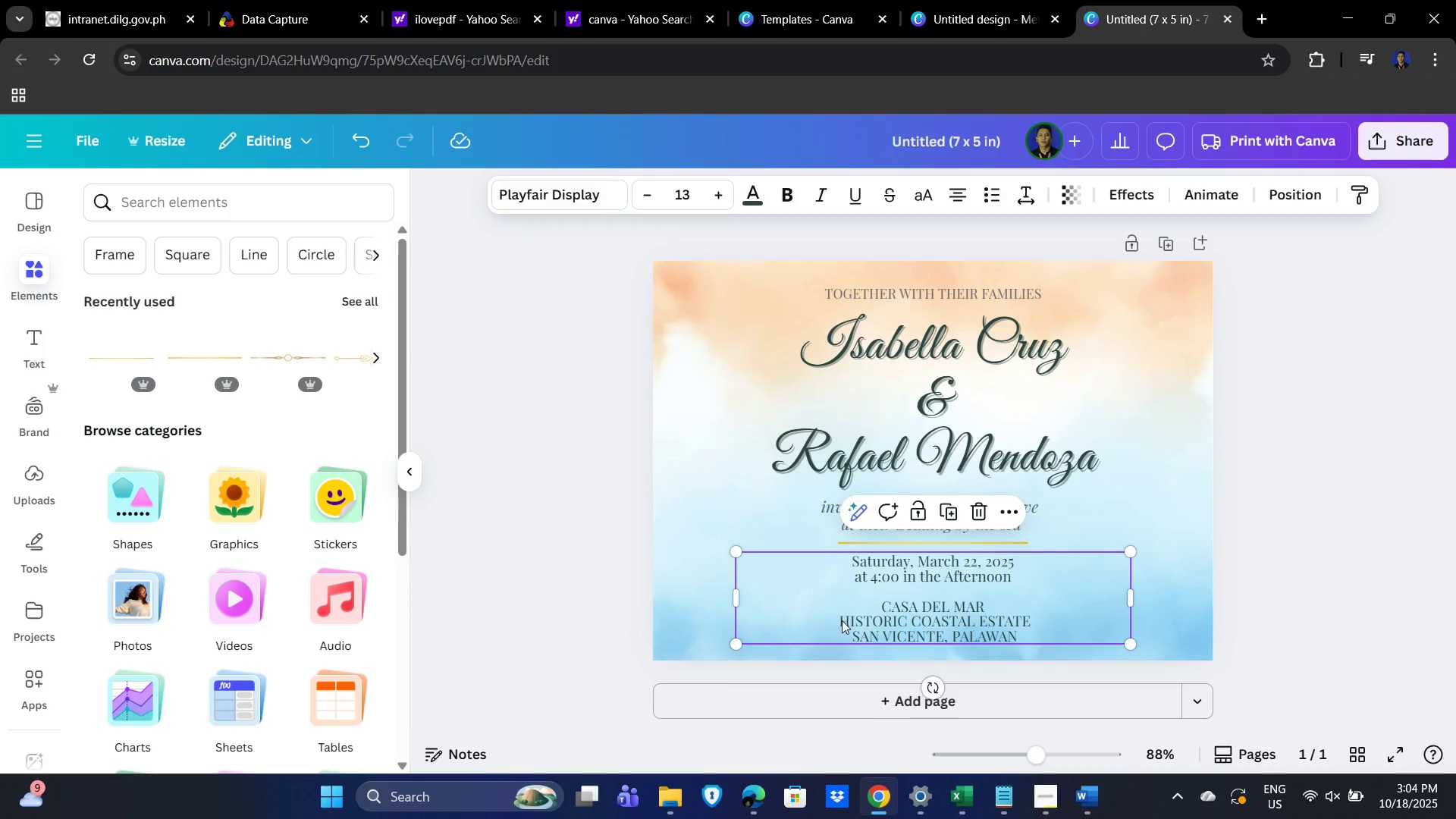 
left_click([846, 617])
 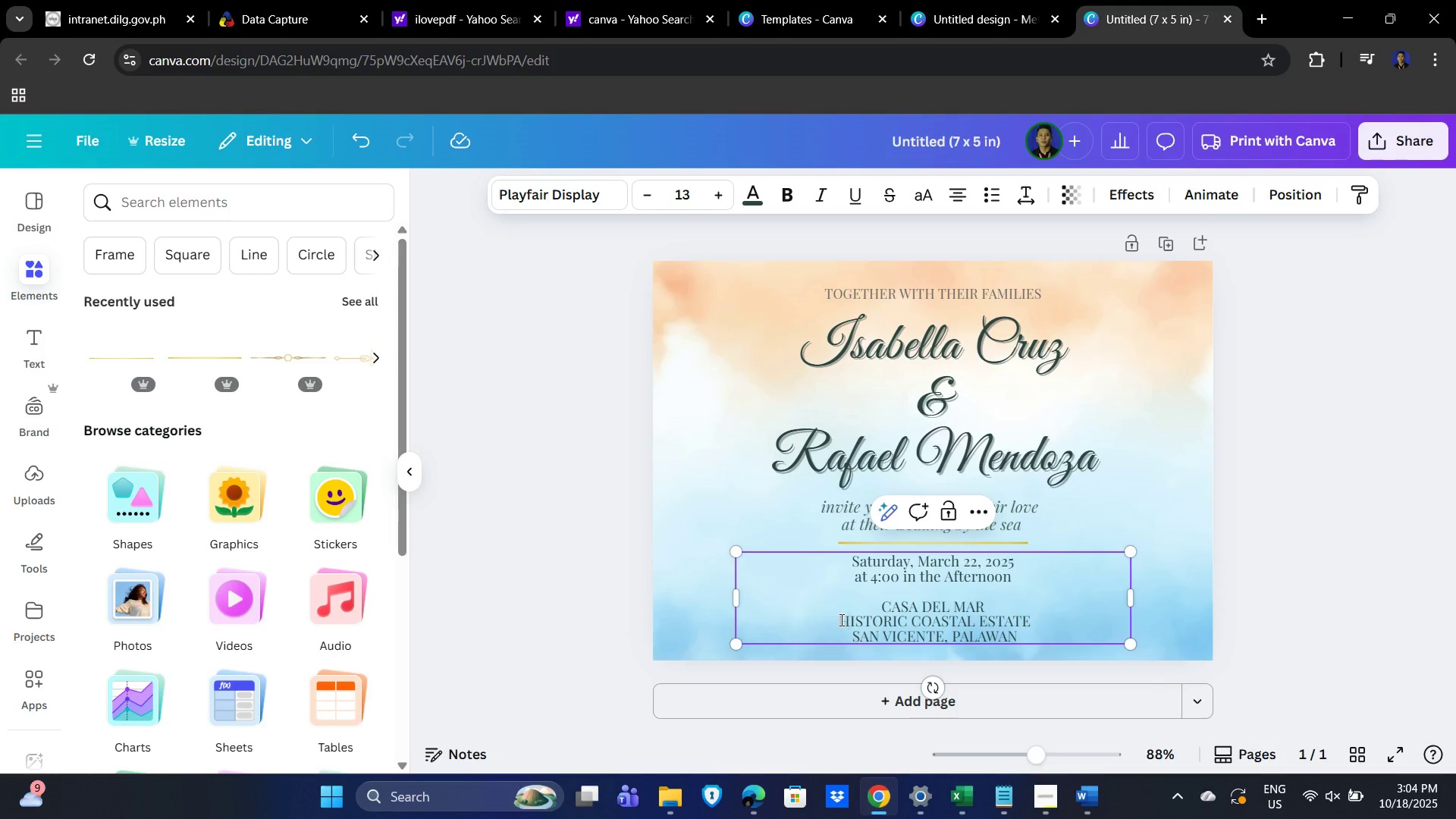 
left_click([840, 620])
 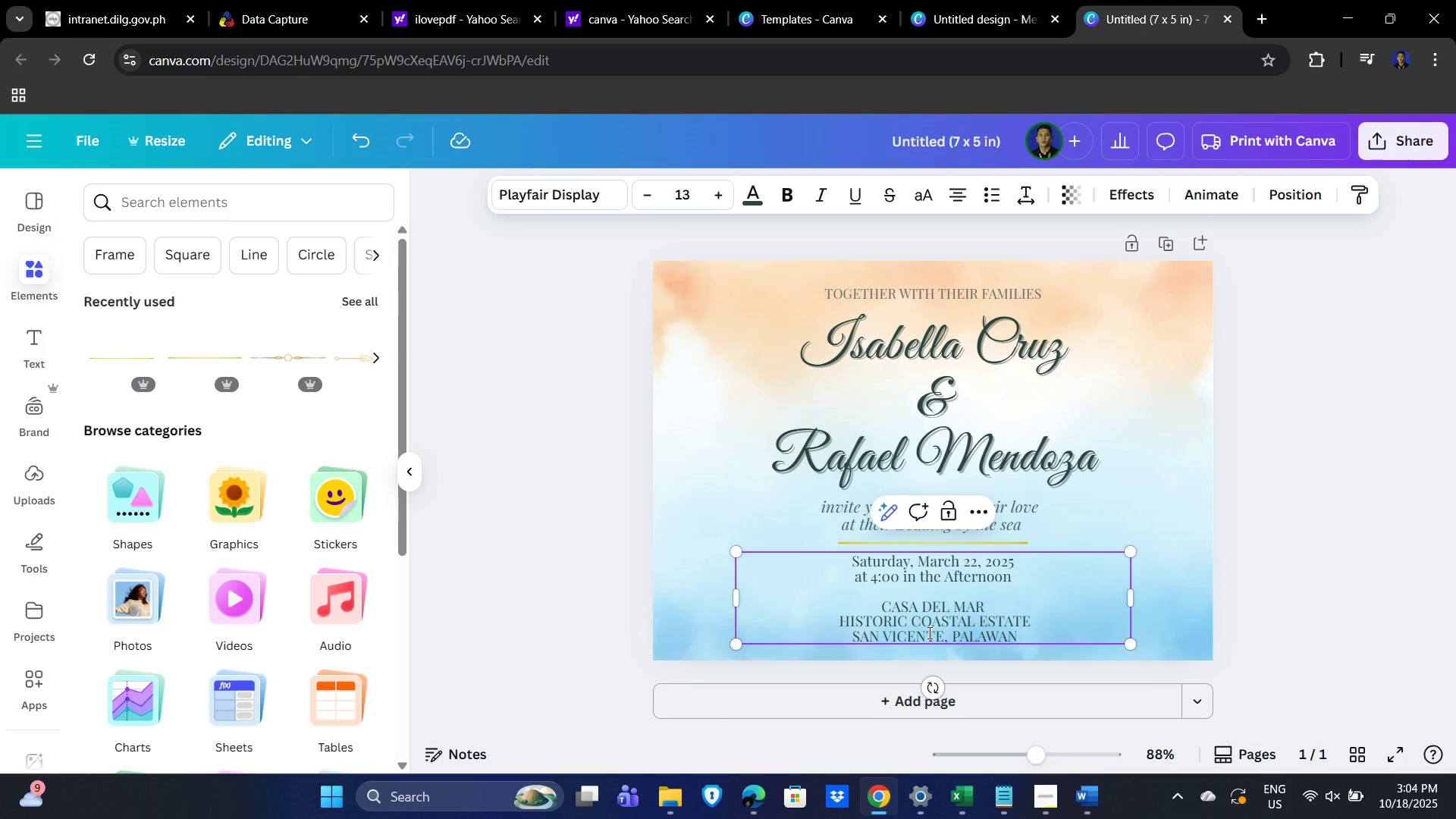 
key(Backspace)
 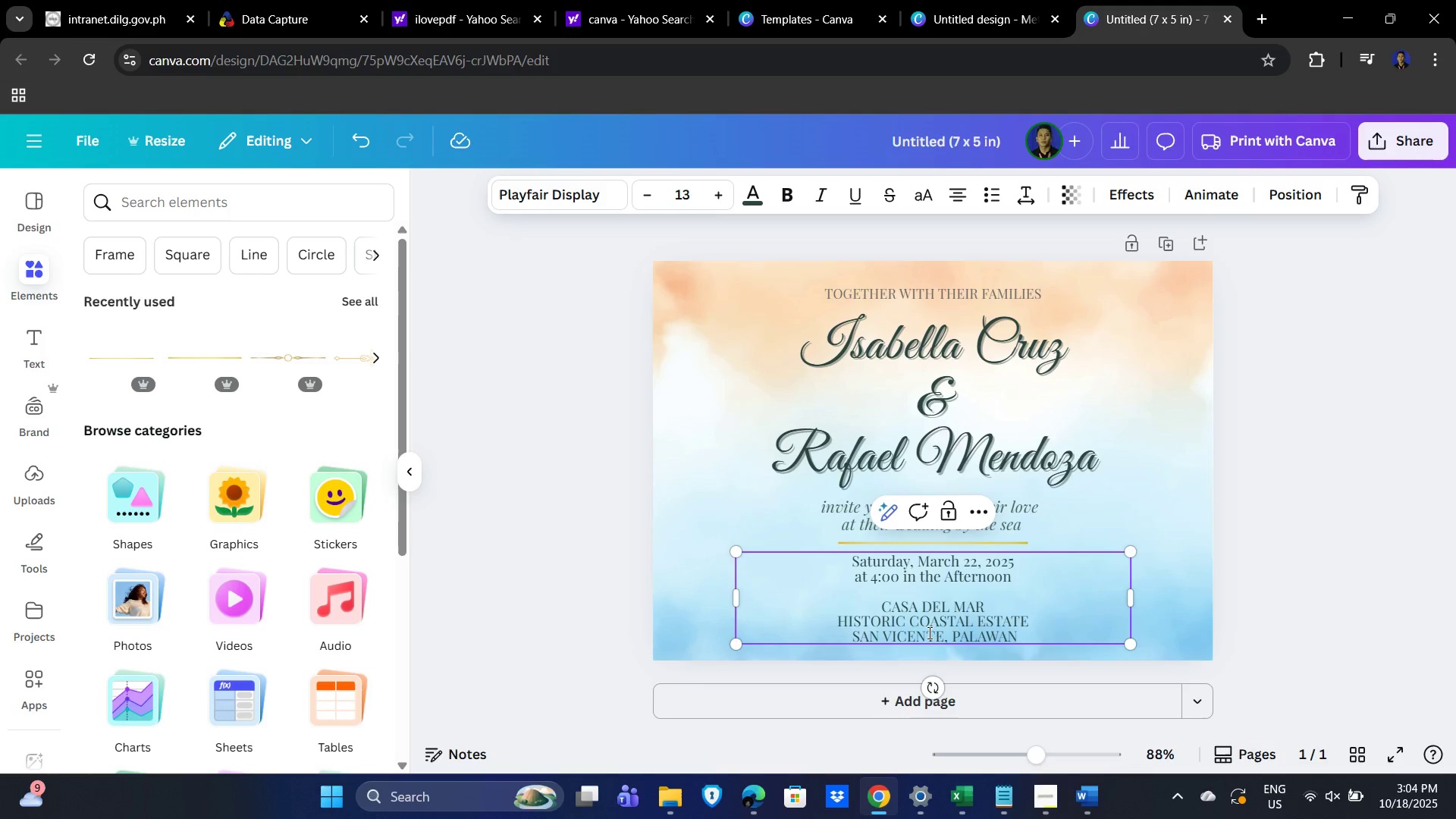 
key(Backspace)
 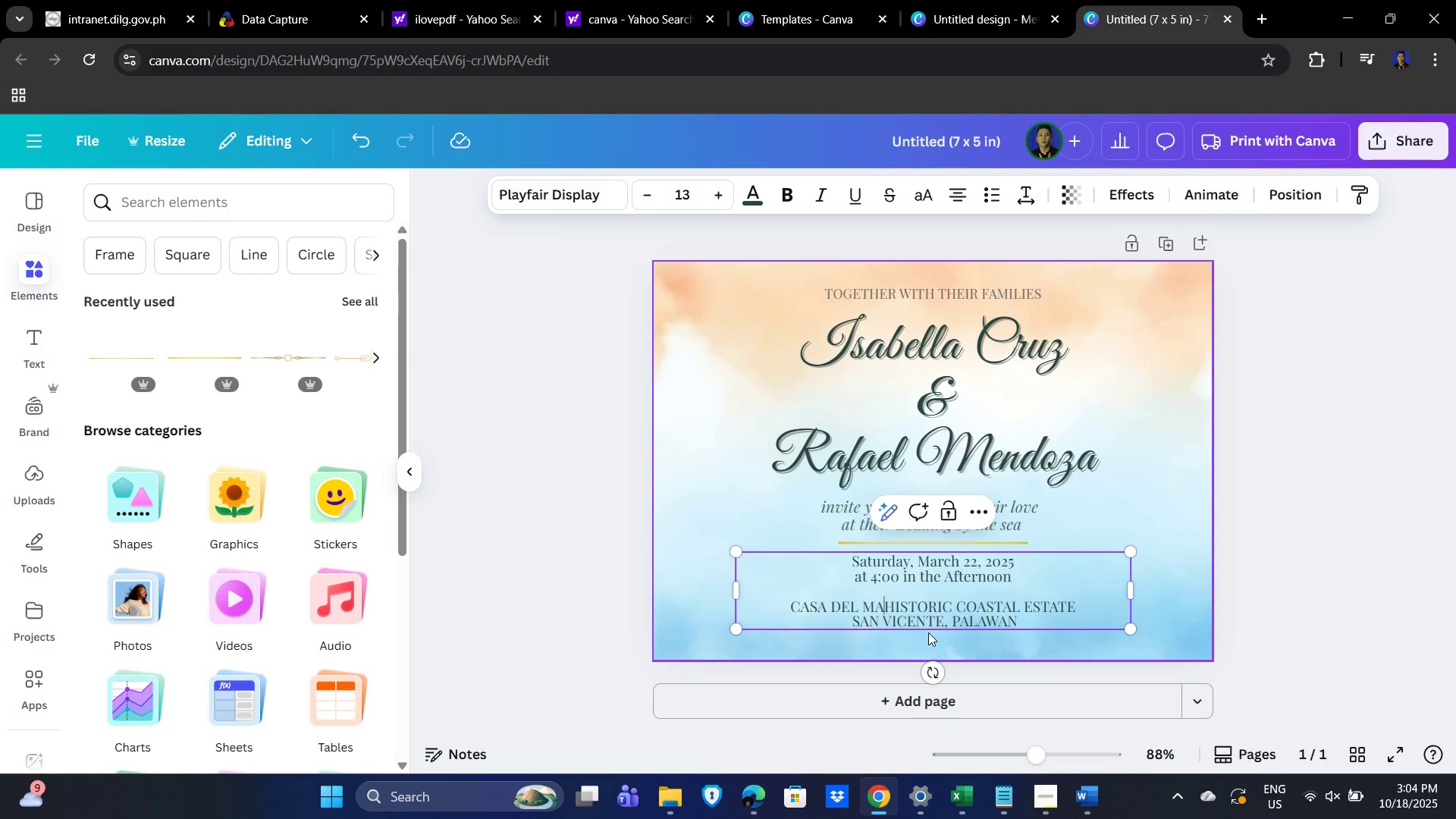 
key(Backspace)
 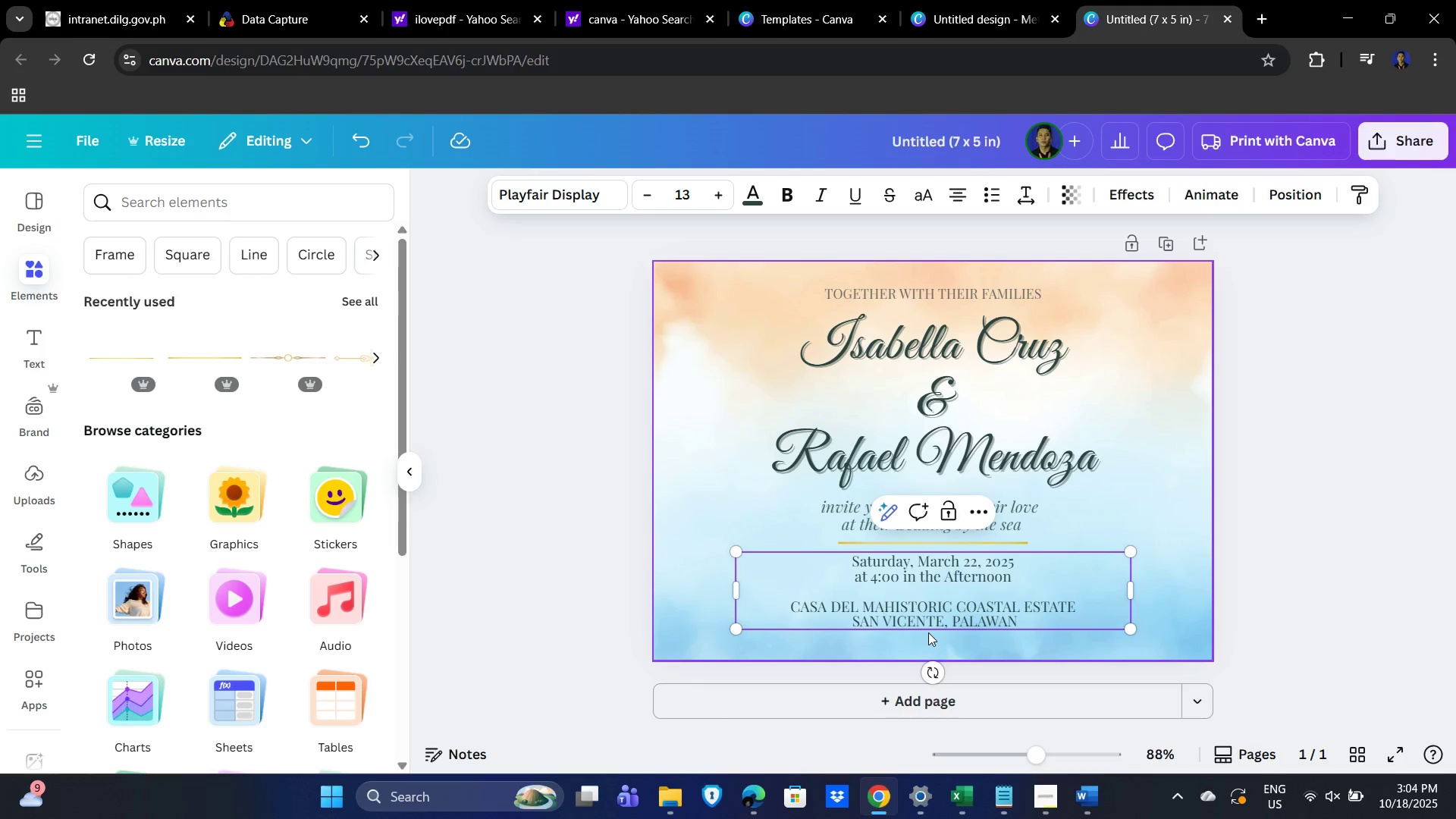 
key(R)
 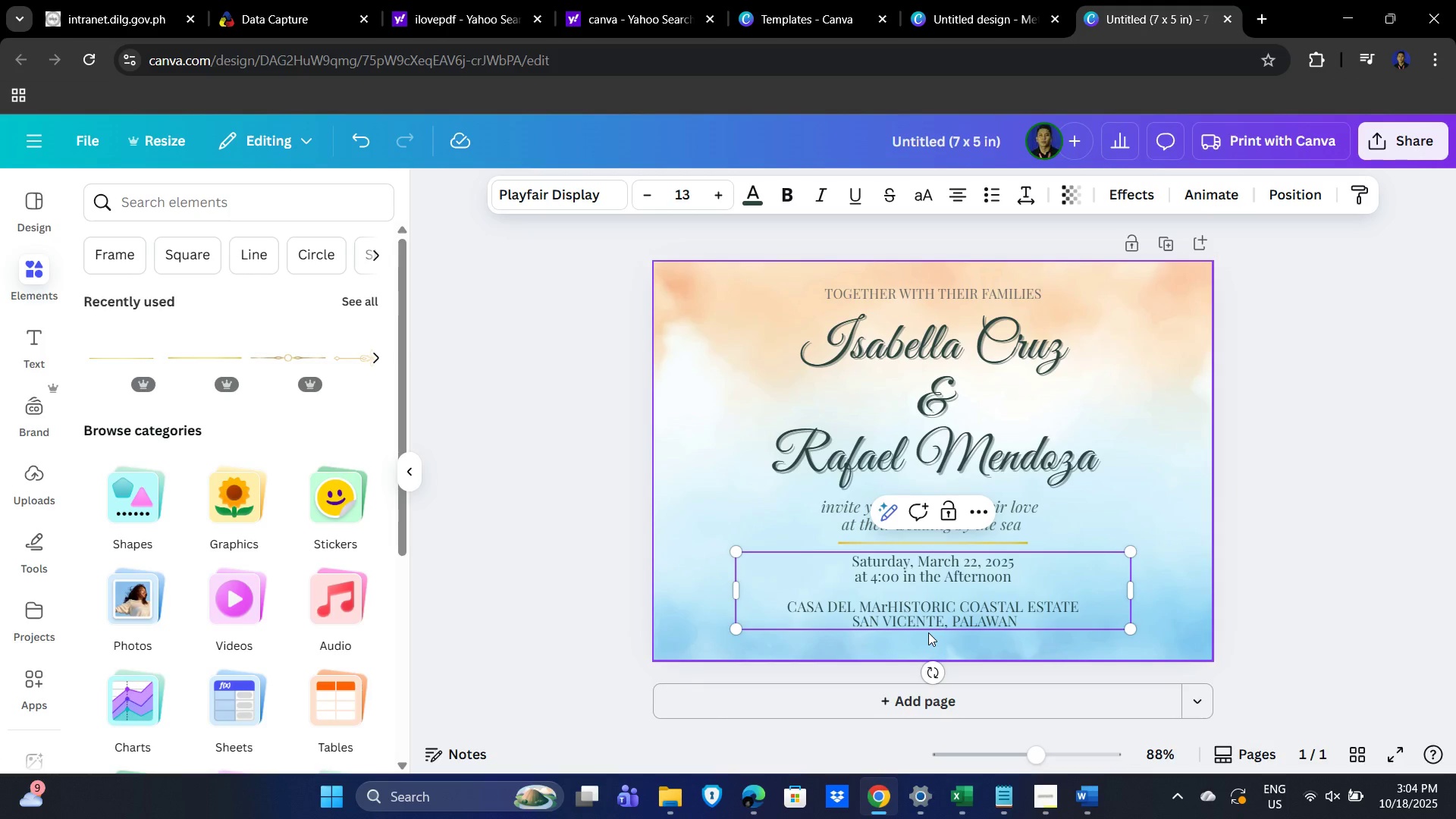 
key(Backspace)
 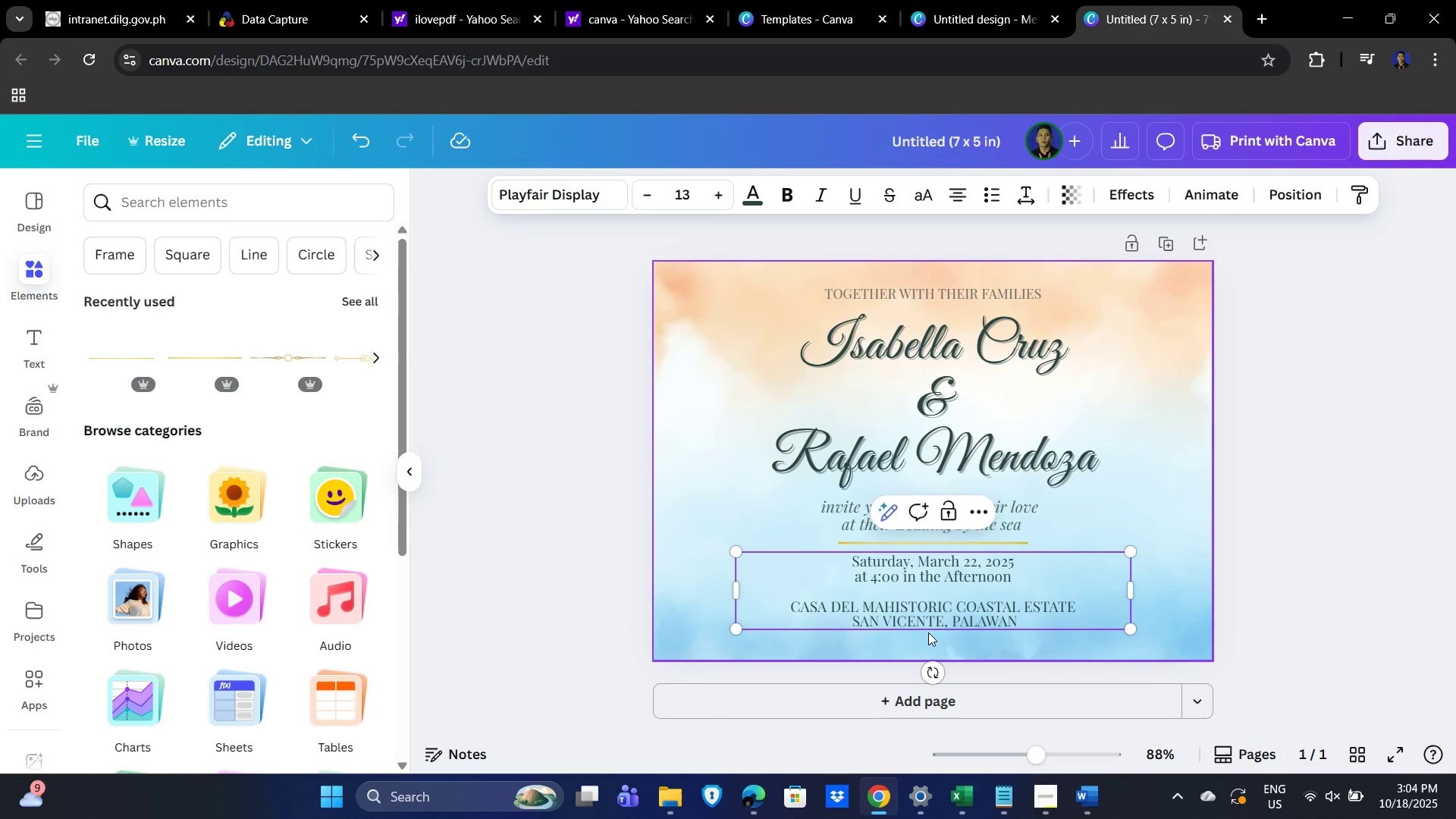 
key(Shift+R)
 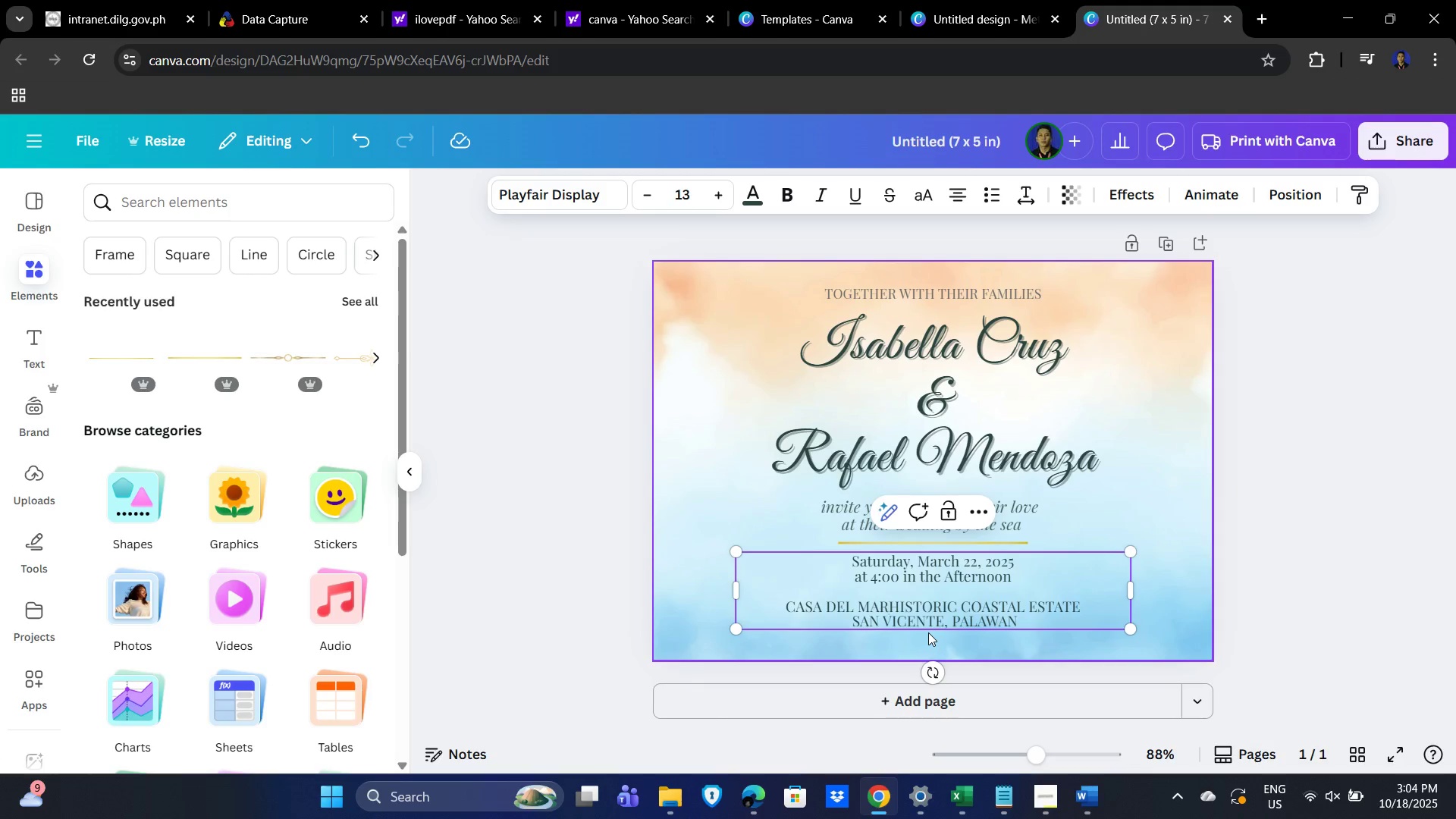 
key(Space)
 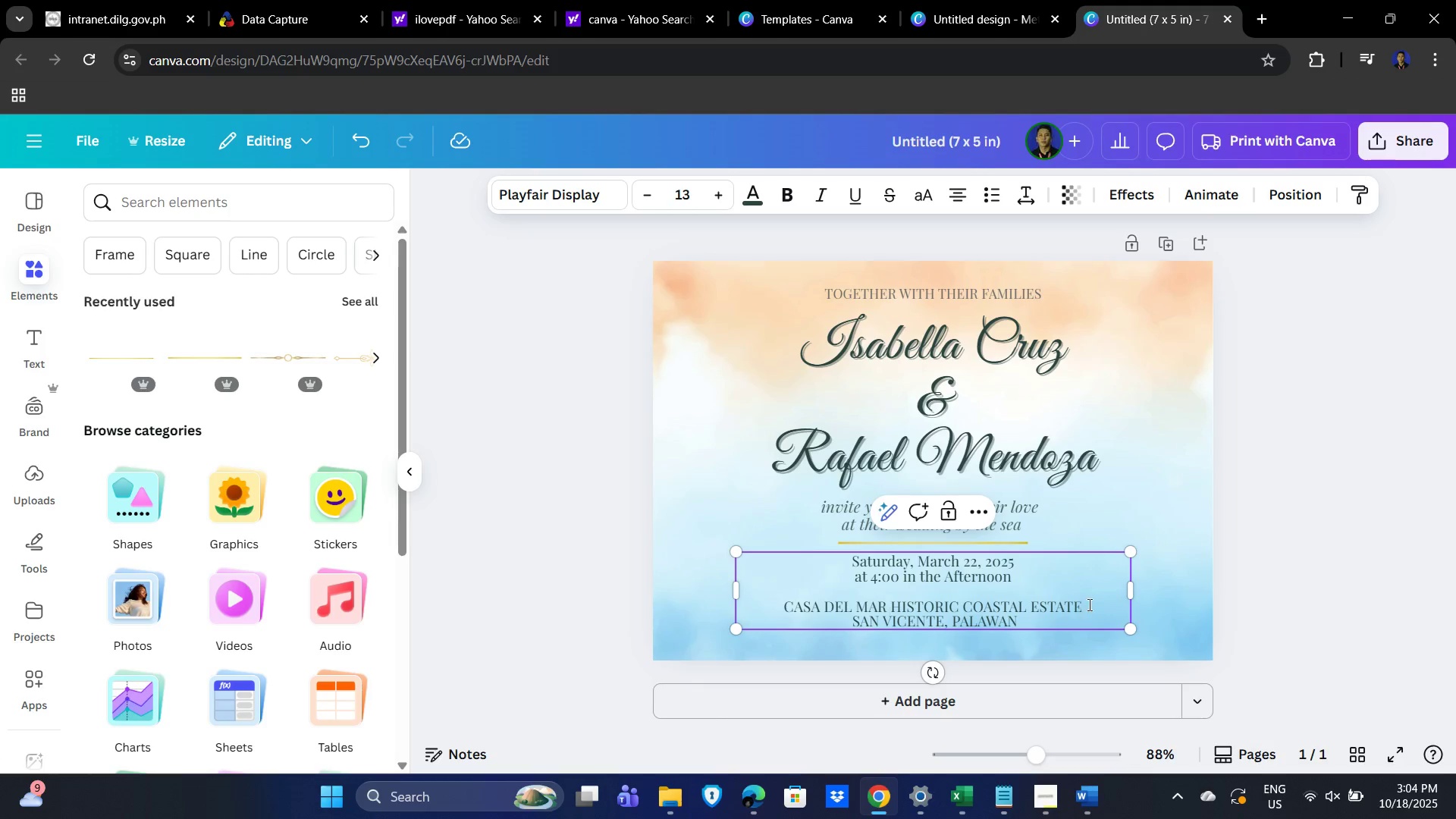 
left_click([1090, 603])
 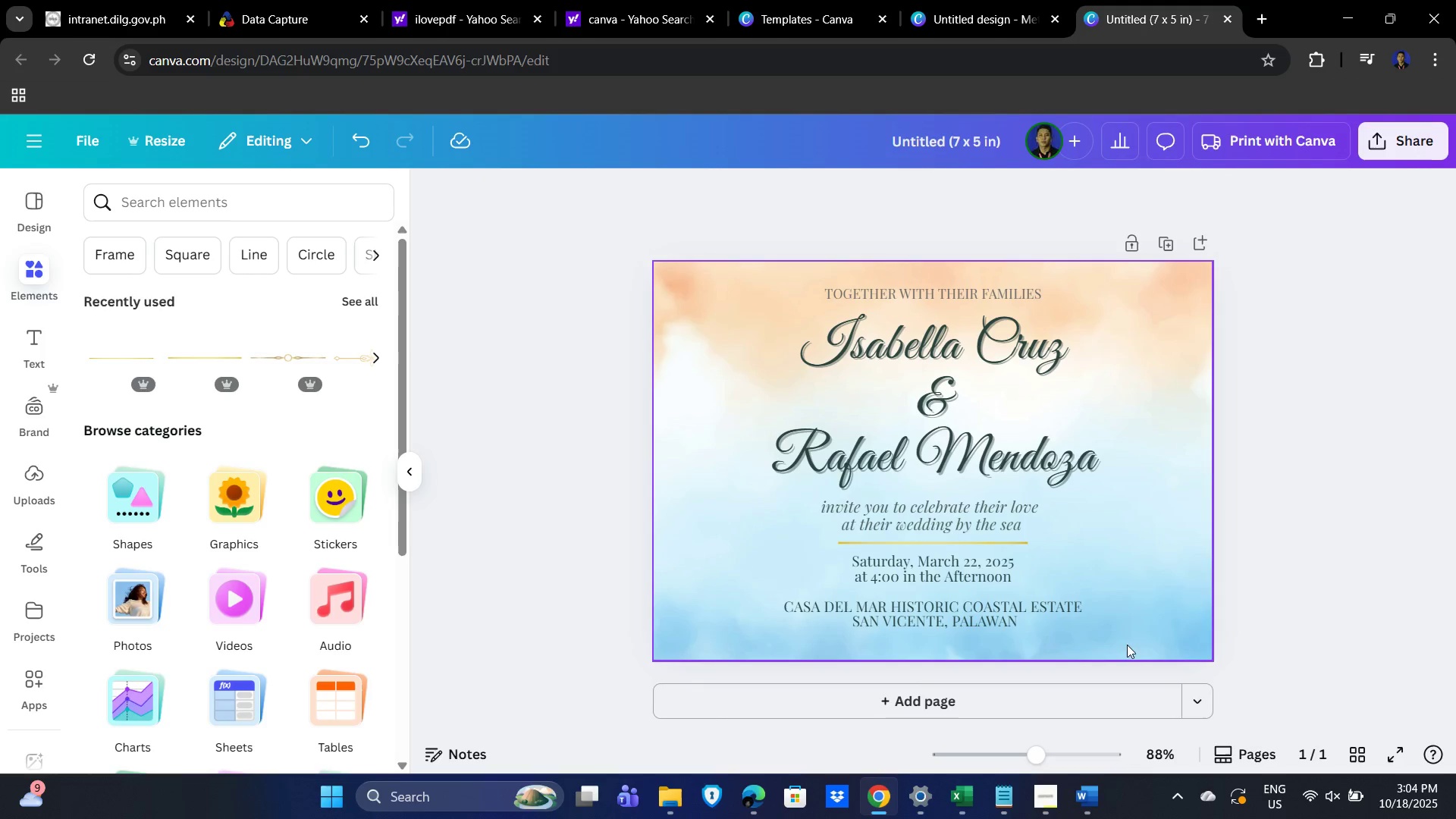 
key(Alt+AltLeft)
 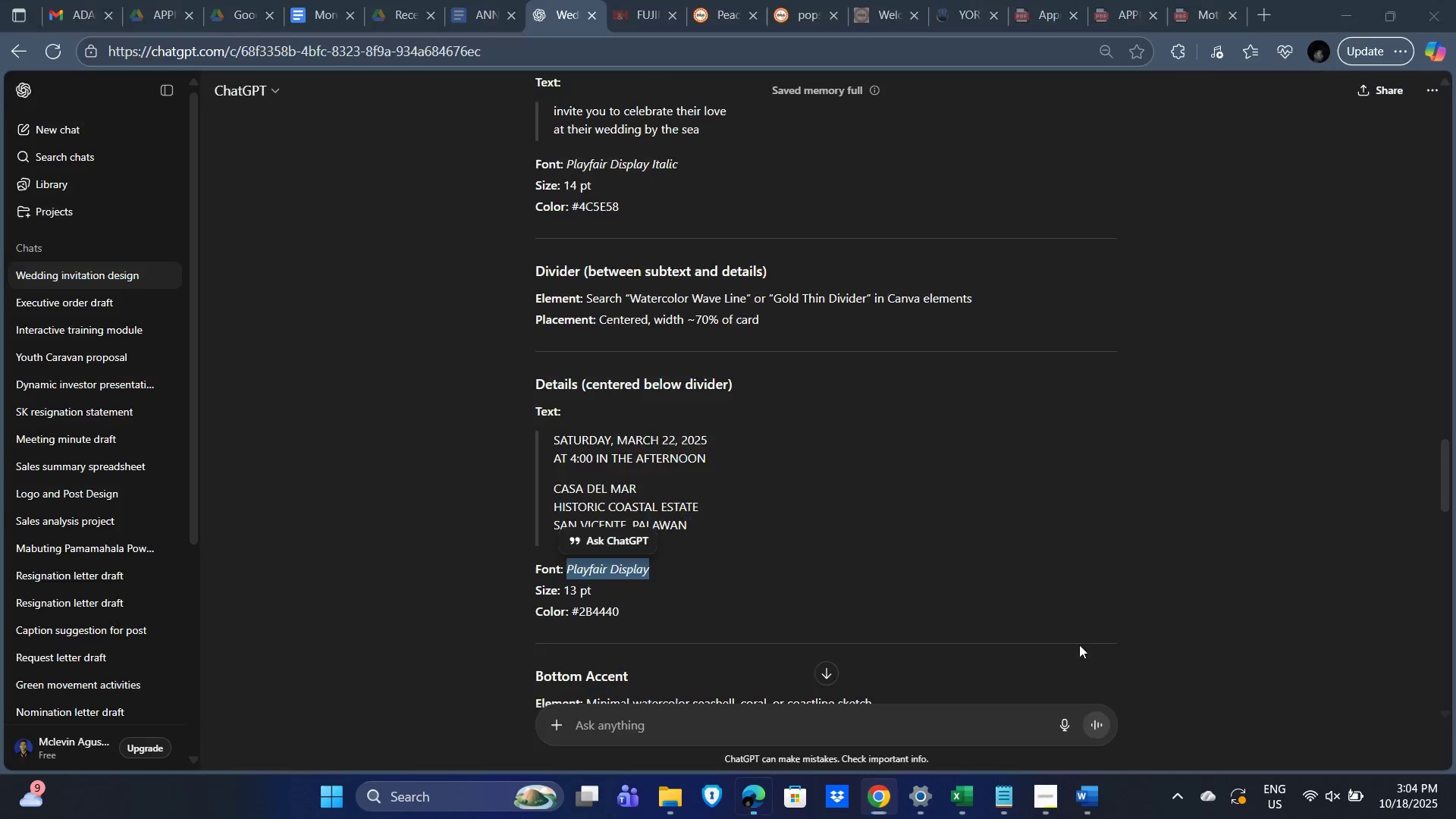 
key(Alt+Tab)
 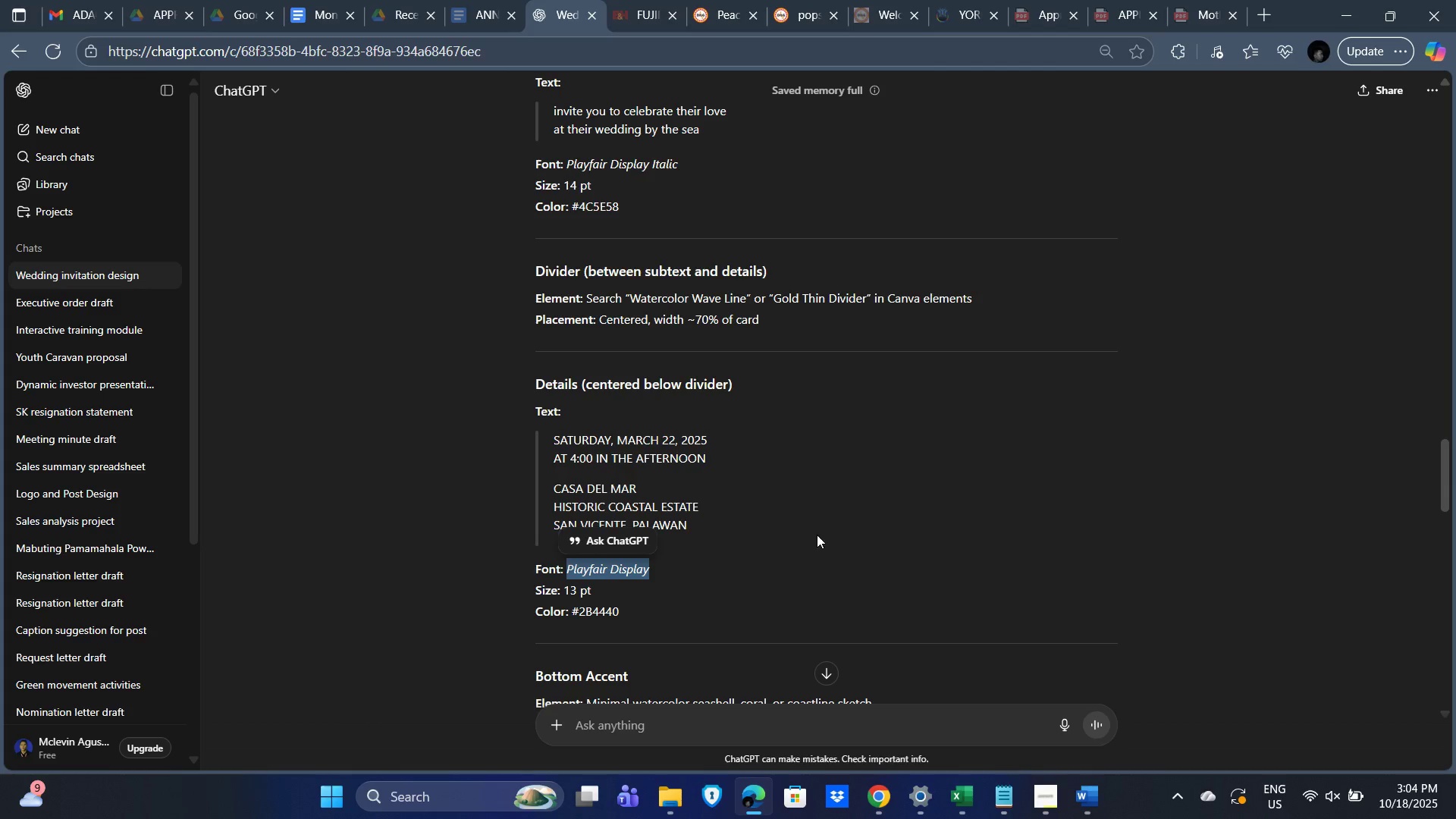 
scroll: coordinate [686, 434], scroll_direction: down, amount: 4.0
 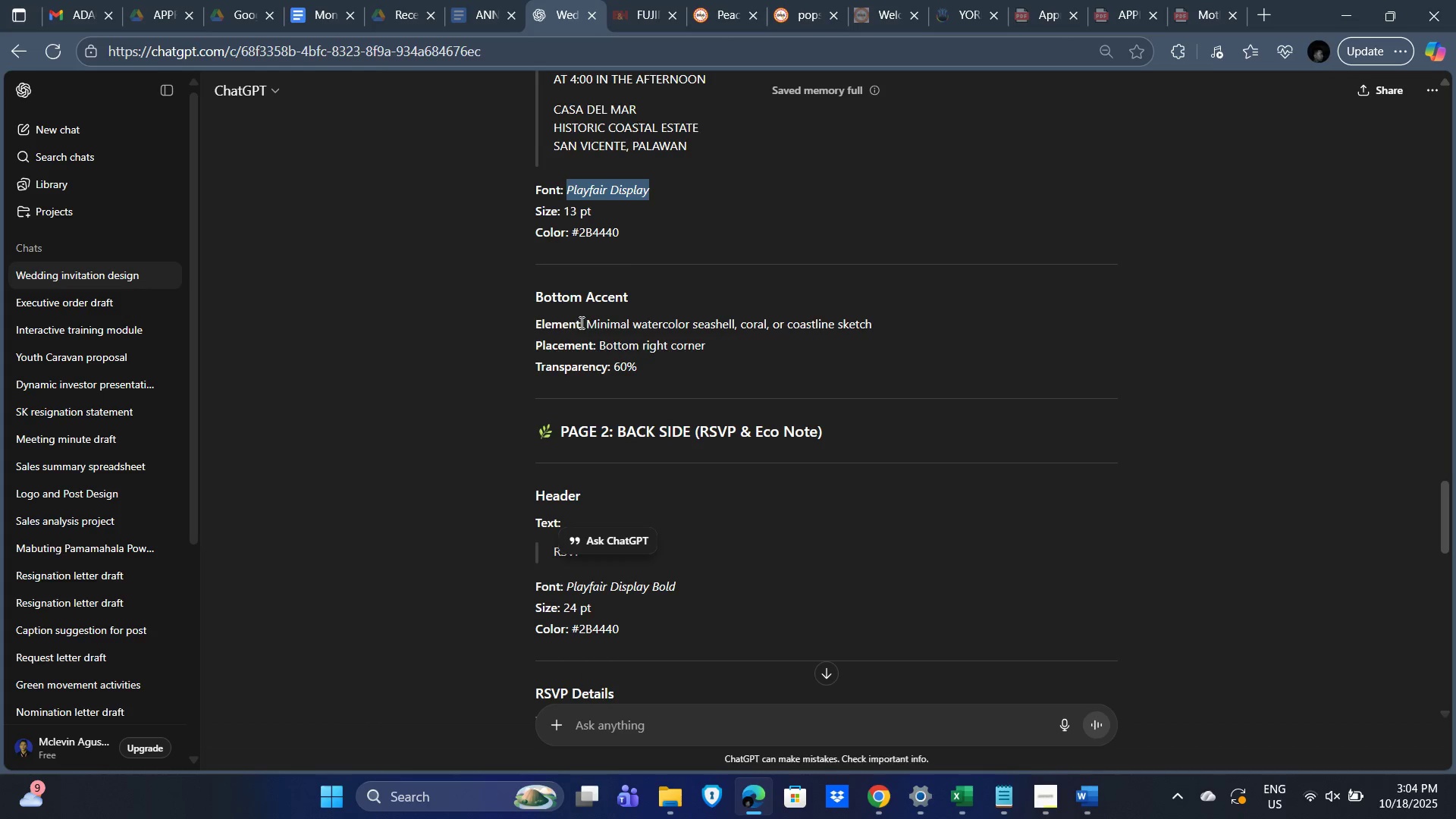 
left_click_drag(start_coordinate=[585, 325], to_coordinate=[882, 331])
 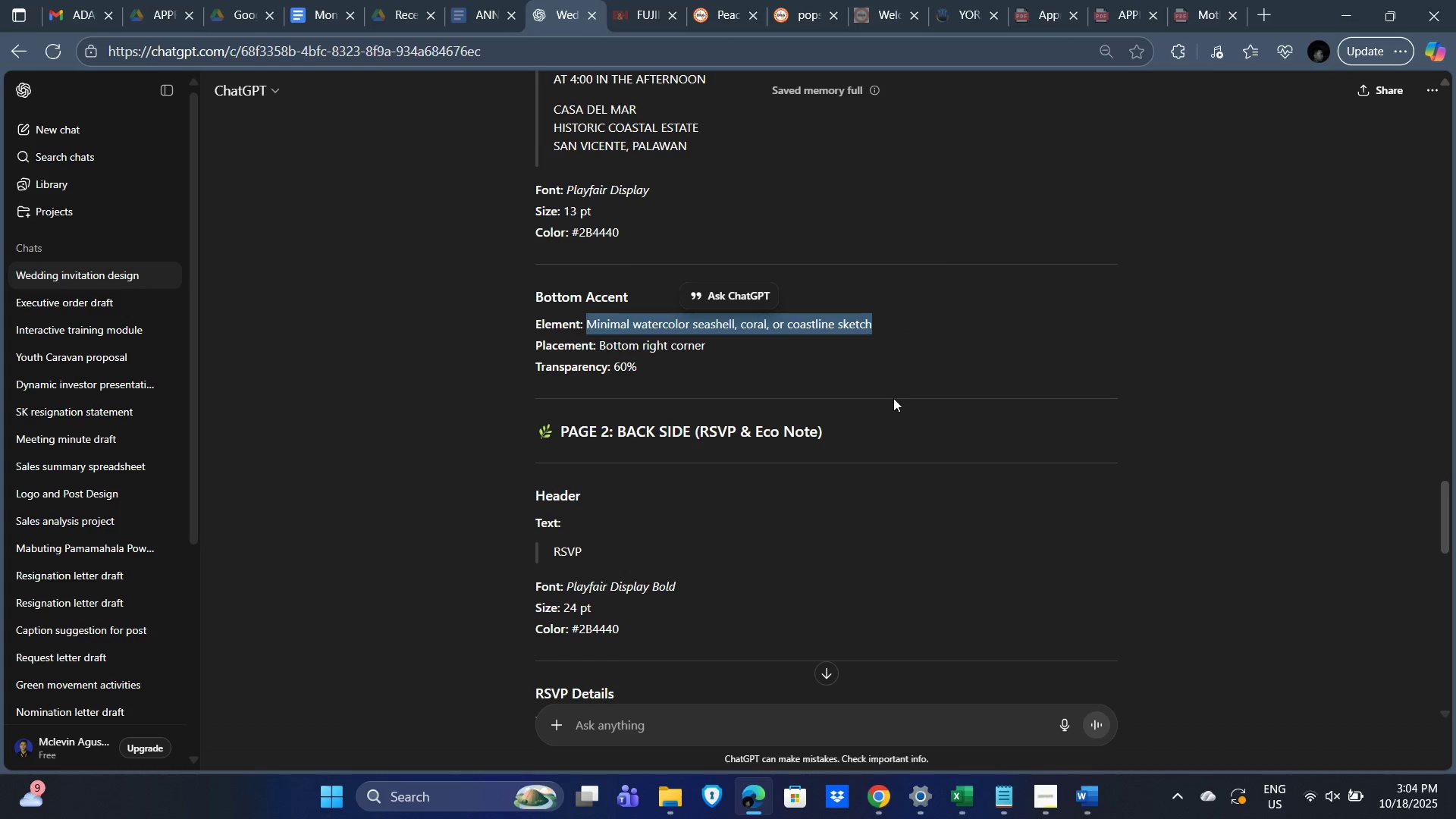 
key(Alt+Control+C)
 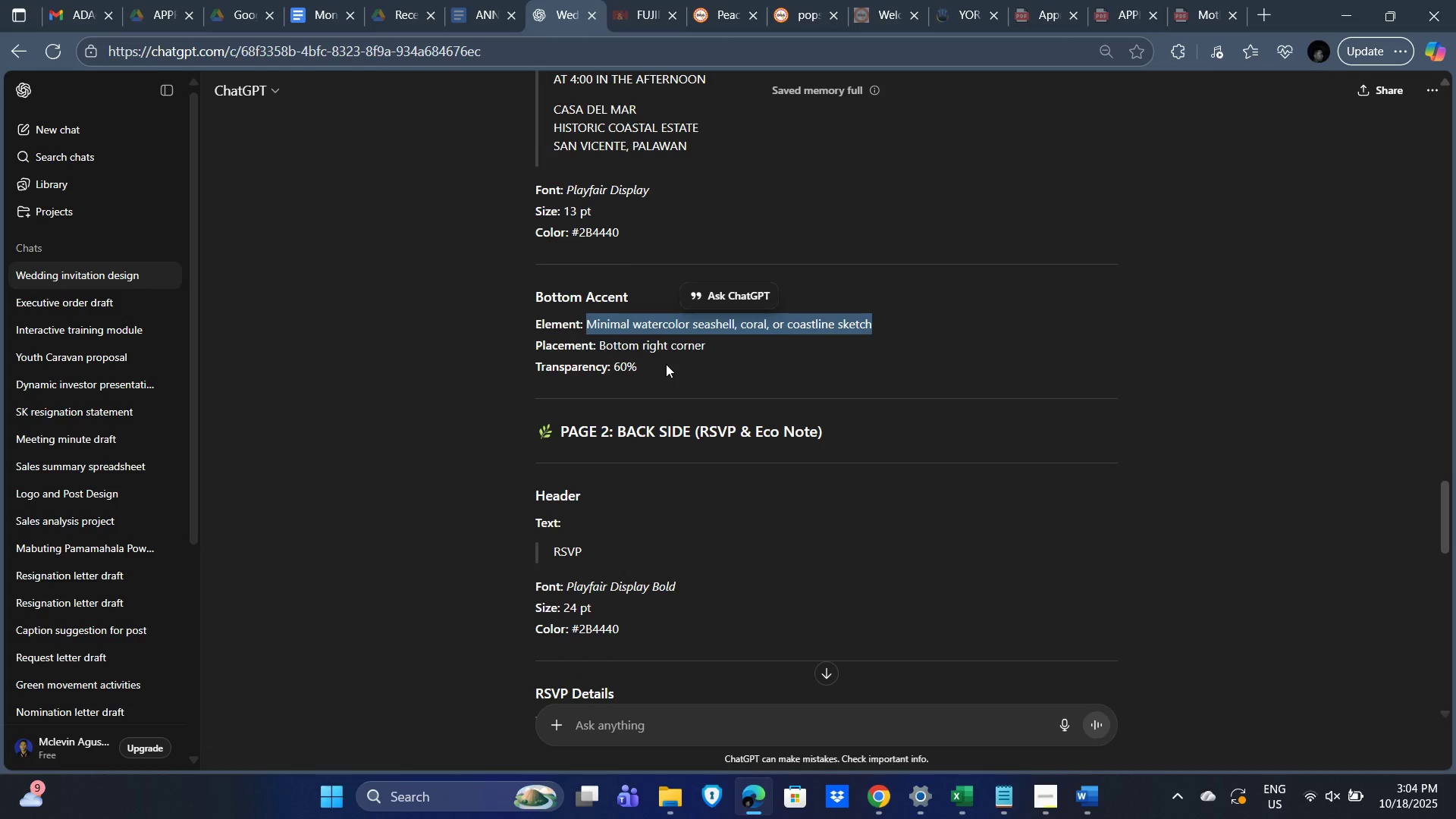 
key(Alt+AltLeft)
 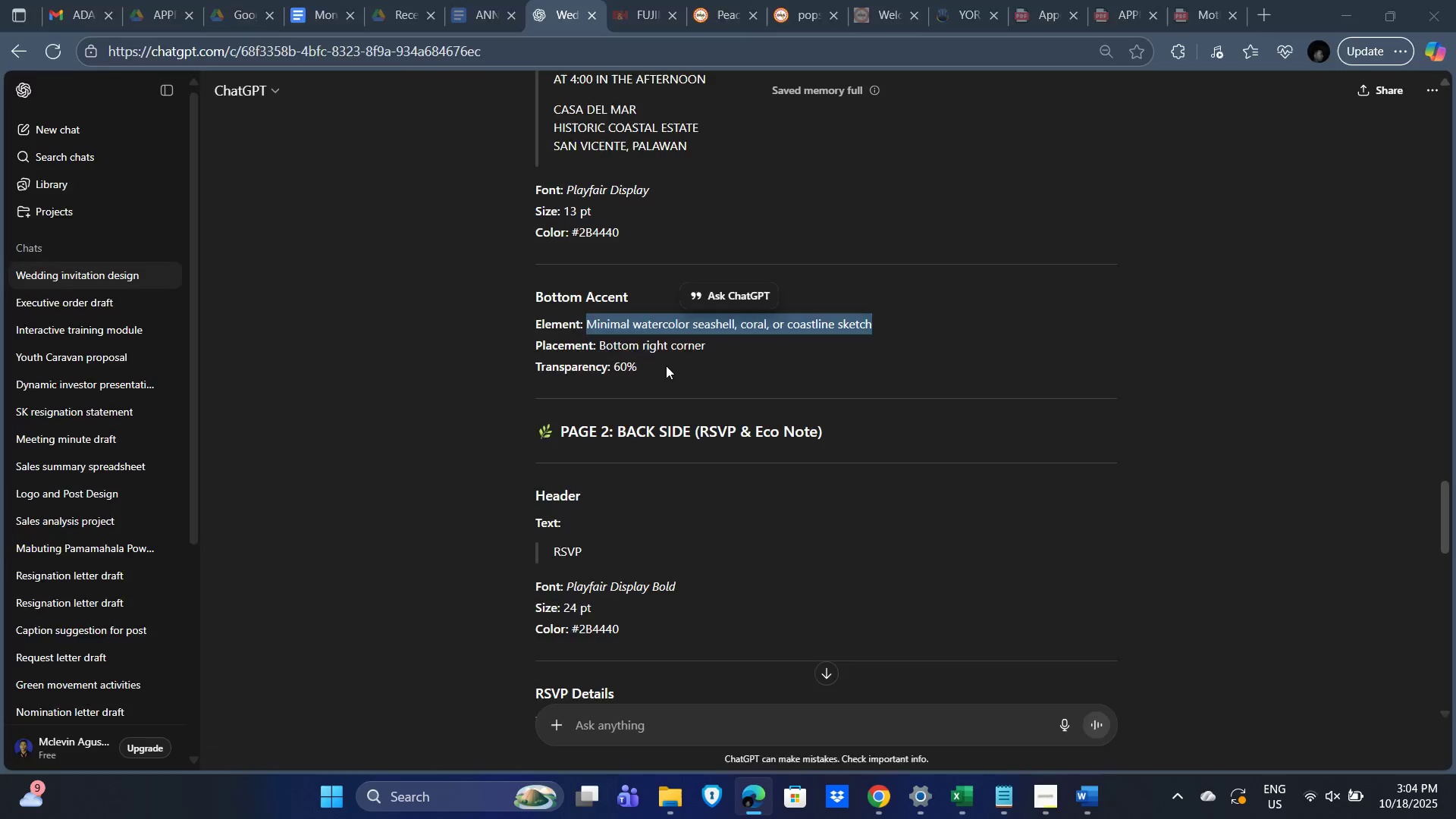 
key(Alt+Tab)
 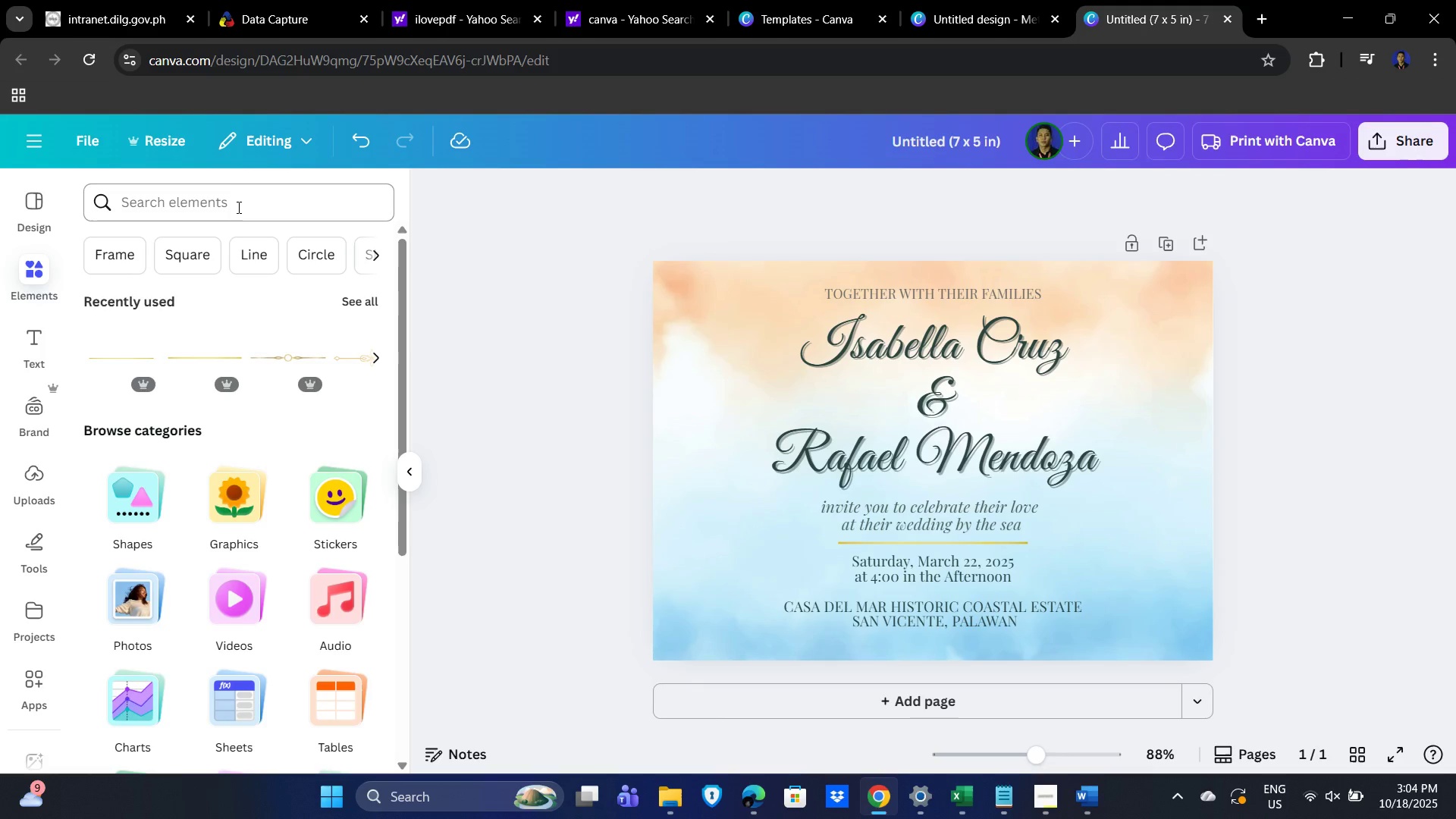 
left_click([237, 208])
 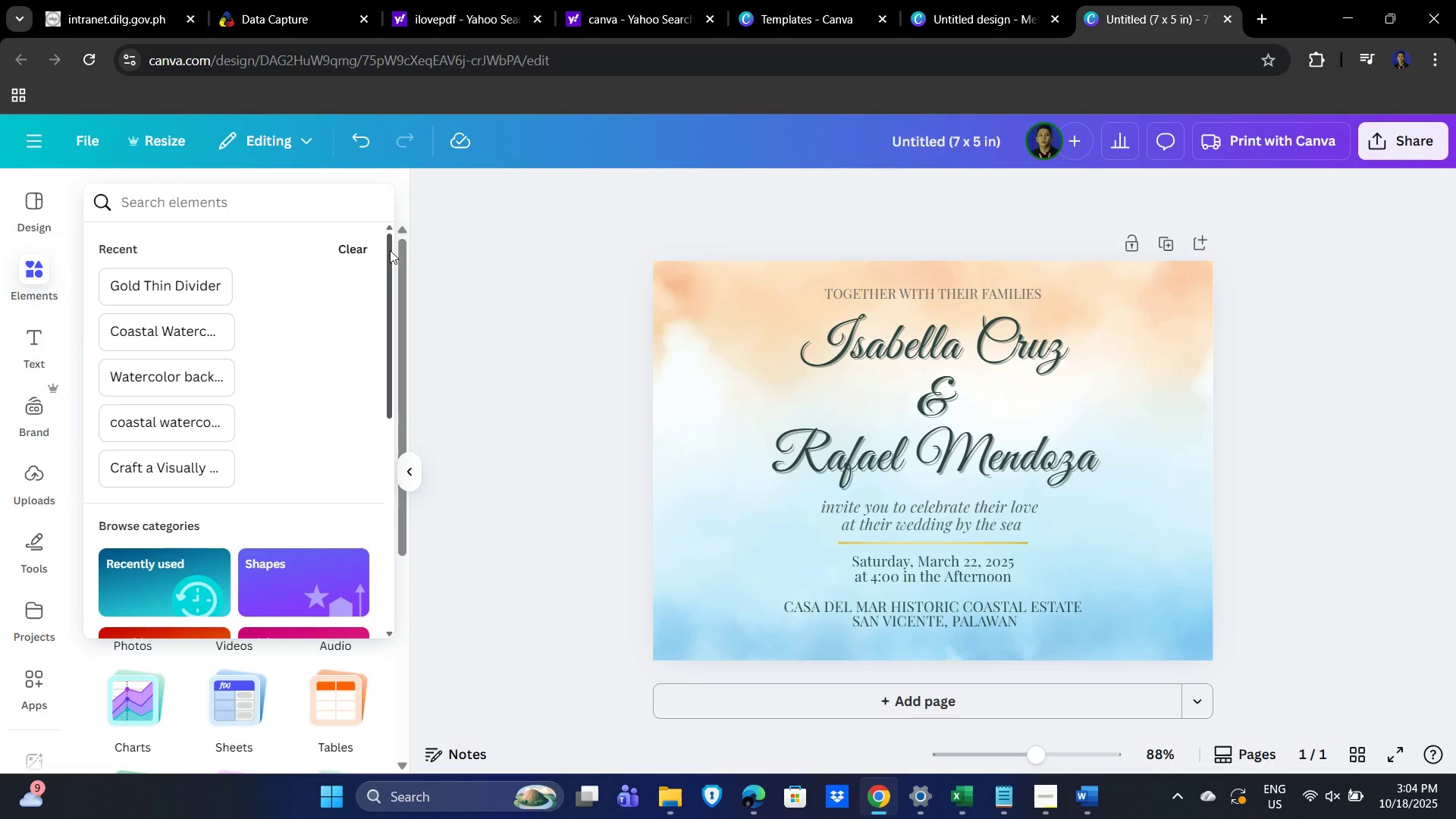 
key(Control+V)
 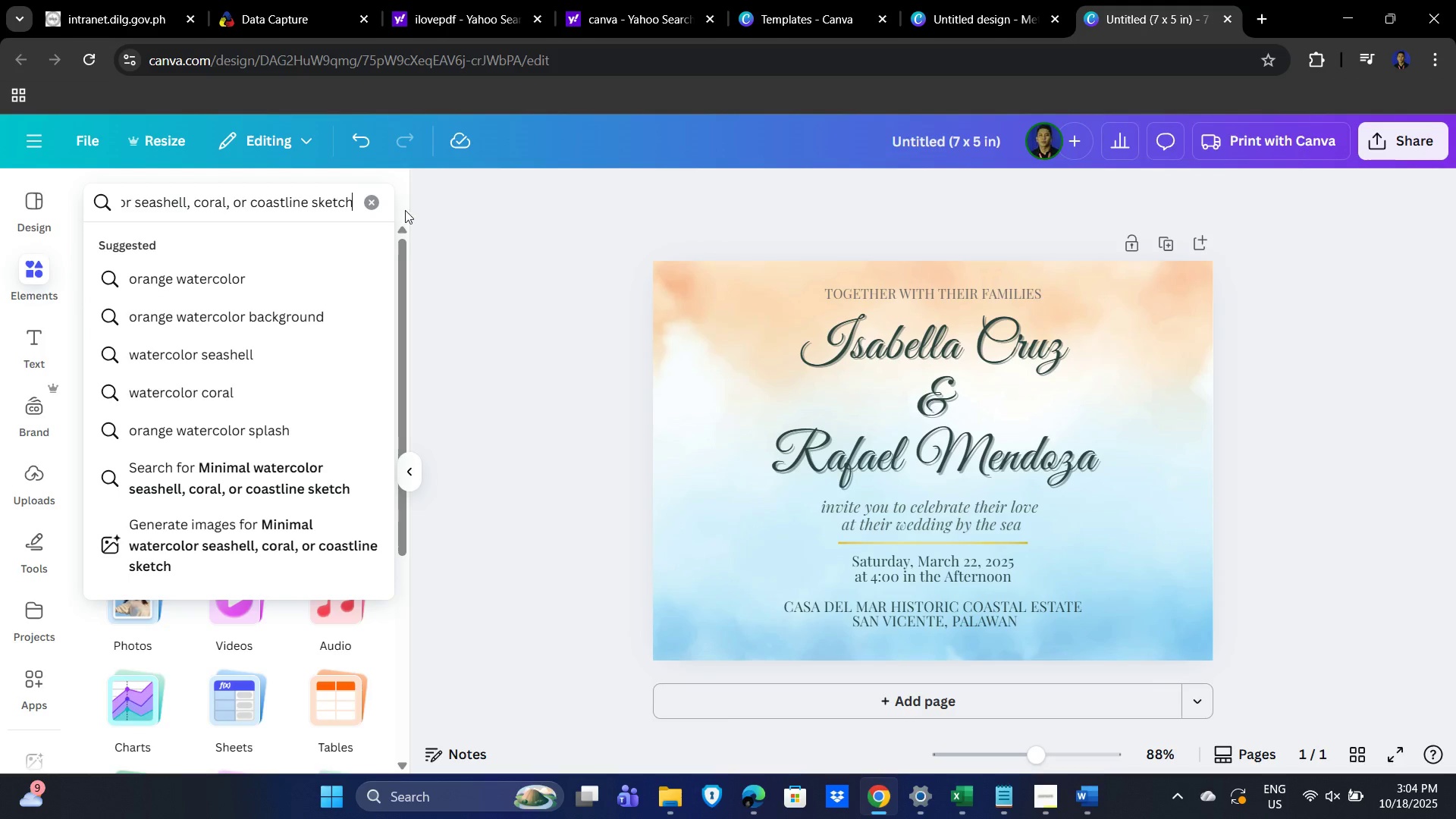 
key(Enter)
 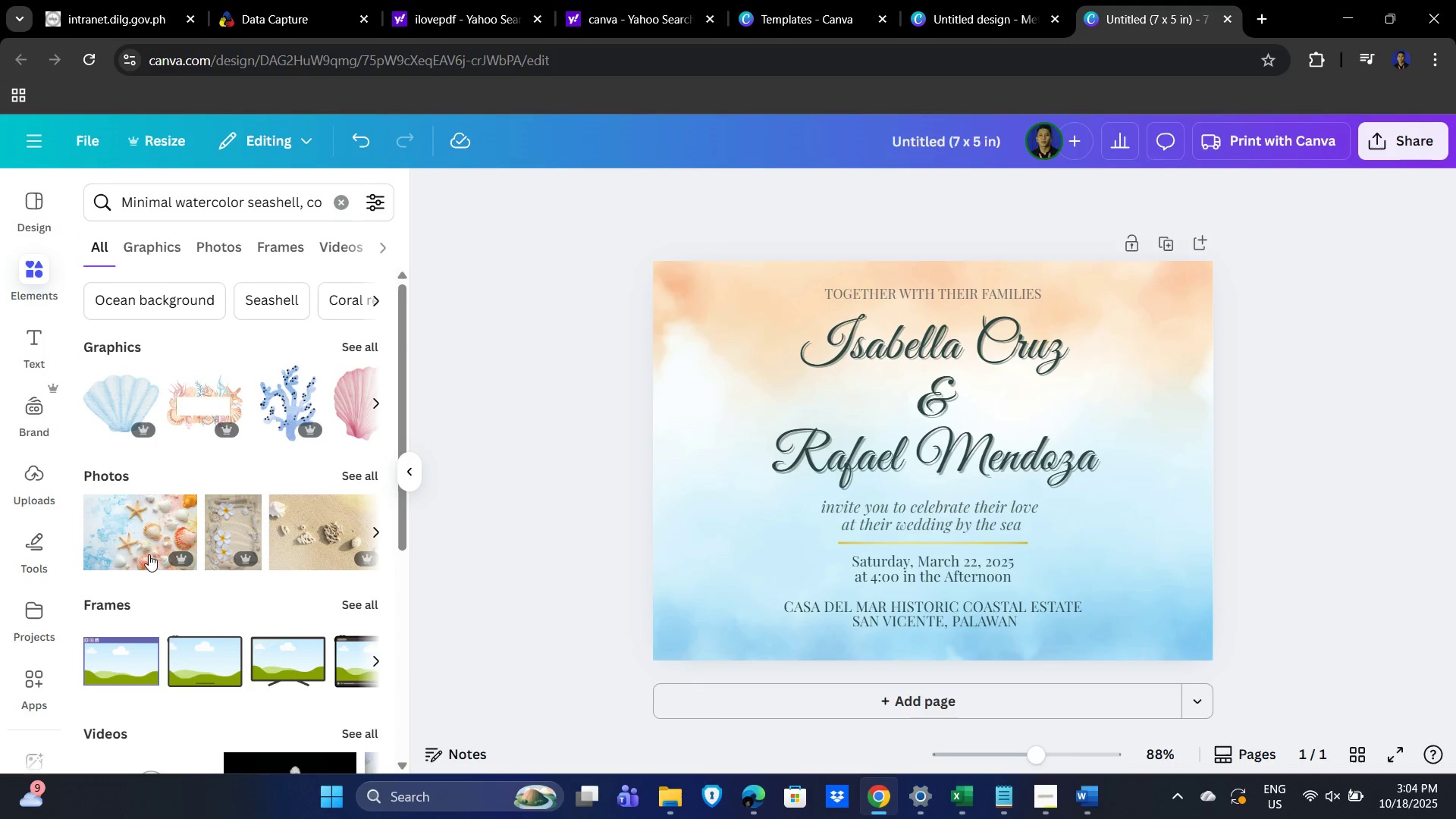 
scroll: coordinate [303, 556], scroll_direction: down, amount: 3.0
 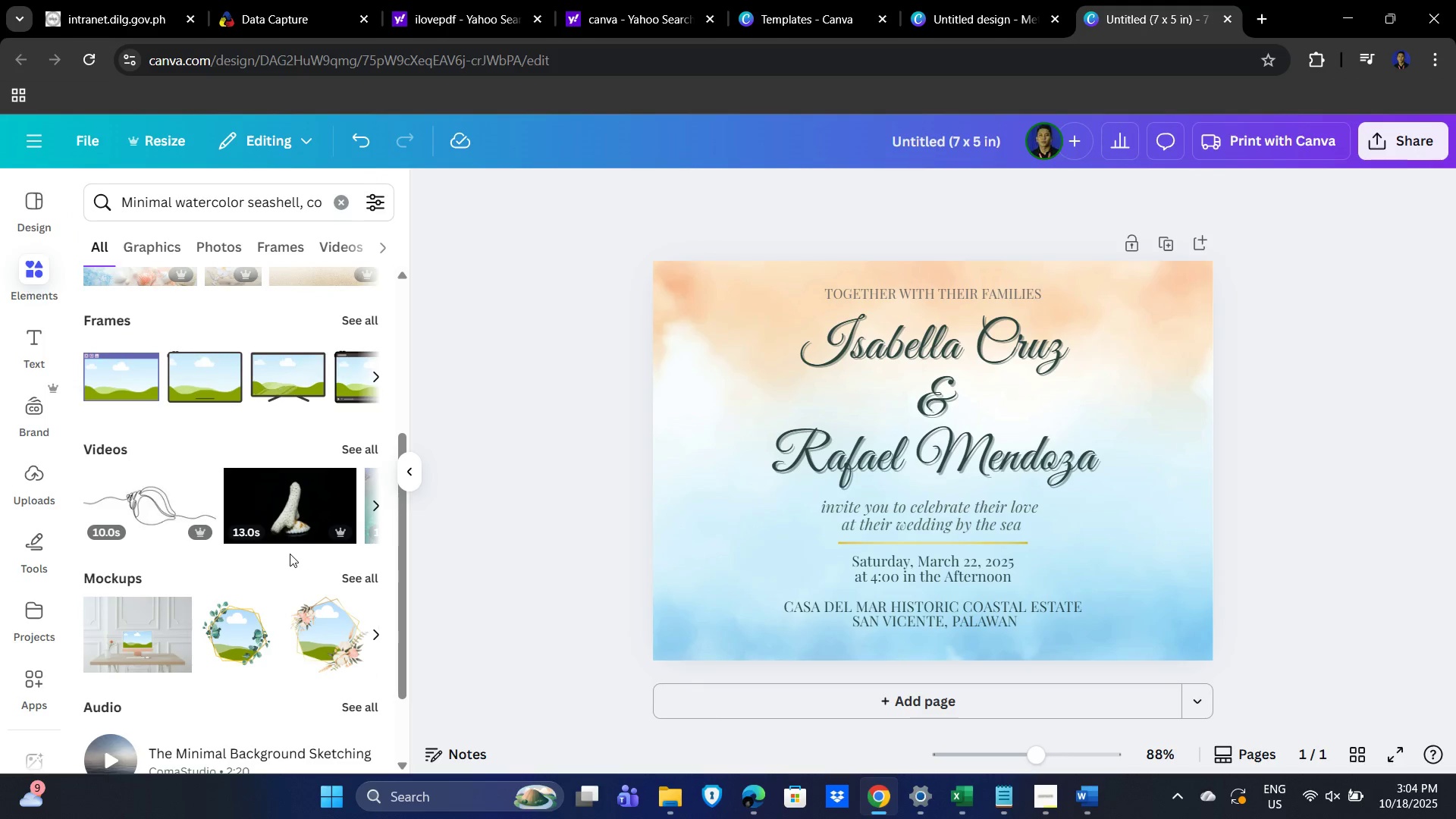 
key(Alt+AltLeft)
 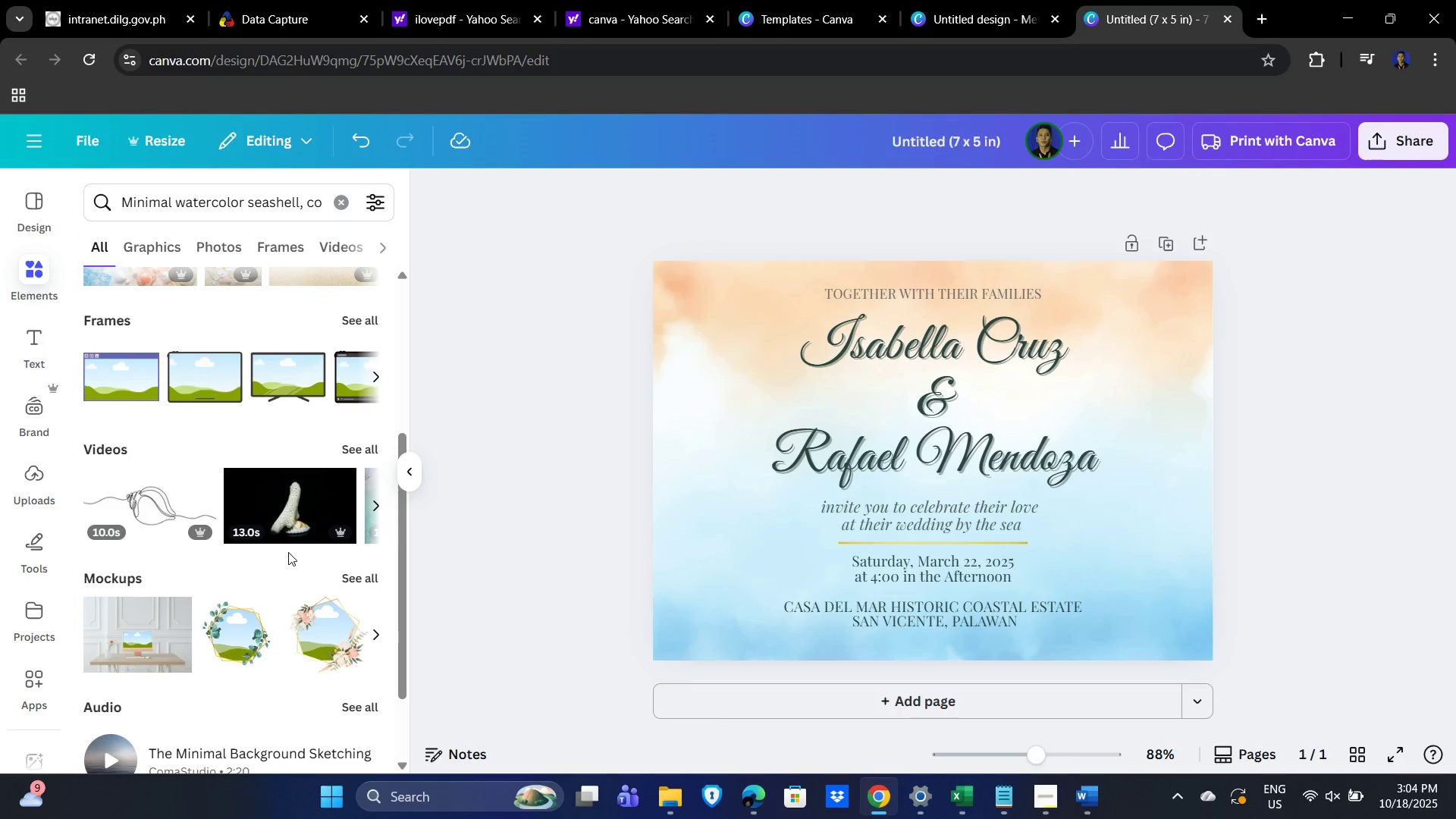 
key(Alt+Tab)
 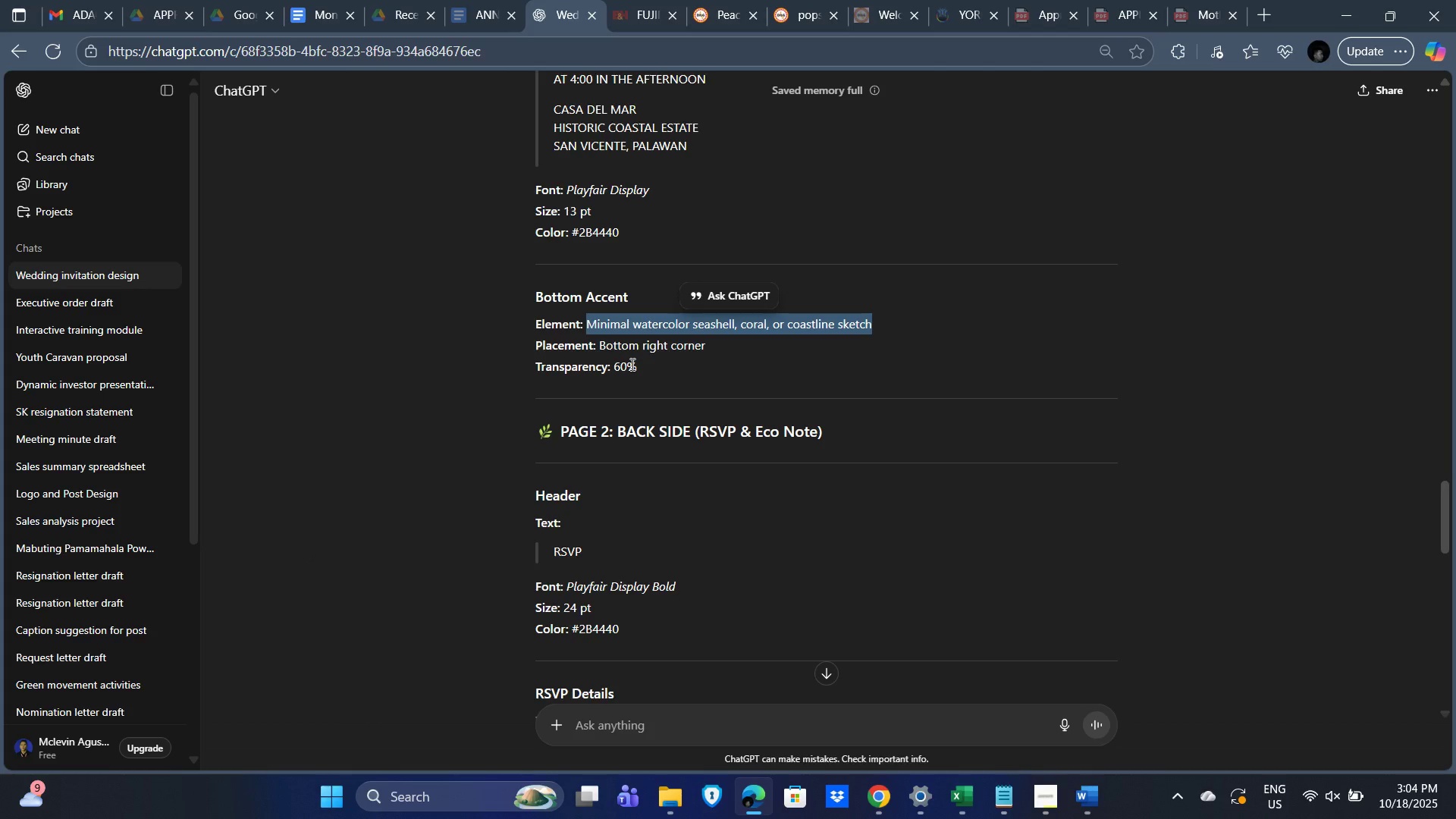 
key(Alt+AltLeft)
 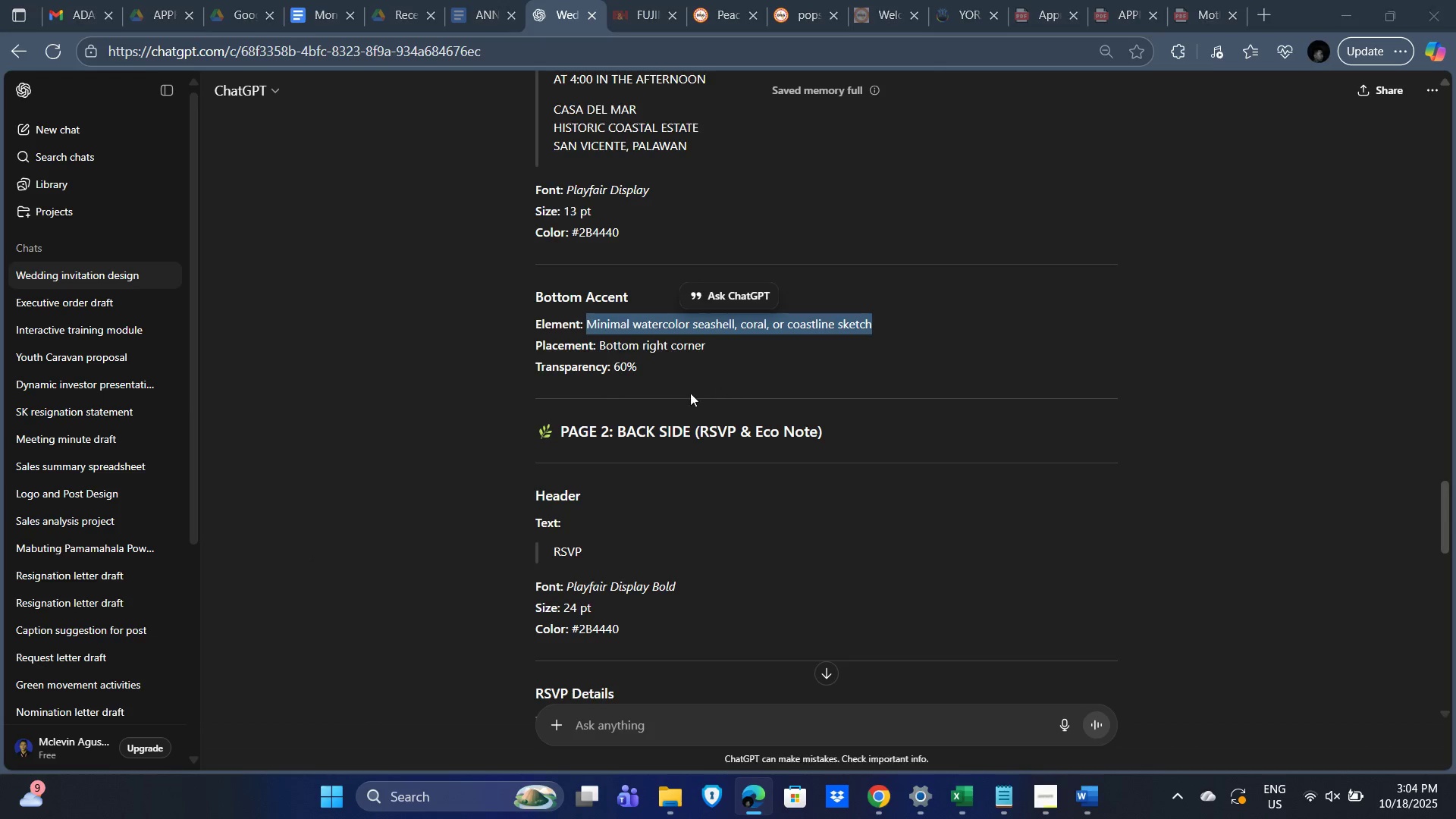 
key(Alt+Tab)
 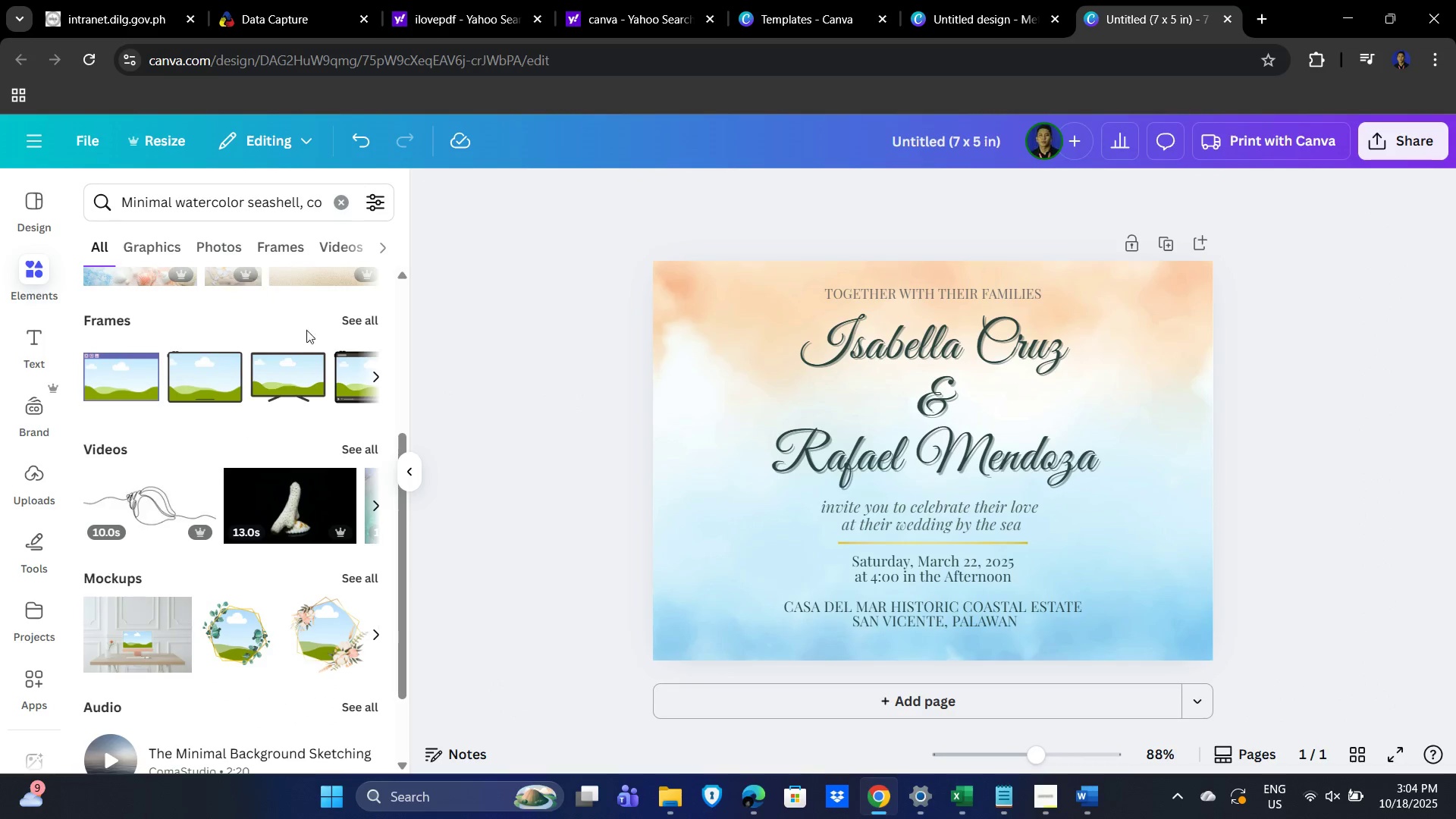 
scroll: coordinate [276, 397], scroll_direction: up, amount: 2.0
 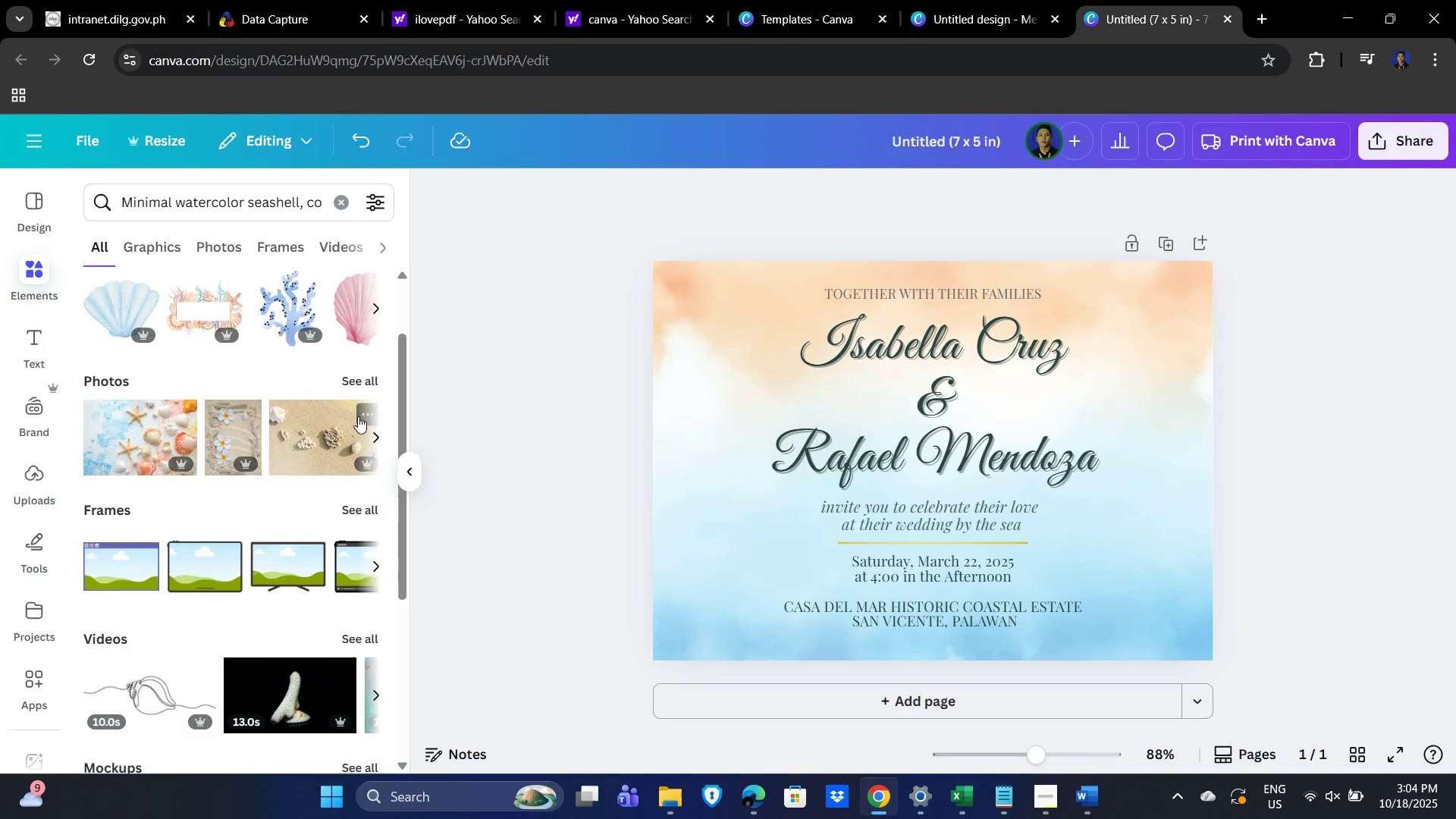 
left_click([356, 377])
 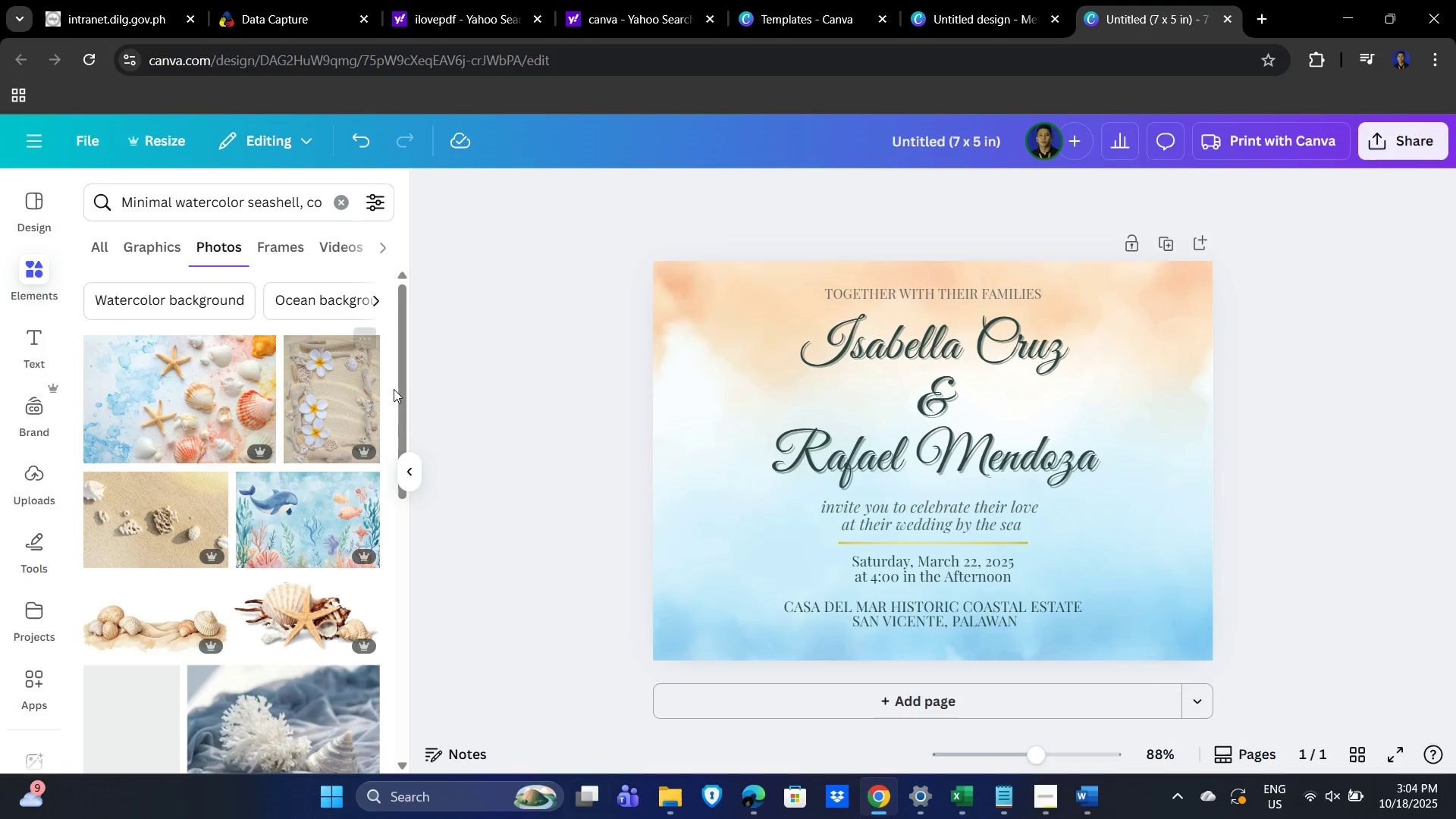 
scroll: coordinate [328, 510], scroll_direction: down, amount: 3.0
 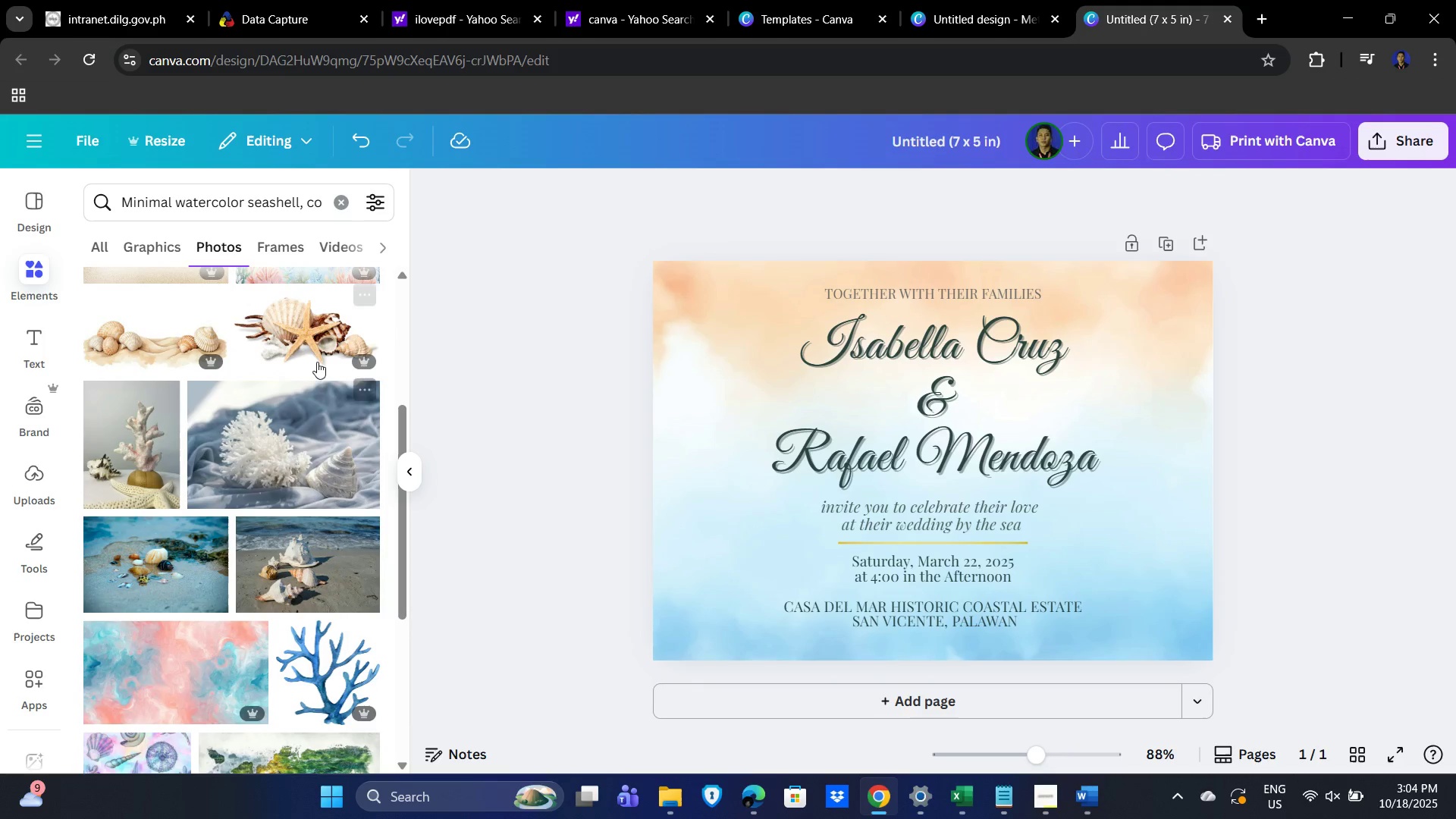 
left_click([303, 344])
 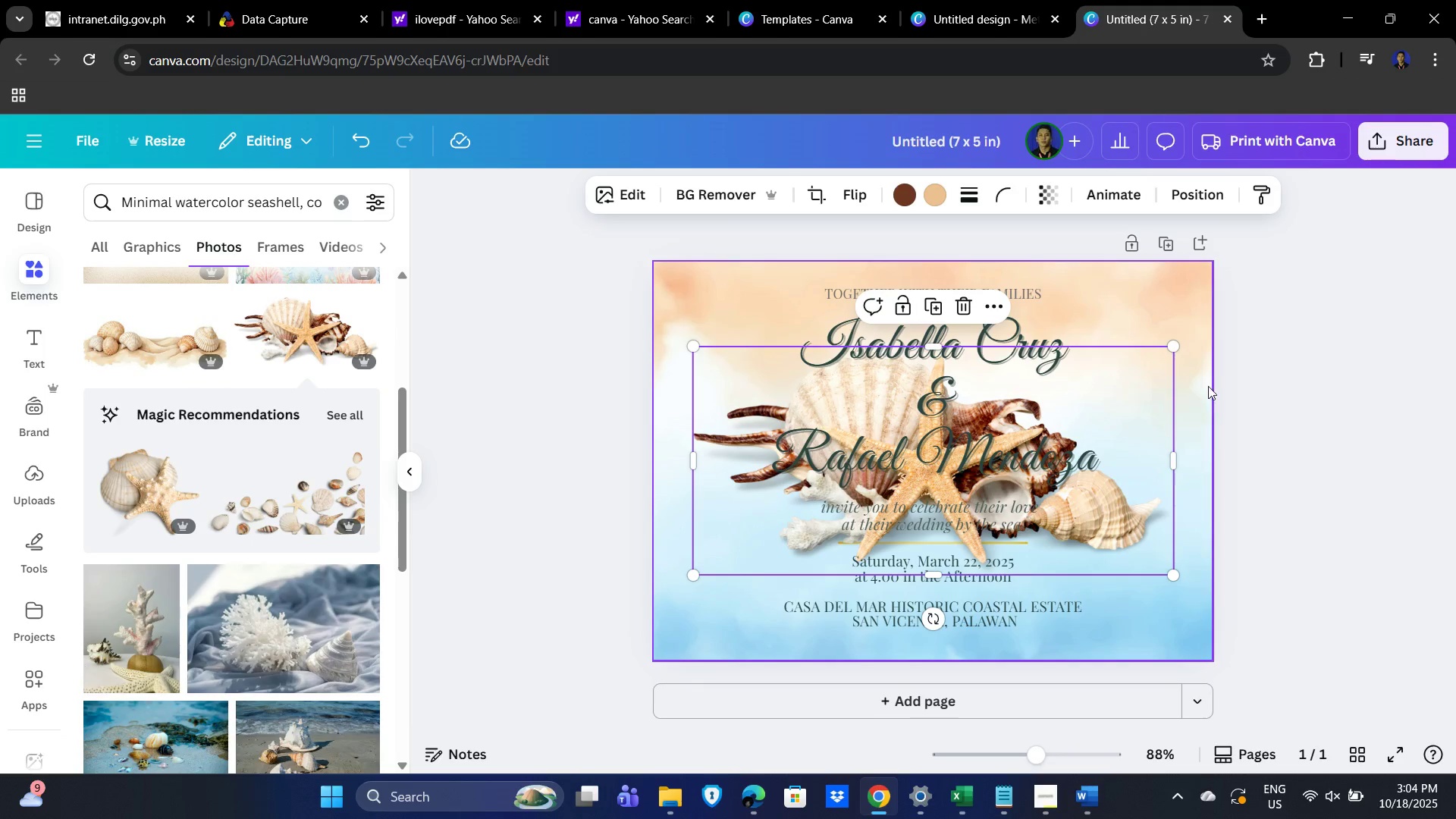 
left_click_drag(start_coordinate=[1174, 345], to_coordinate=[928, 485])
 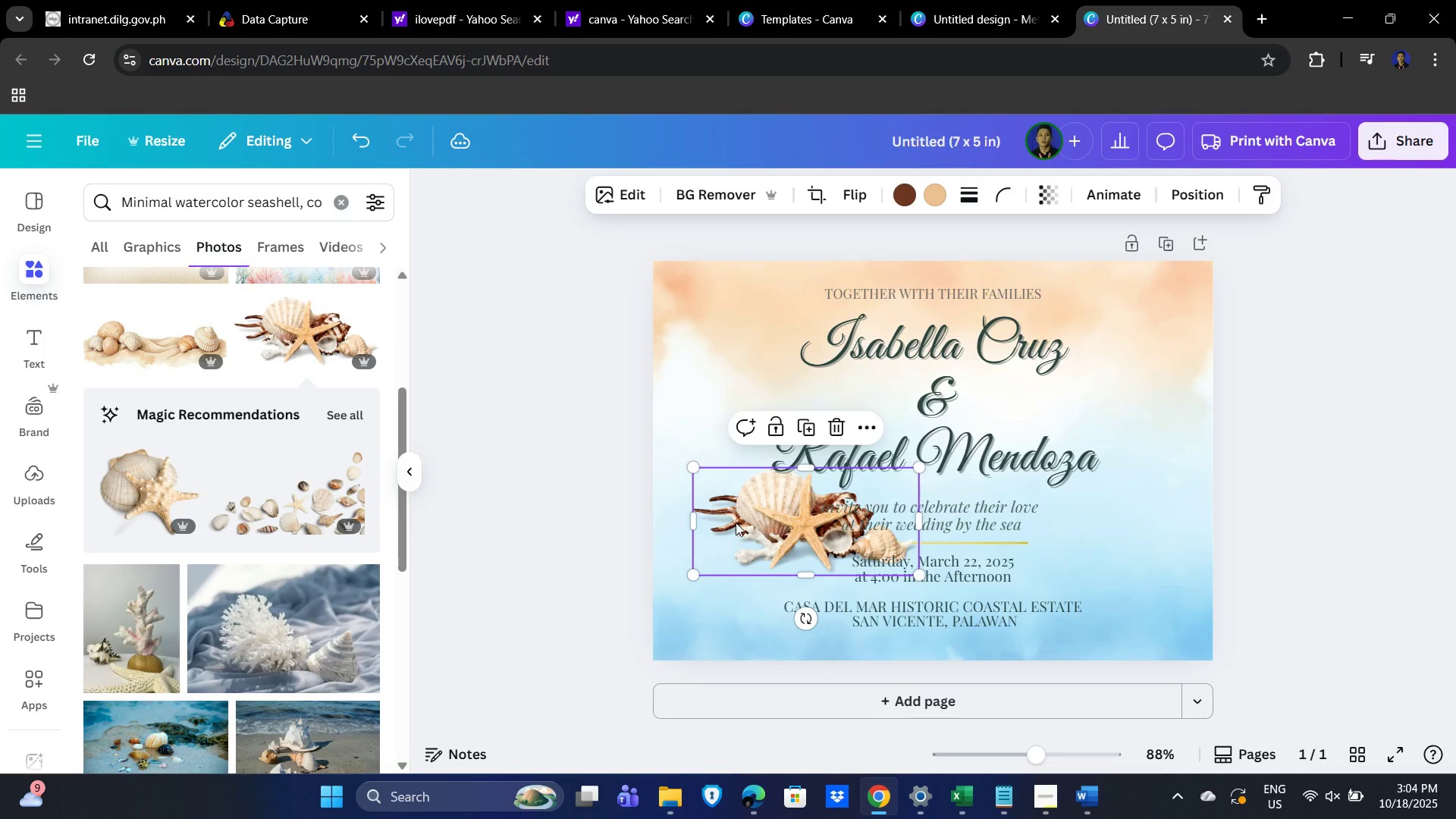 
left_click_drag(start_coordinate=[738, 520], to_coordinate=[1049, 618])
 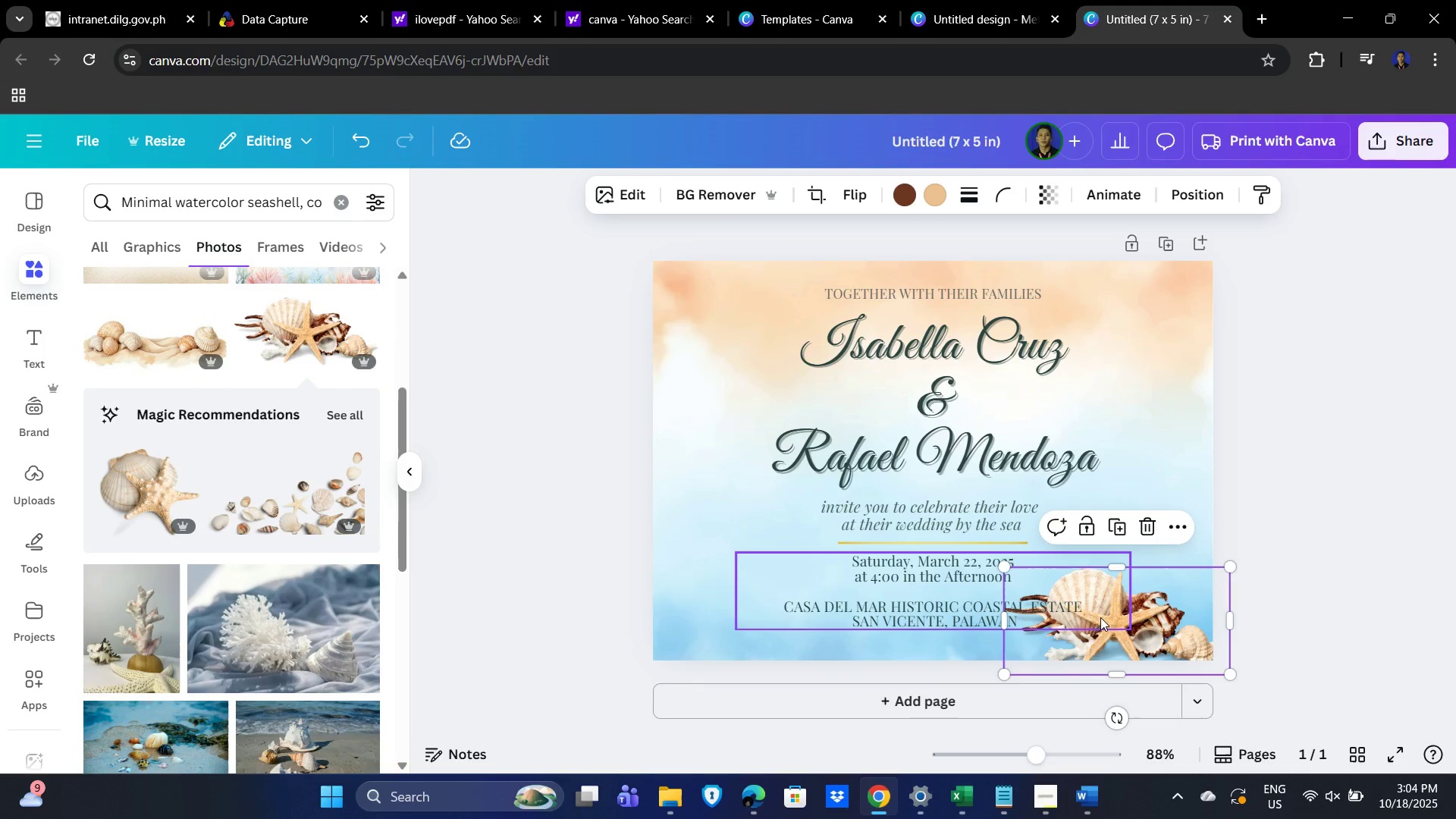 
left_click_drag(start_coordinate=[1152, 617], to_coordinate=[1185, 619])
 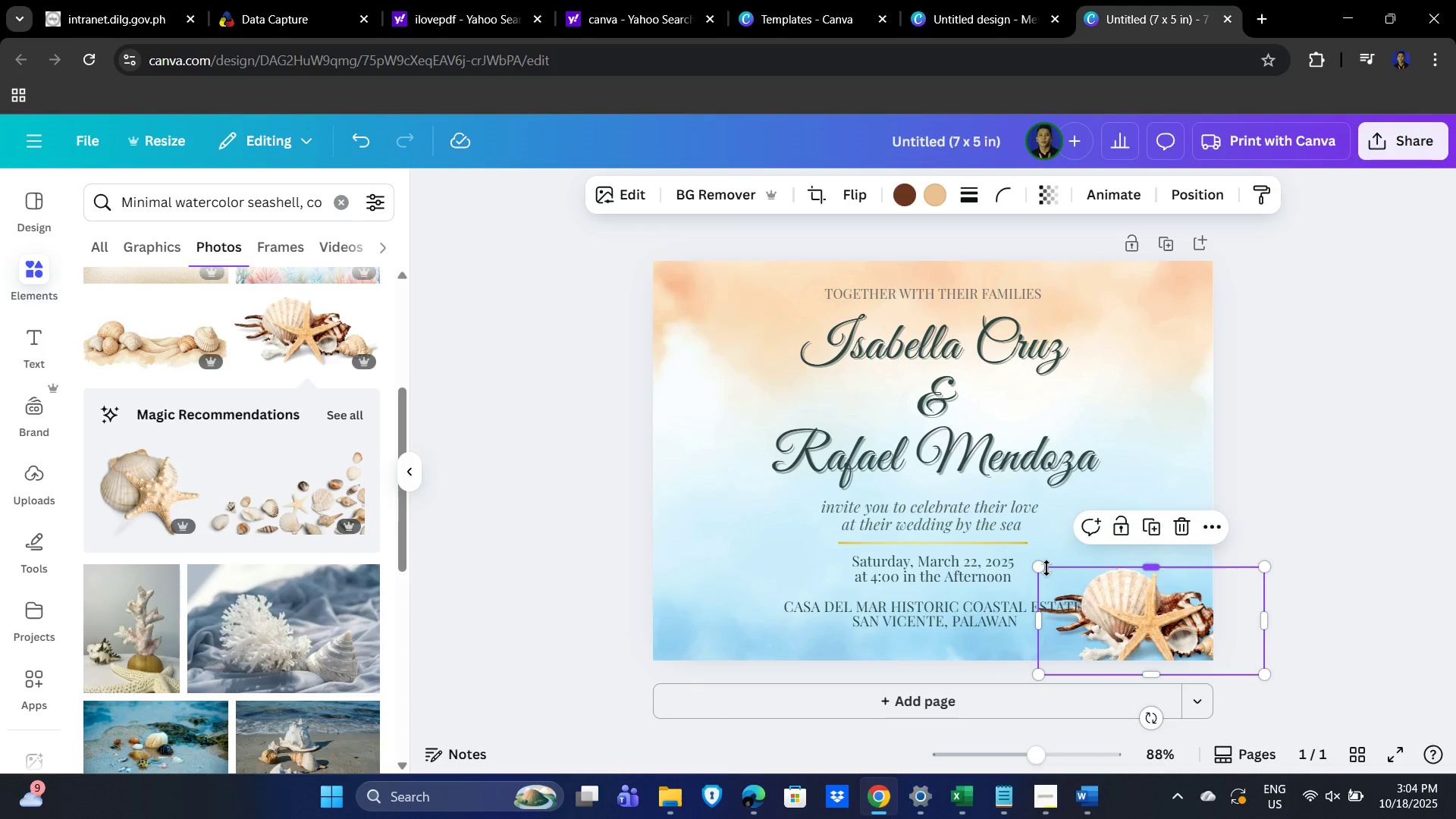 
left_click_drag(start_coordinate=[1046, 568], to_coordinate=[1087, 564])
 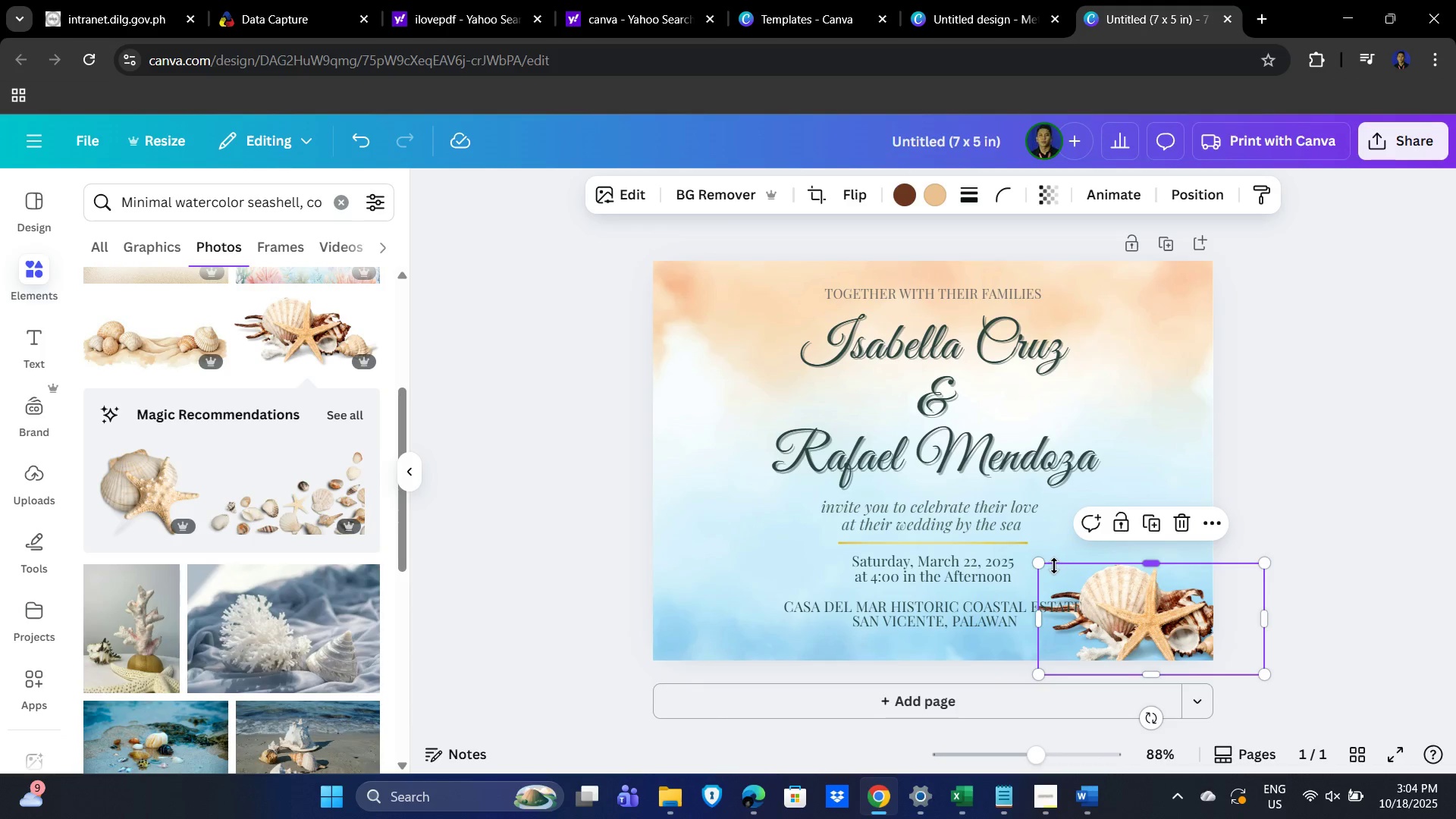 
left_click_drag(start_coordinate=[1041, 564], to_coordinate=[1023, 546])
 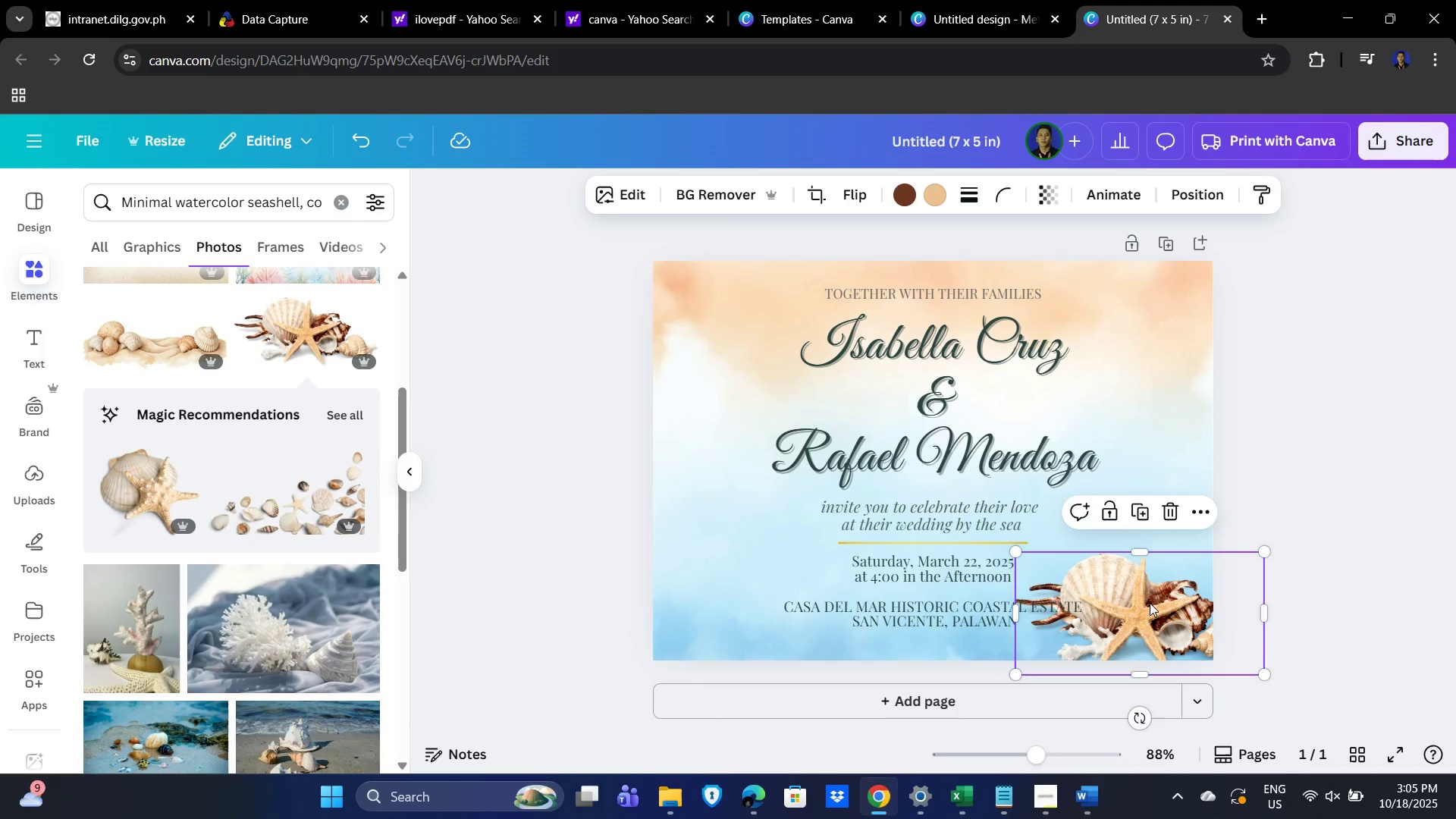 
left_click_drag(start_coordinate=[1144, 600], to_coordinate=[1200, 618])
 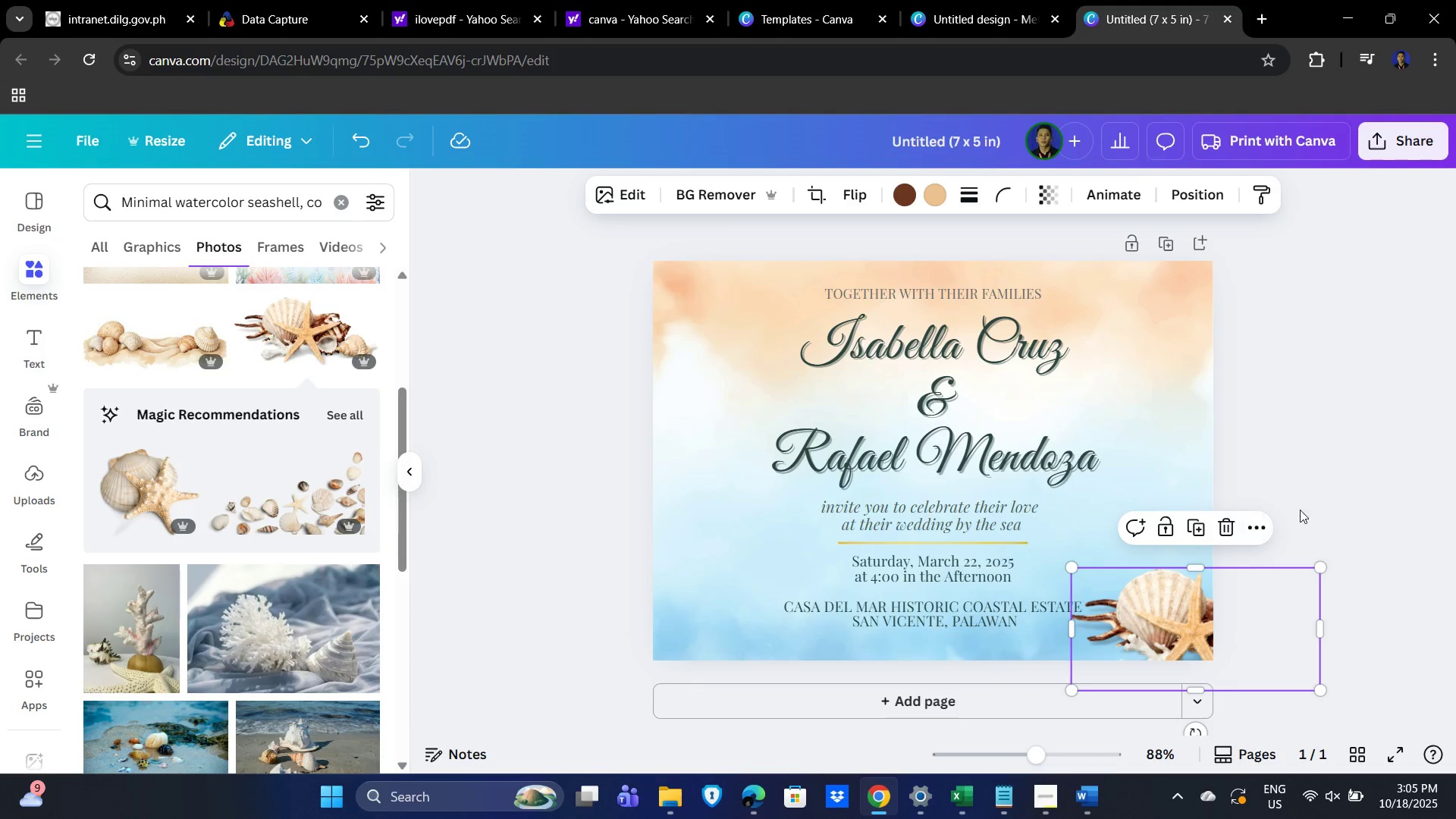 
left_click([1304, 504])
 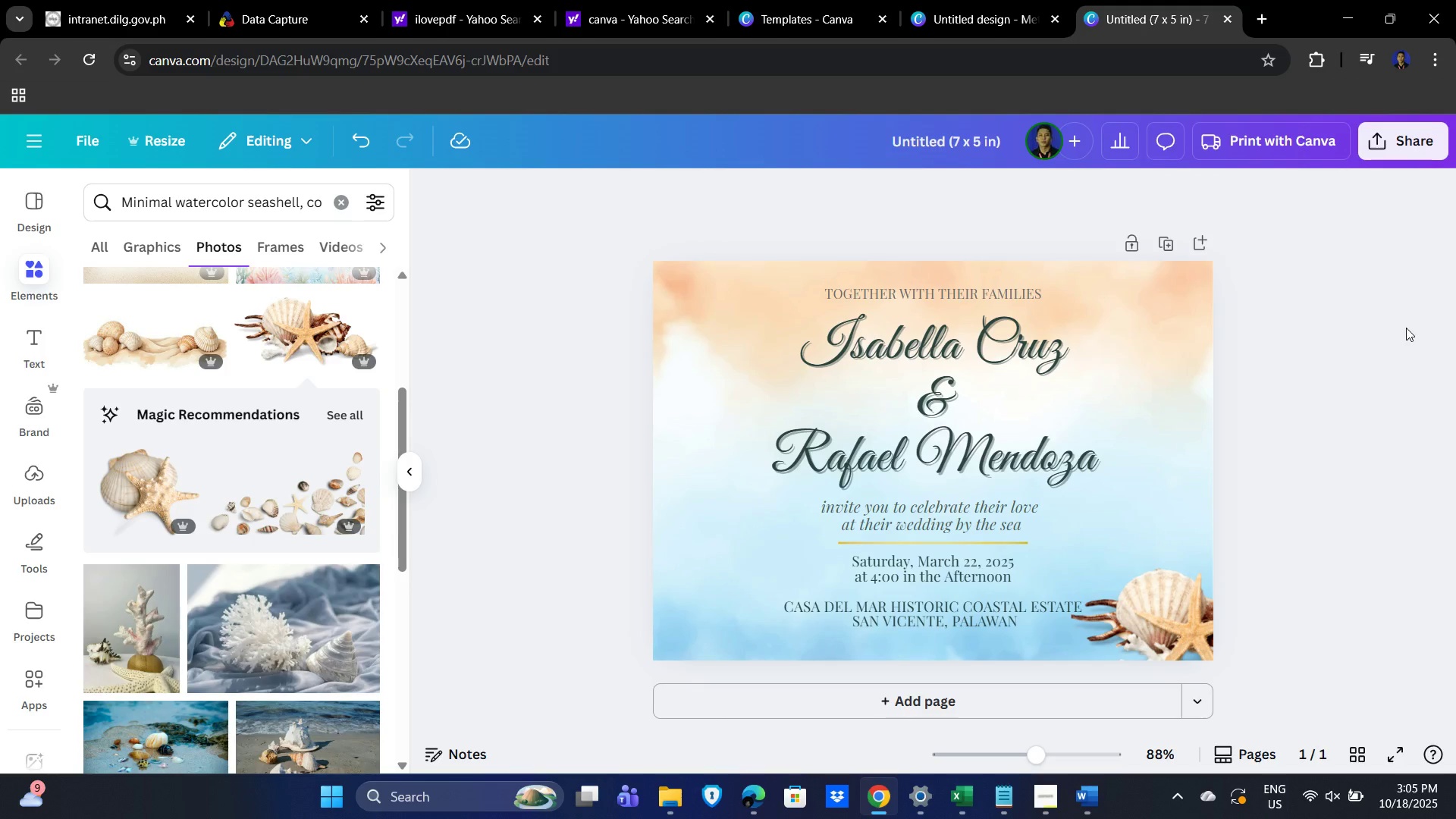 
key(Alt+AltLeft)
 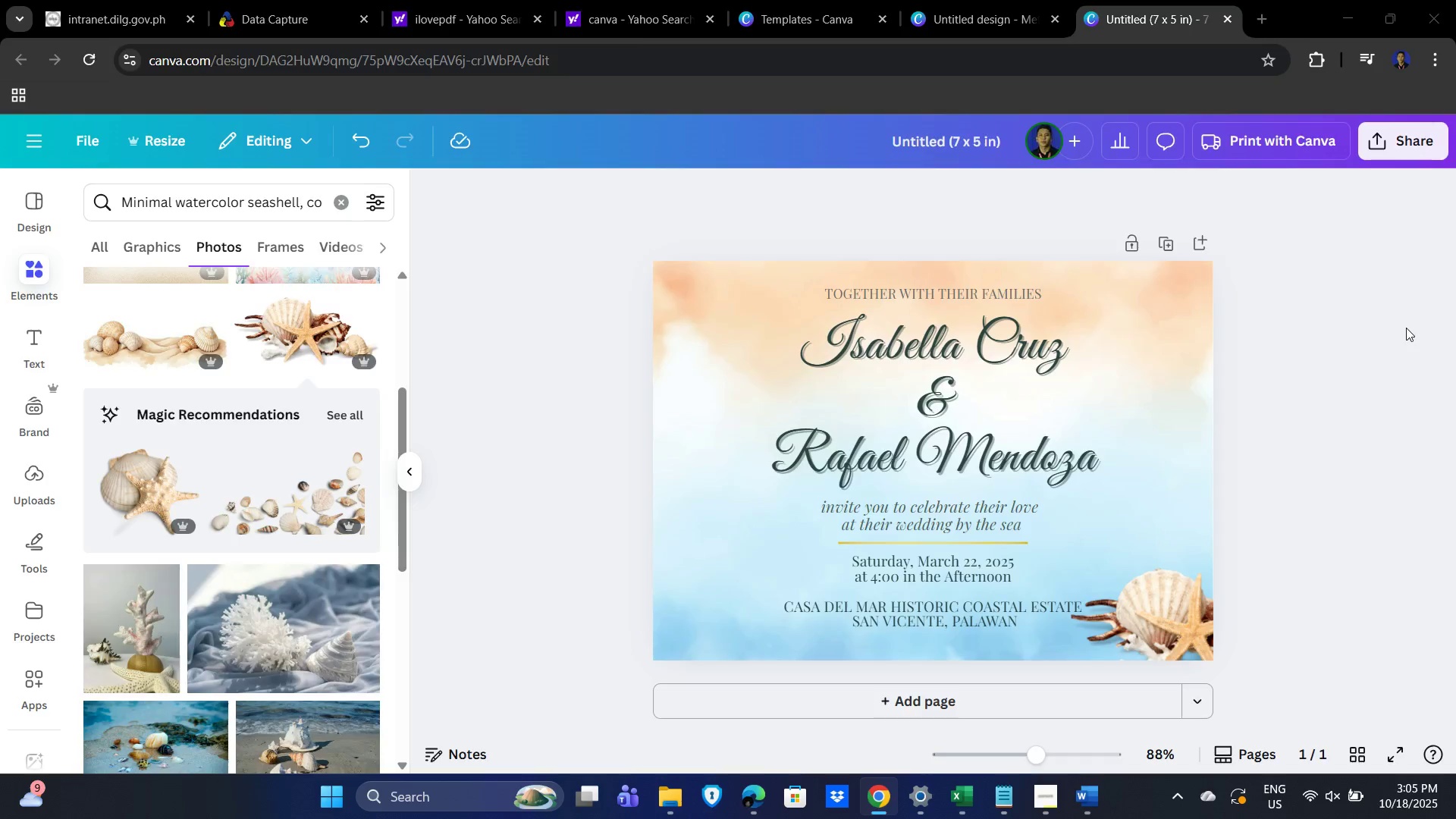 
key(Alt+Tab)
 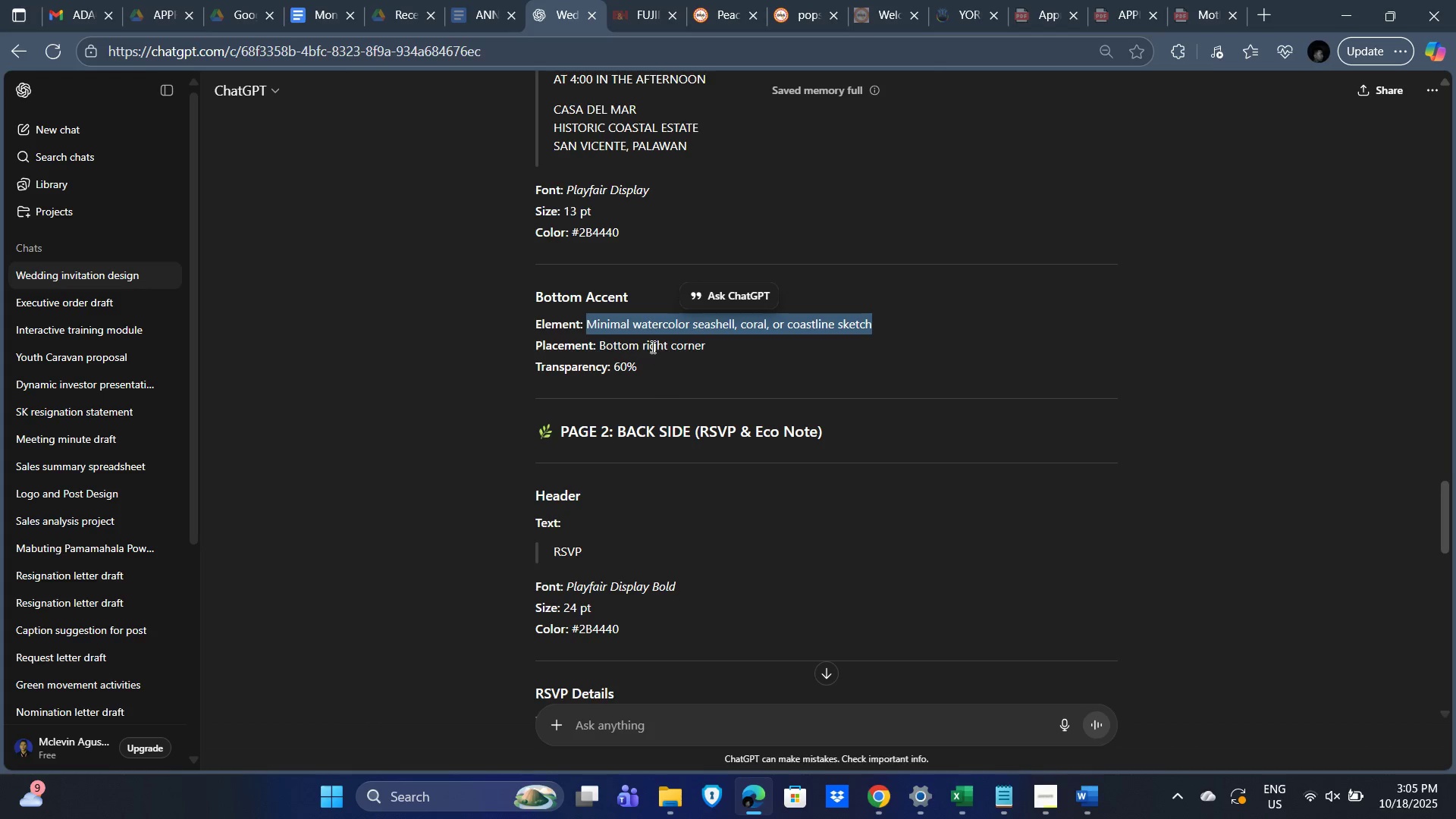 
key(Alt+Tab)
 